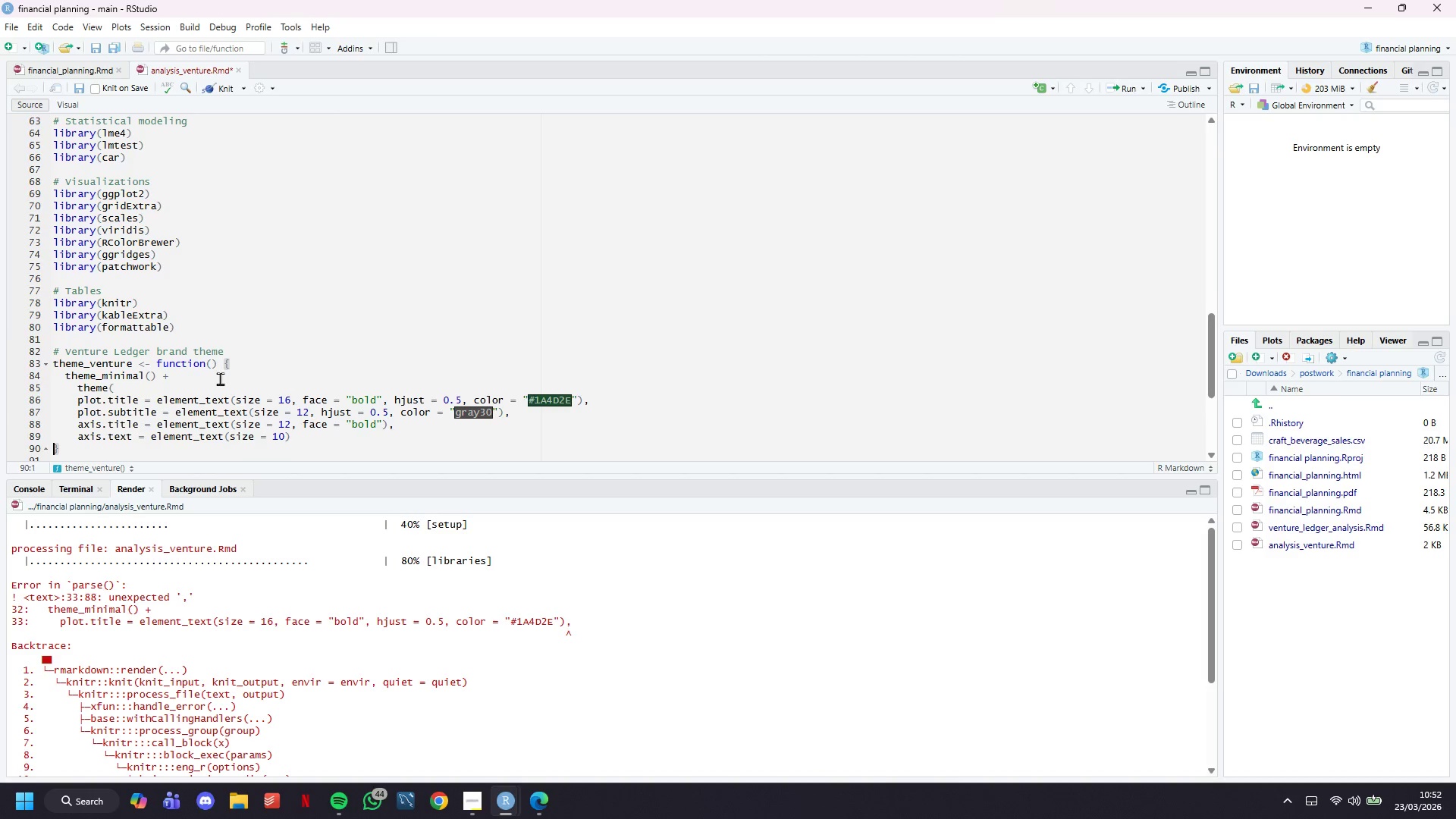 
key(Shift+0)
 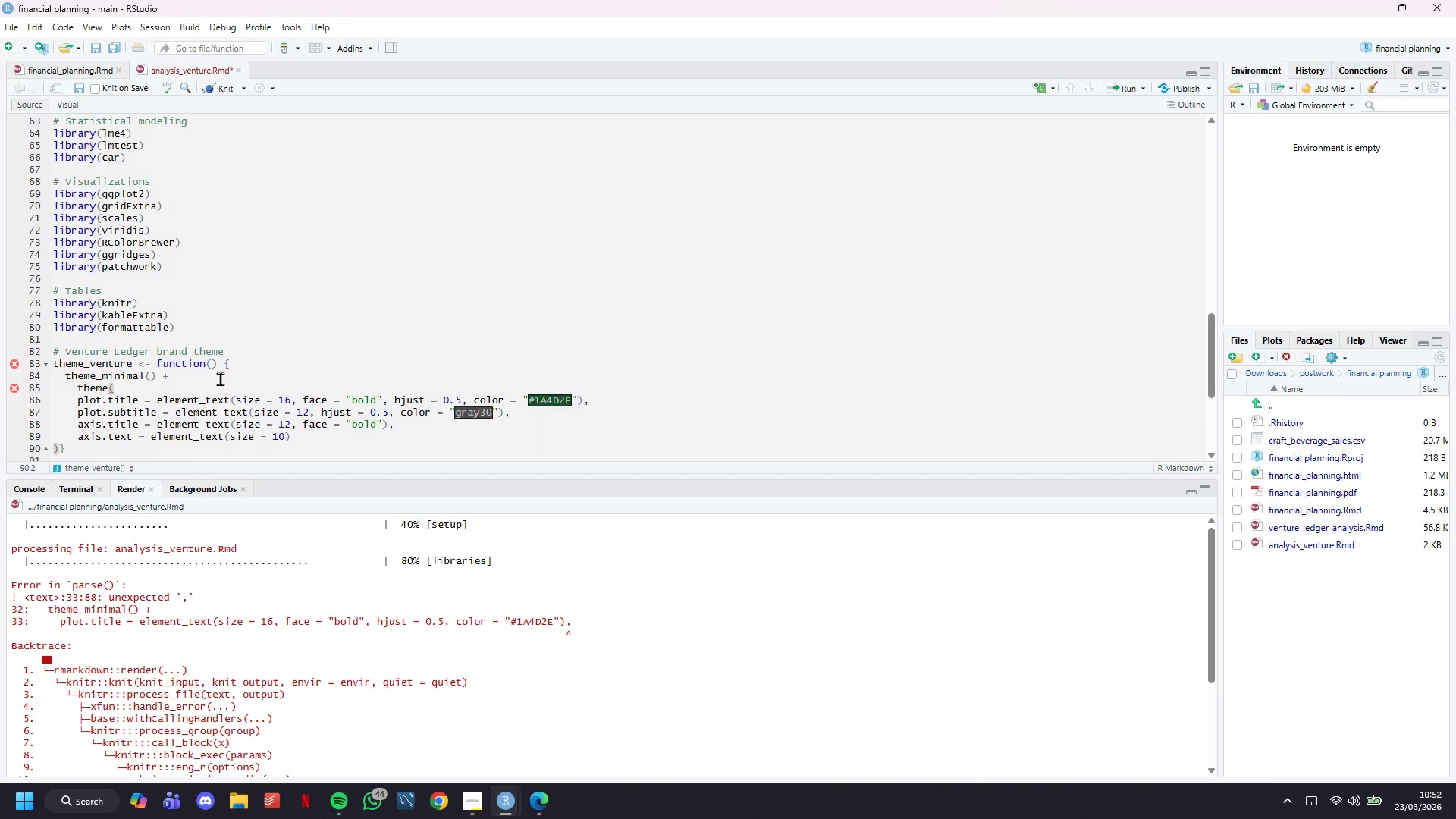 
key(ArrowLeft)
 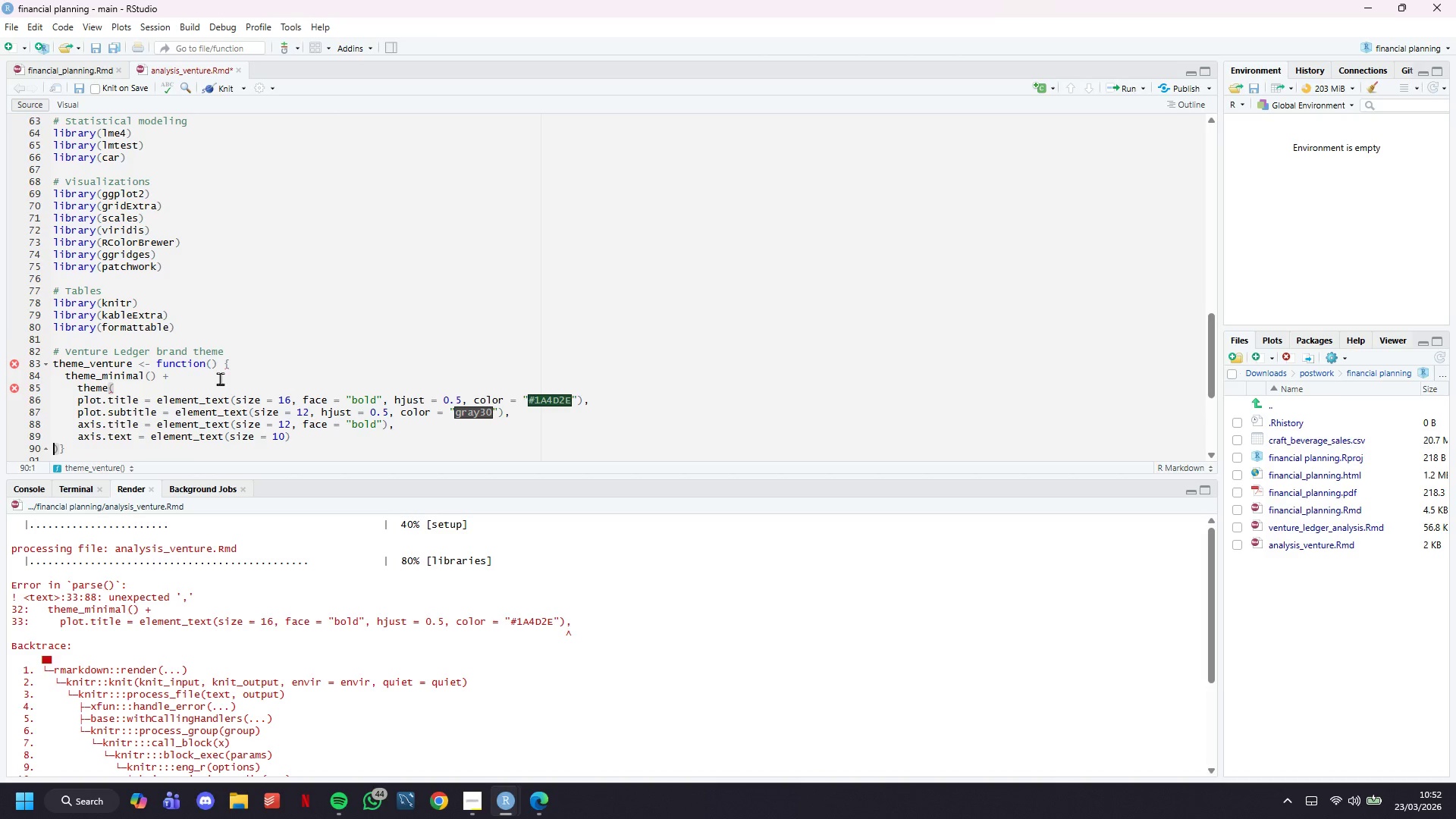 
key(ArrowUp)
 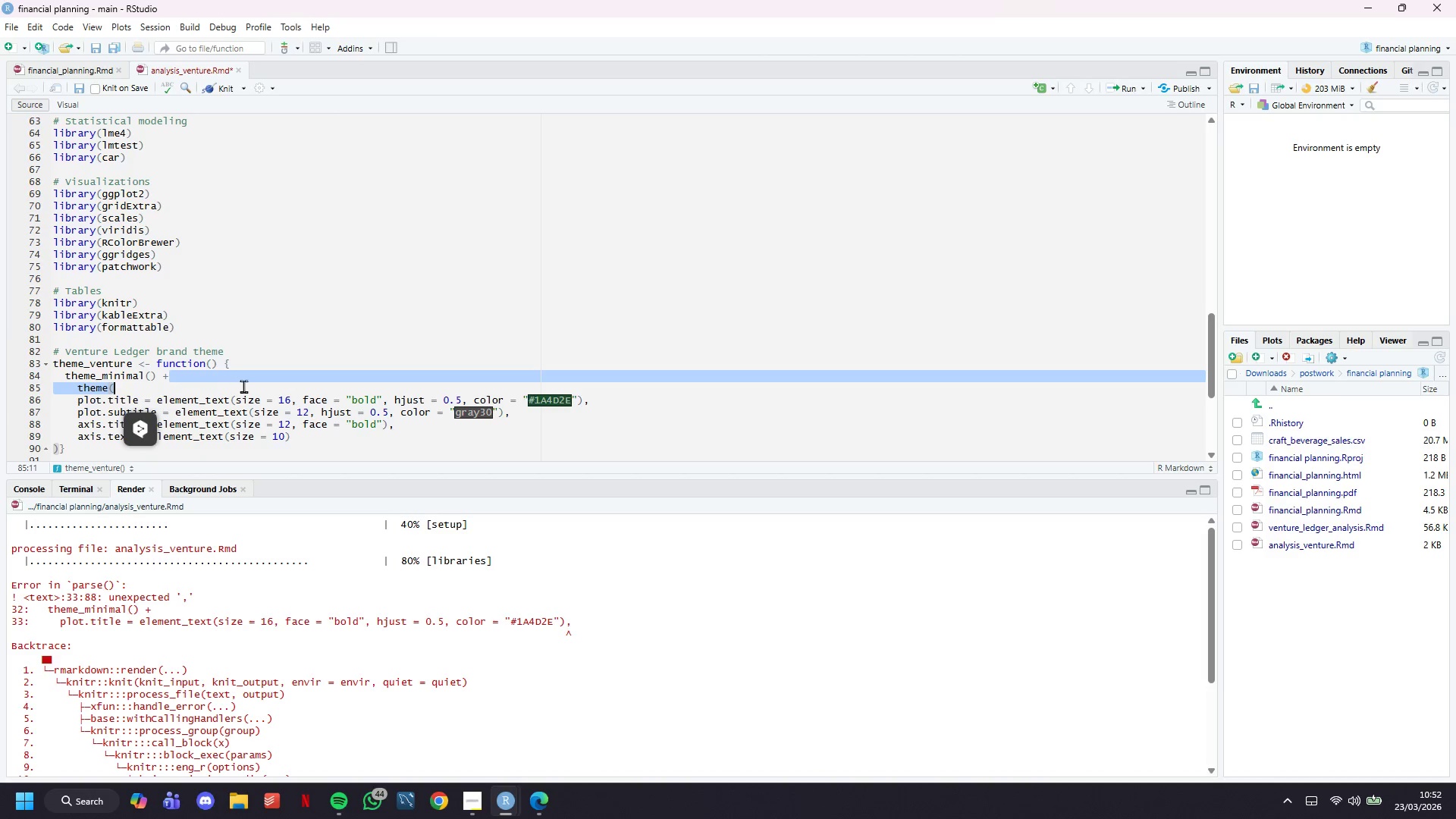 
left_click([276, 408])
 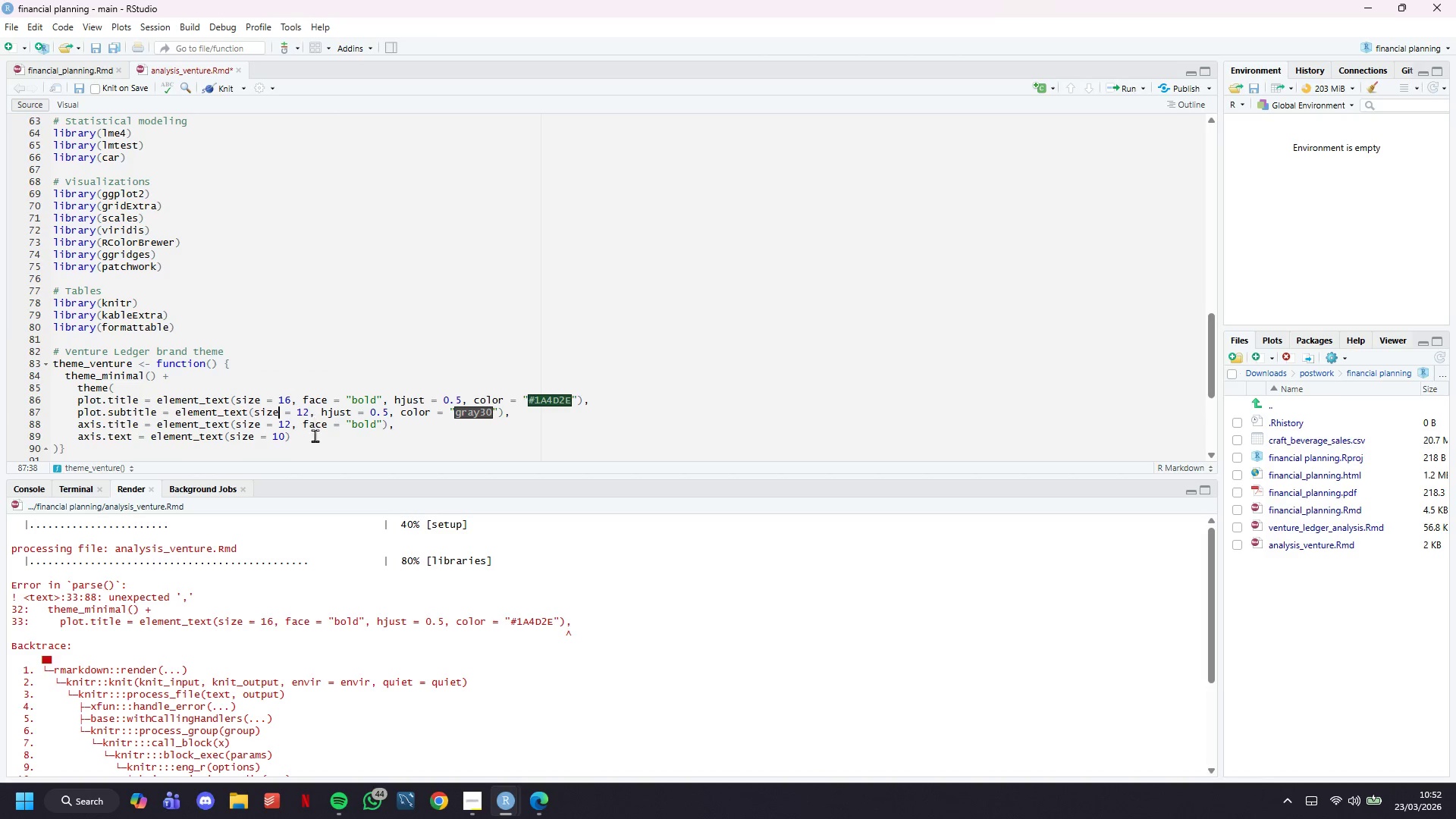 
left_click_drag(start_coordinate=[315, 438], to_coordinate=[1, 403])
 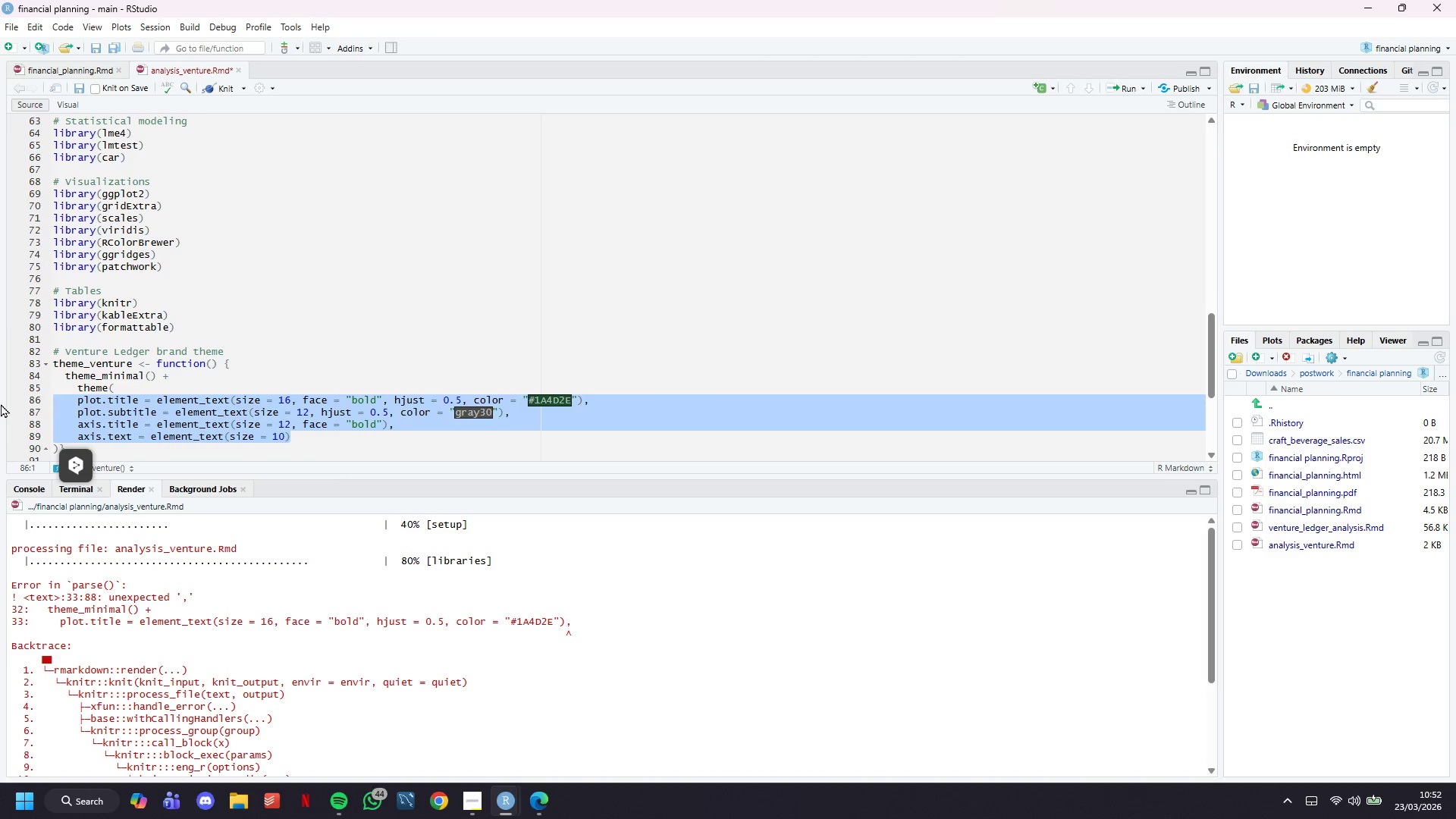 
key(Tab)
 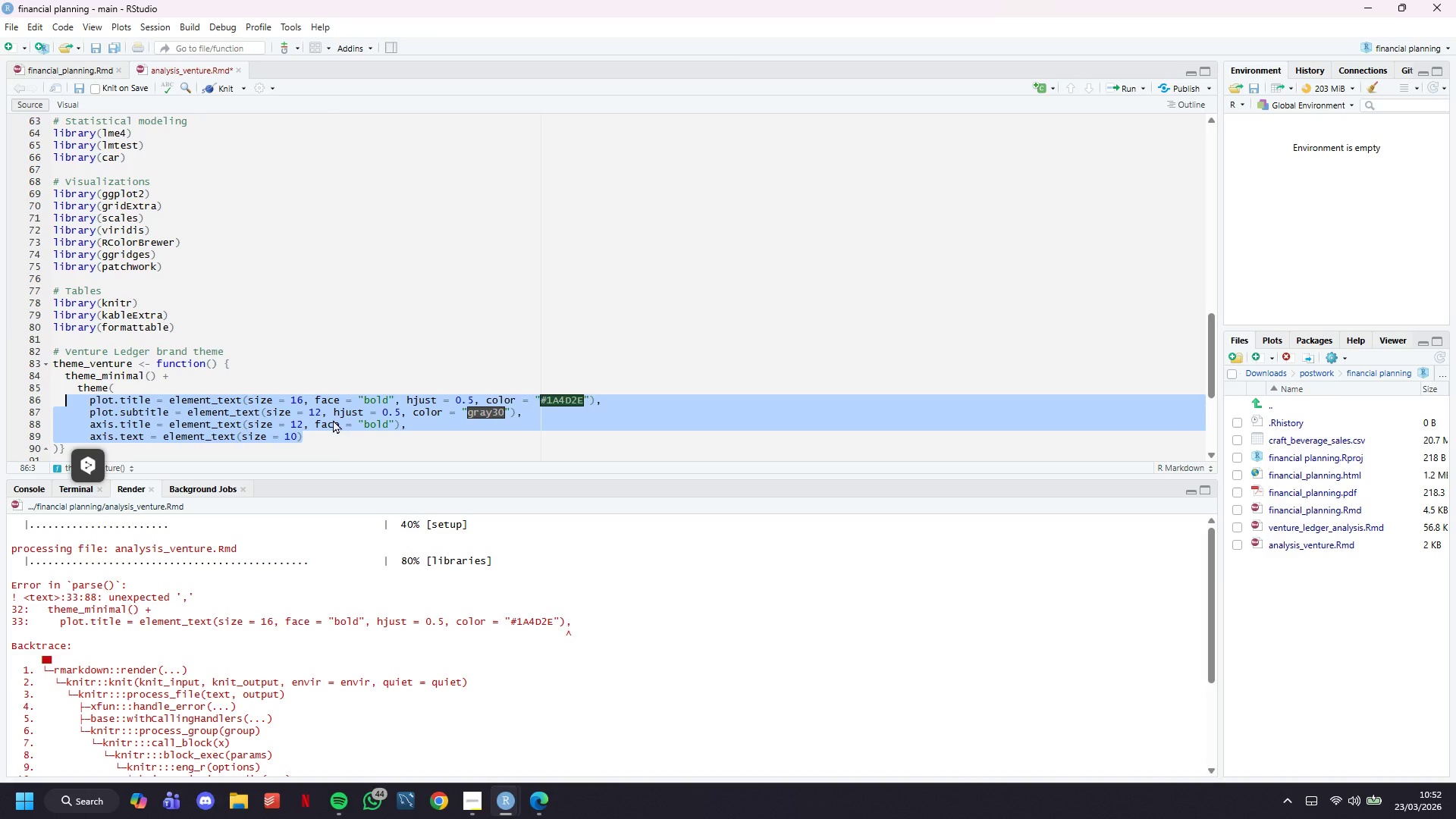 
left_click([339, 435])
 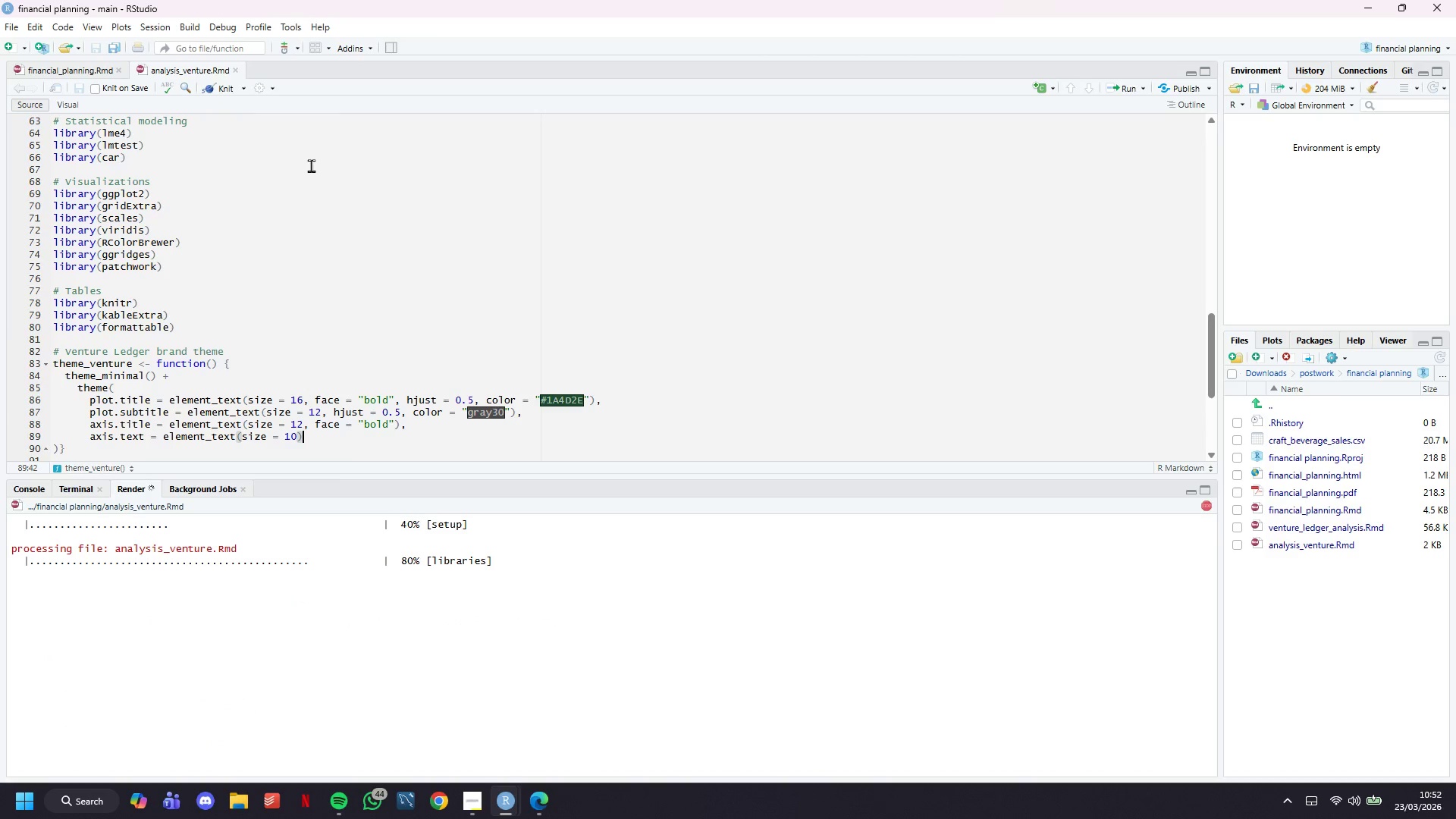 
wait(13.5)
 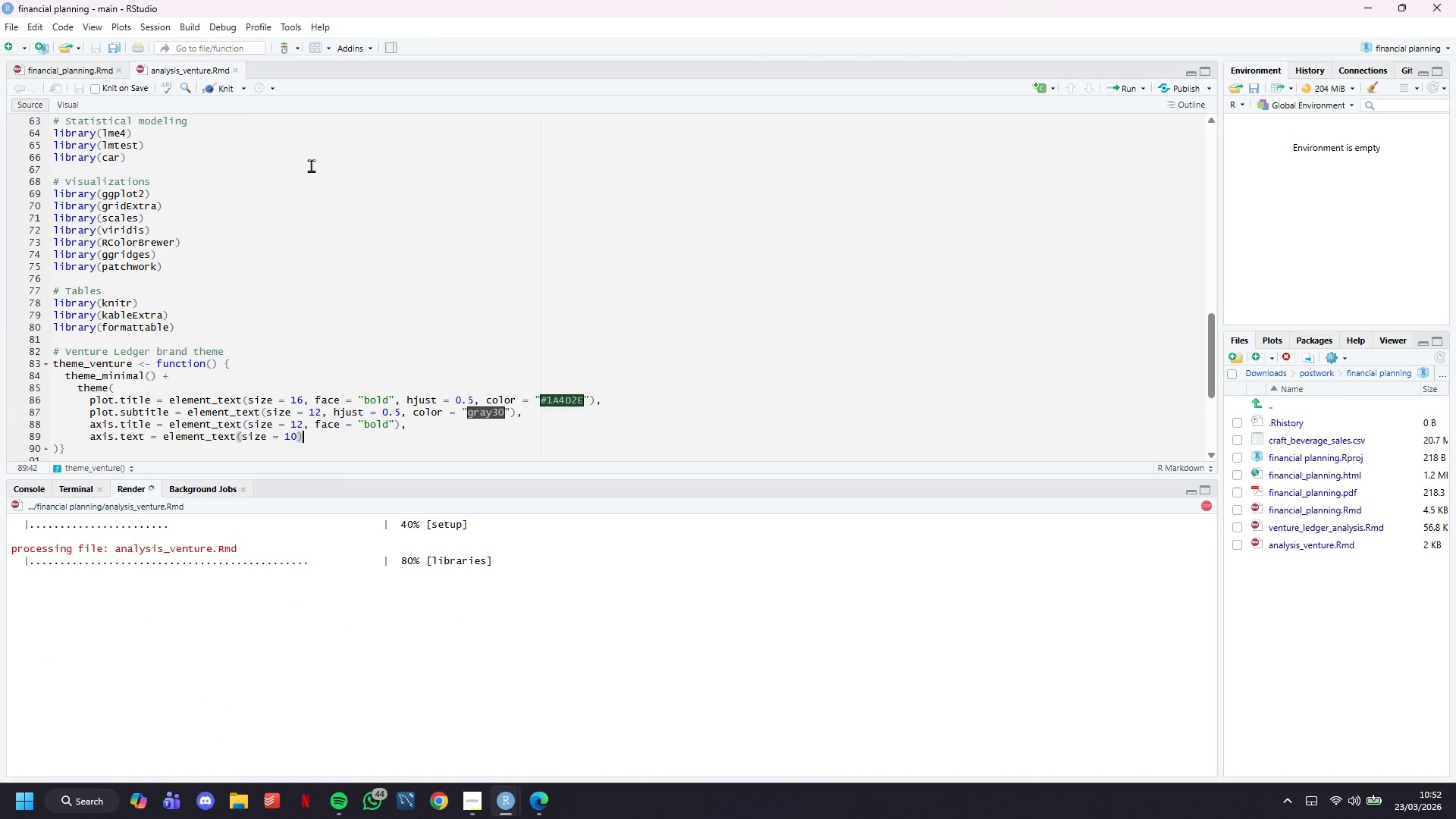 
scroll: coordinate [756, 350], scroll_direction: down, amount: 13.0
 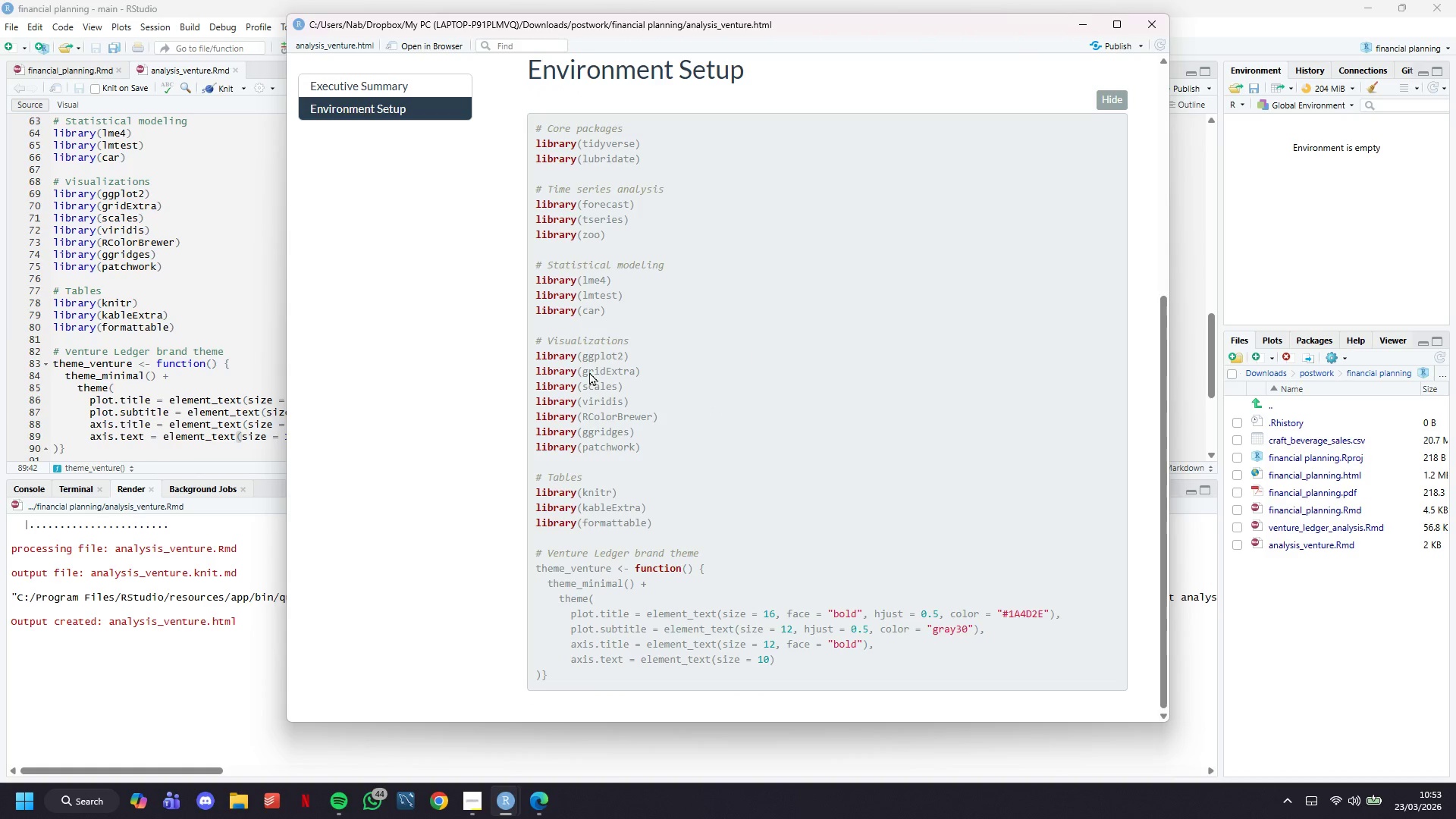 
left_click([146, 405])
 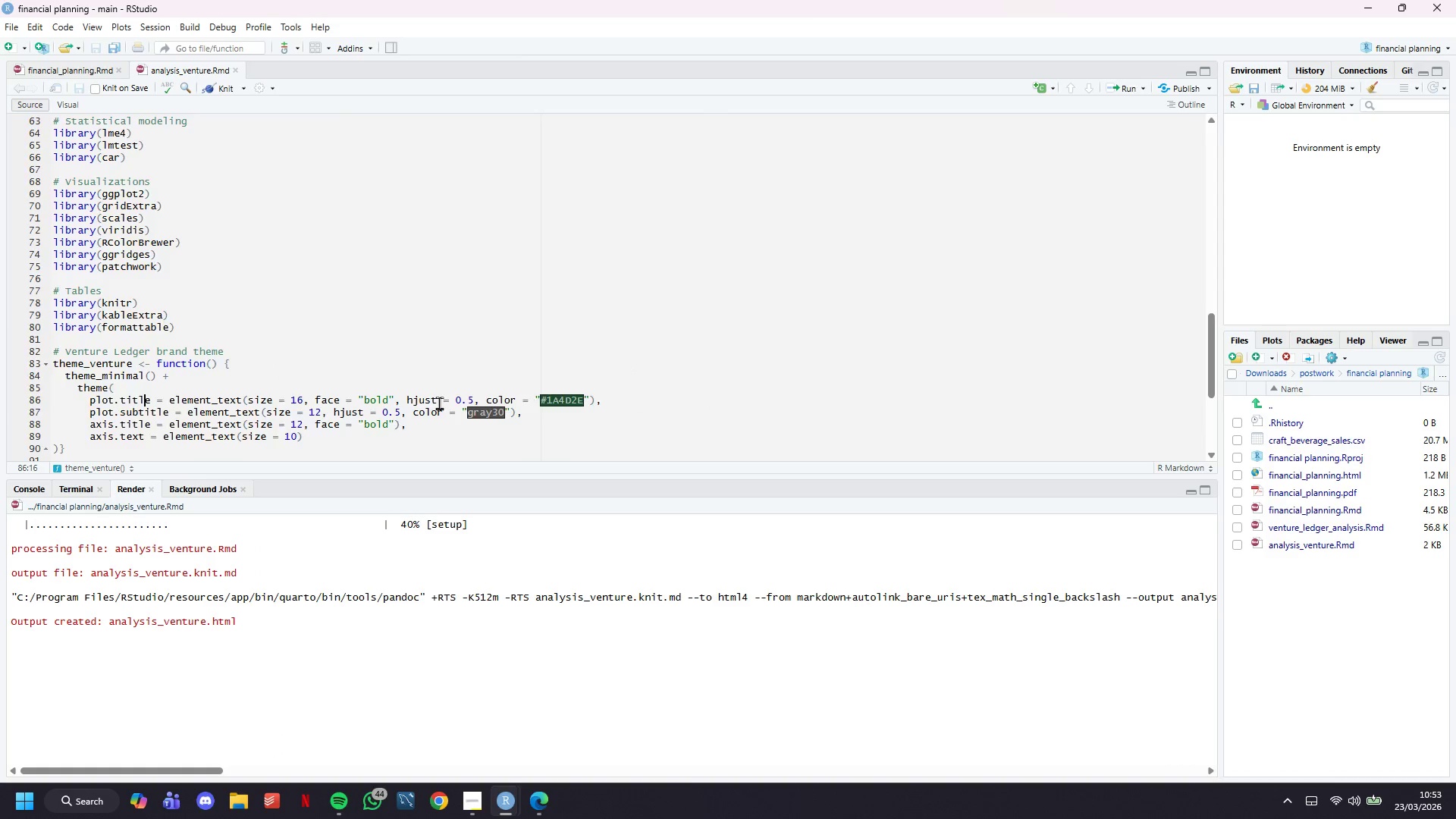 
scroll: coordinate [435, 396], scroll_direction: down, amount: 5.0
 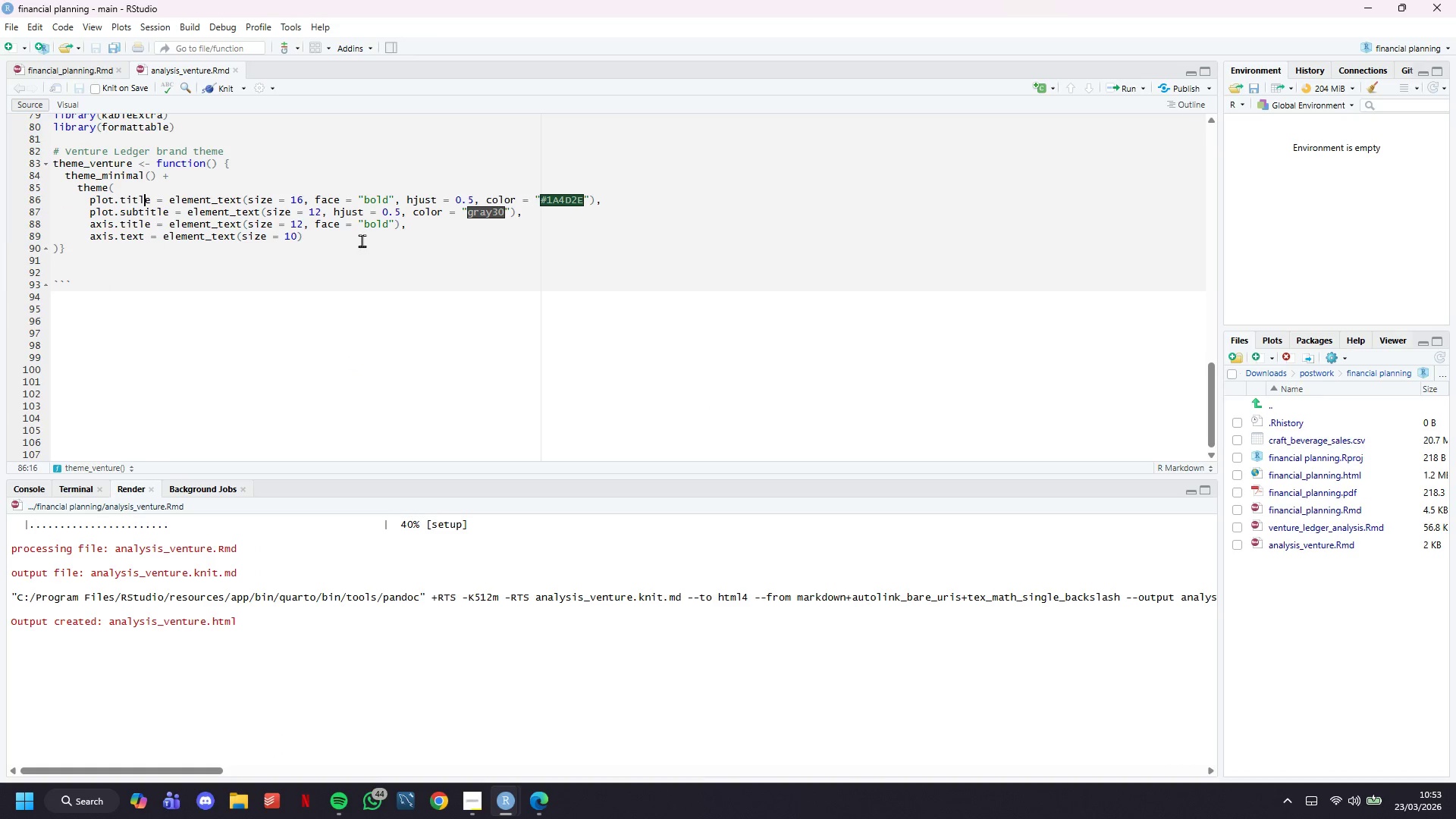 
left_click([362, 234])
 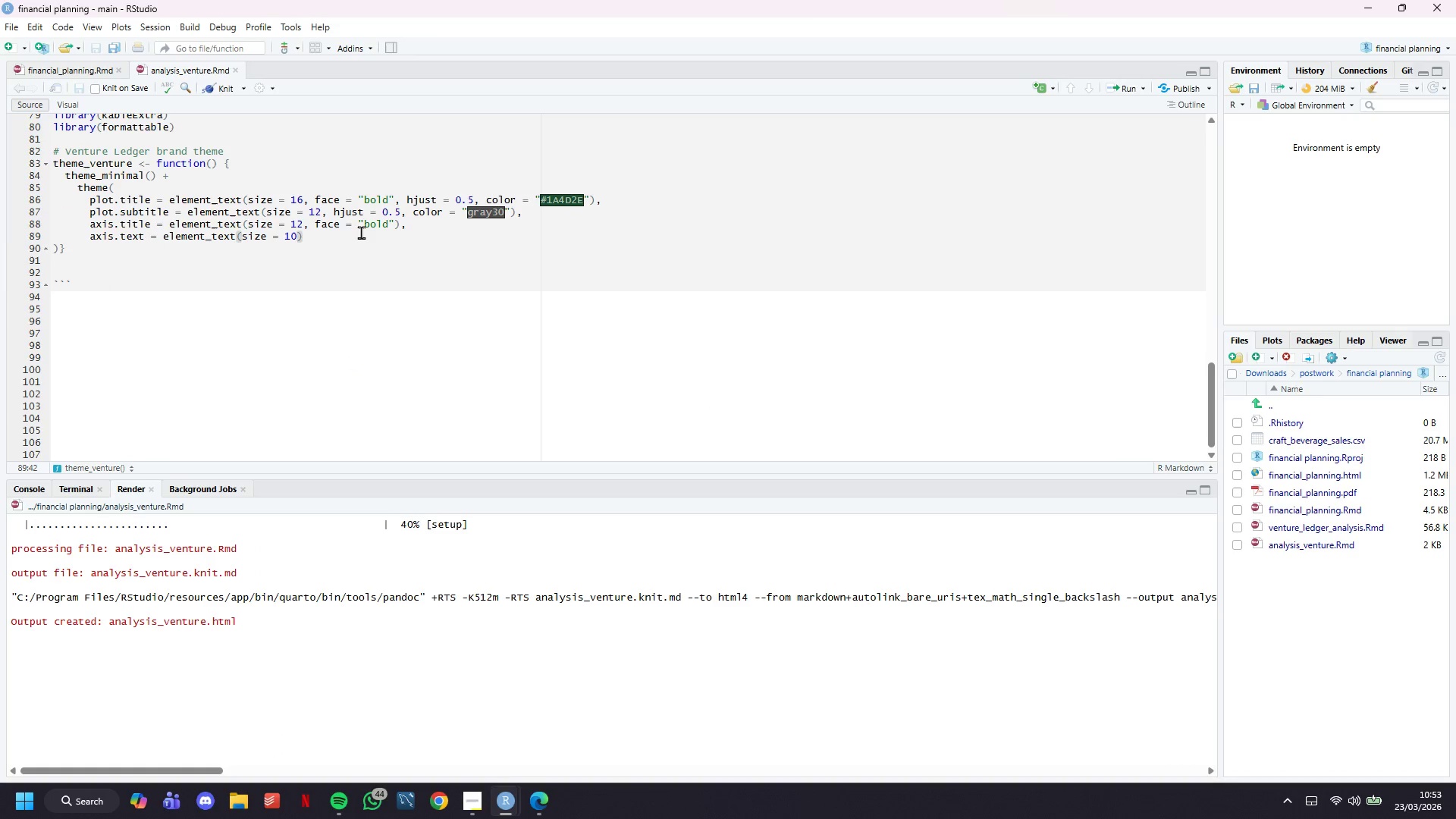 
key(Comma)
 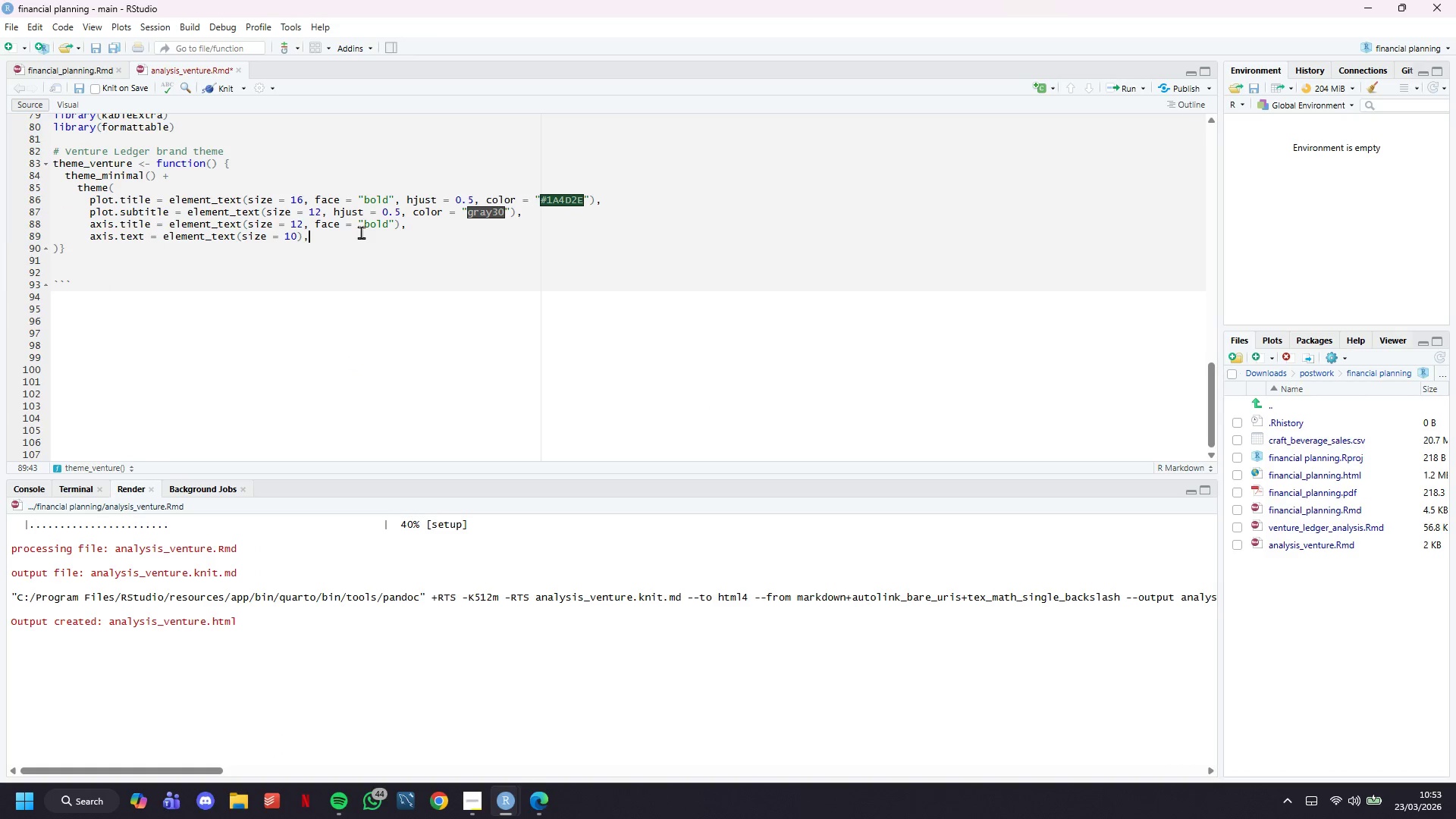 
key(Enter)
 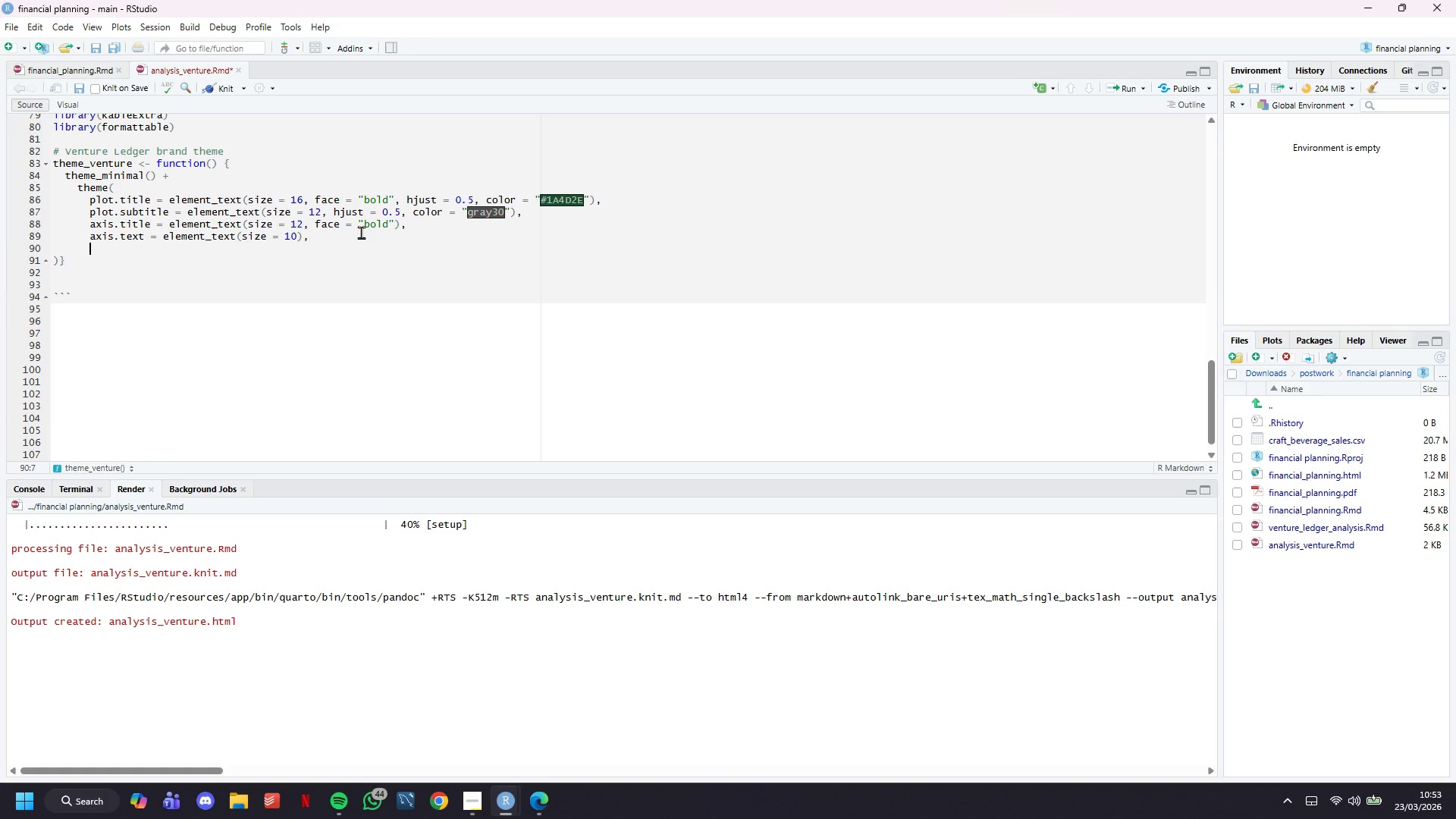 
type(legend,)
key(Backspace)
type(.title = element_textz()
key(Backspace)
key(Backspace)
type((size -)
key(Backspace)
type(- )
key(Backspace)
key(Backspace)
type(= 10)
 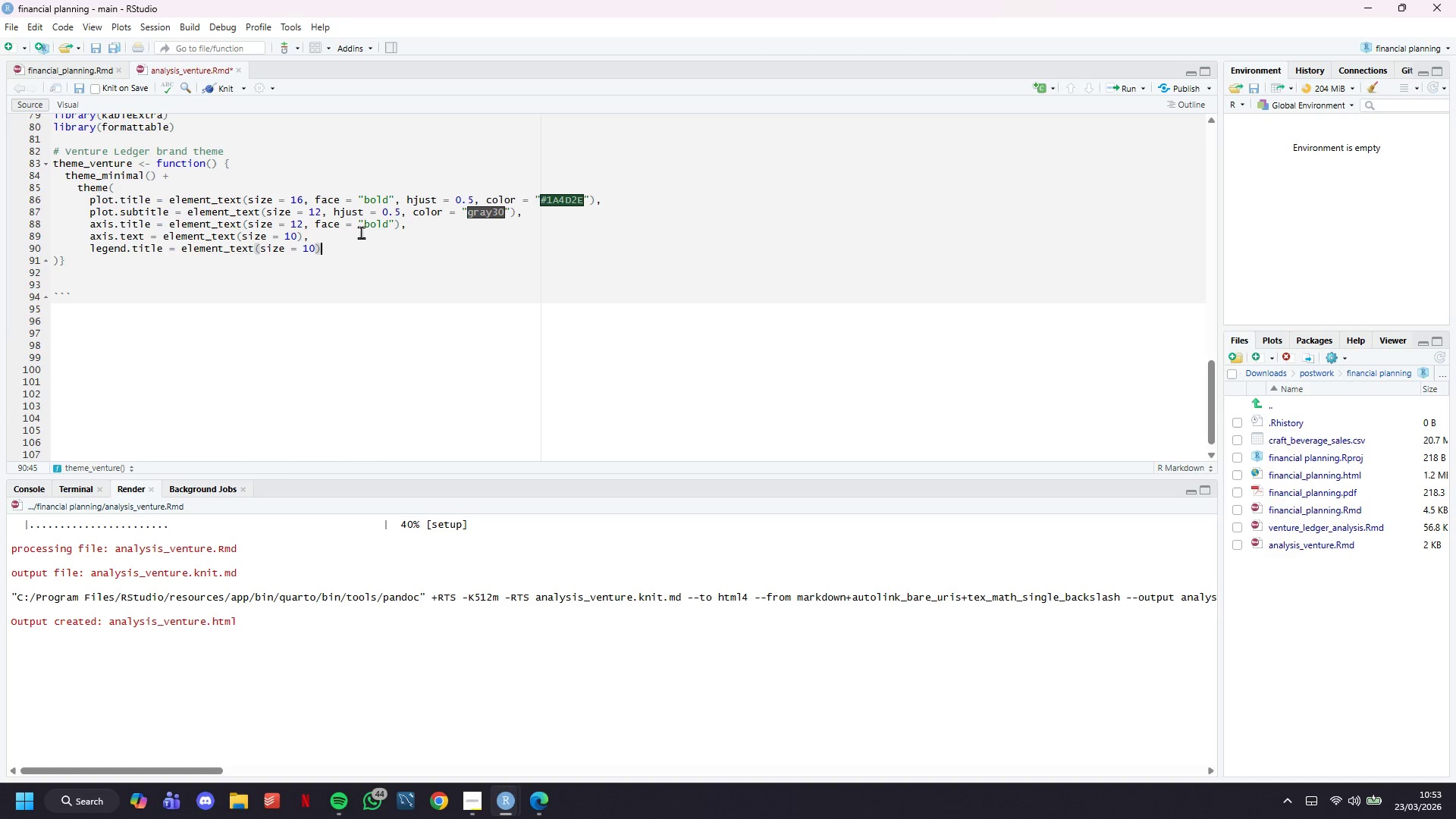 
 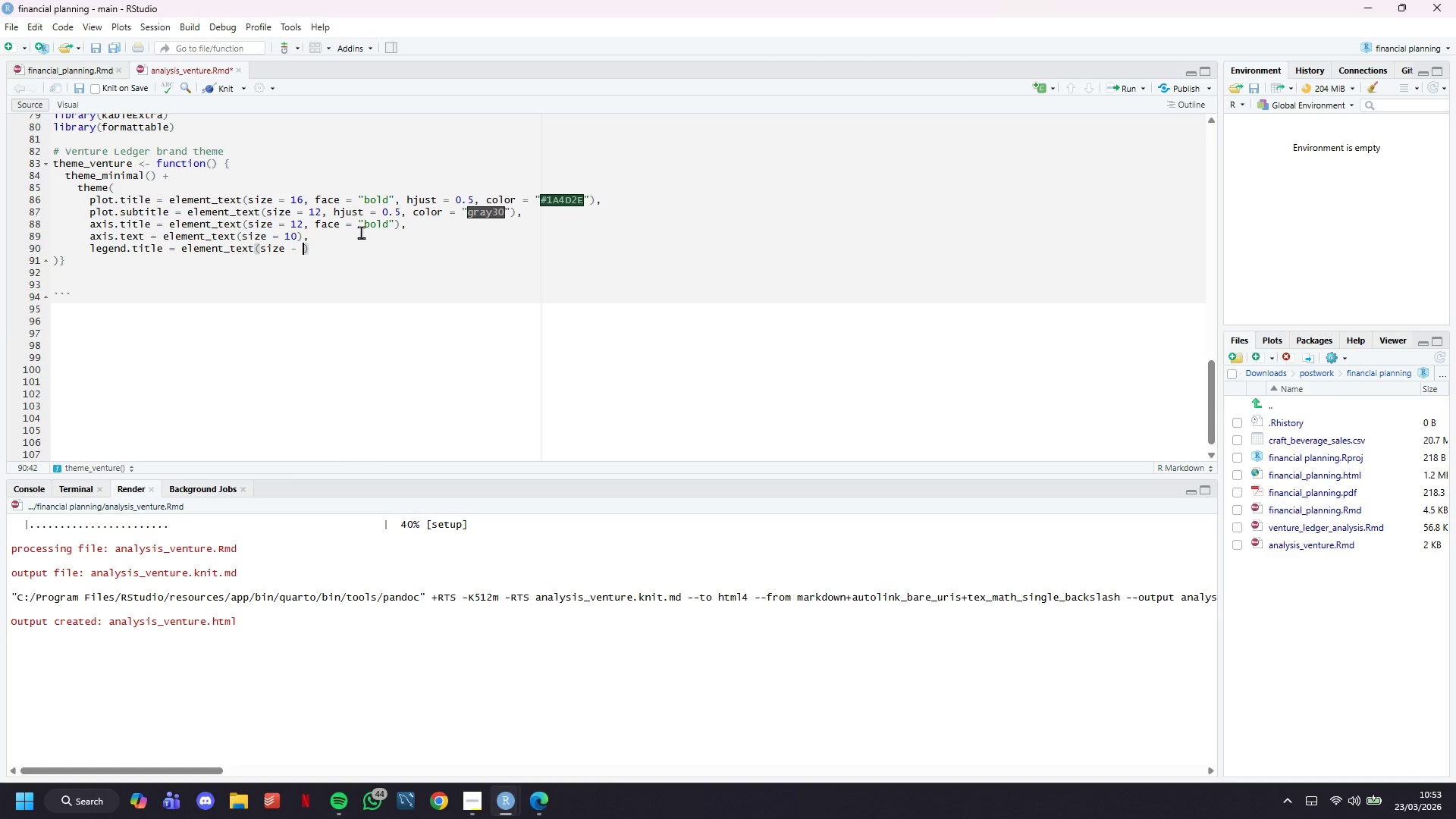 
key(ArrowRight)
 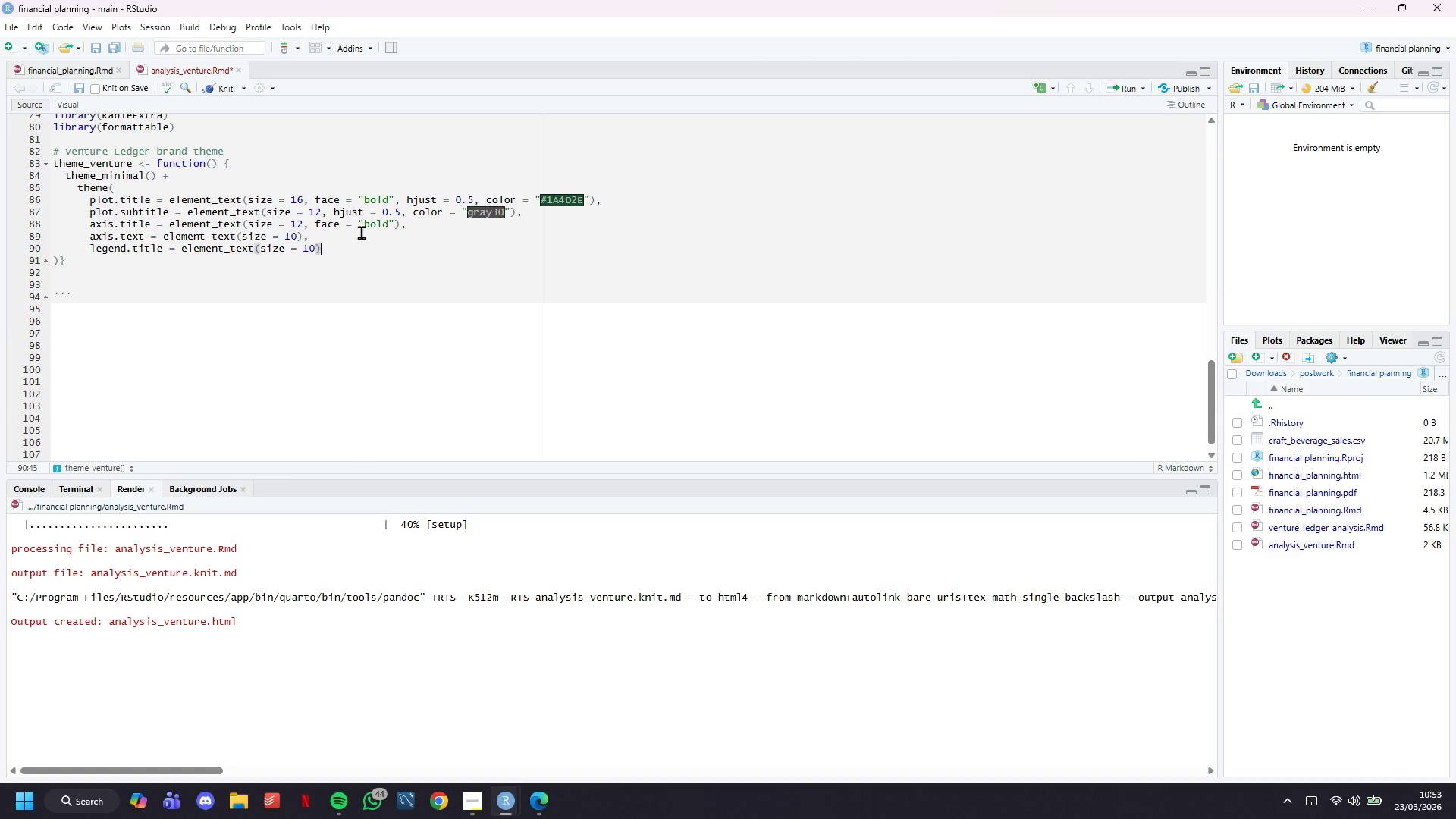 
key(Comma)
 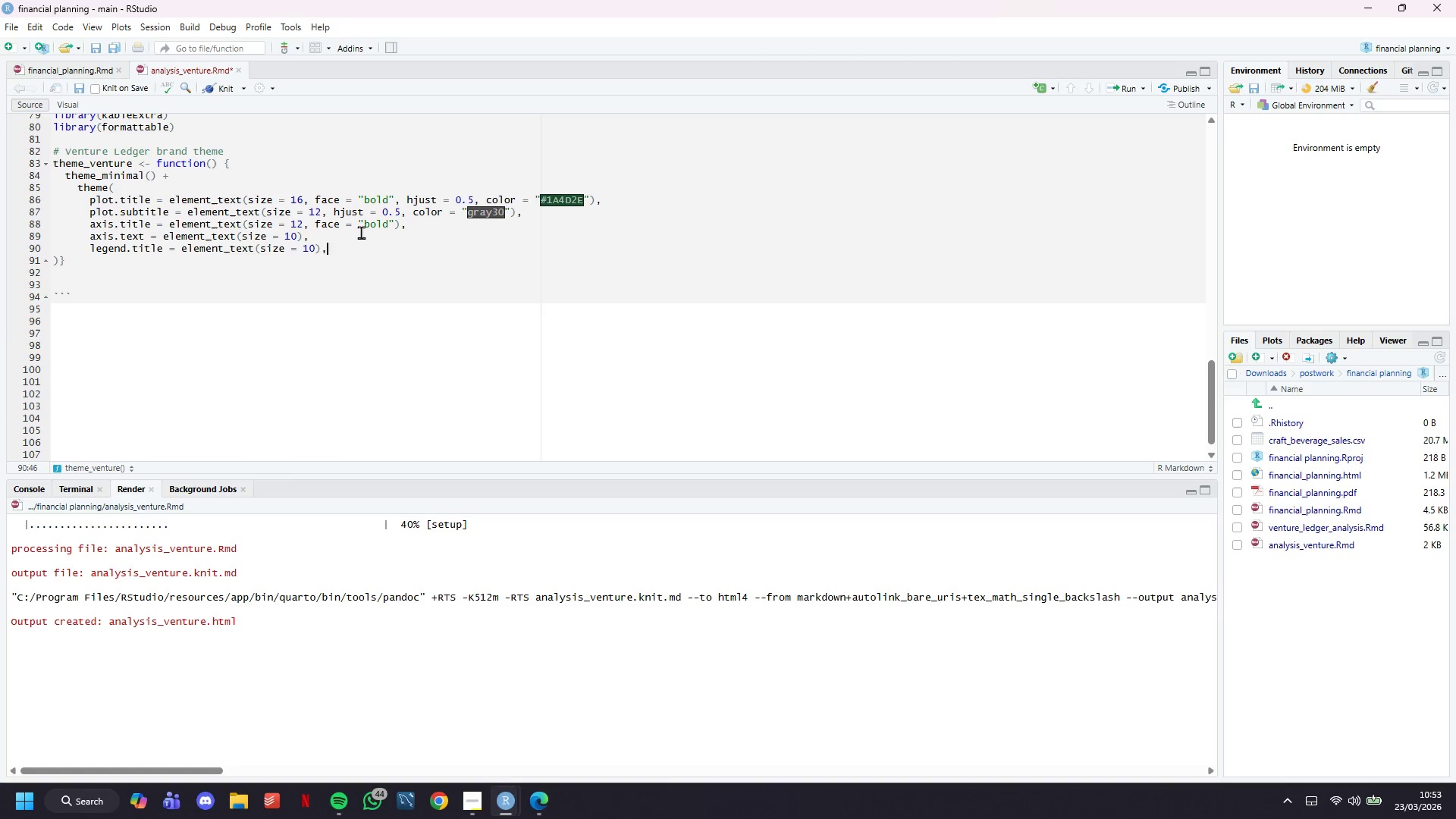 
key(Enter)
 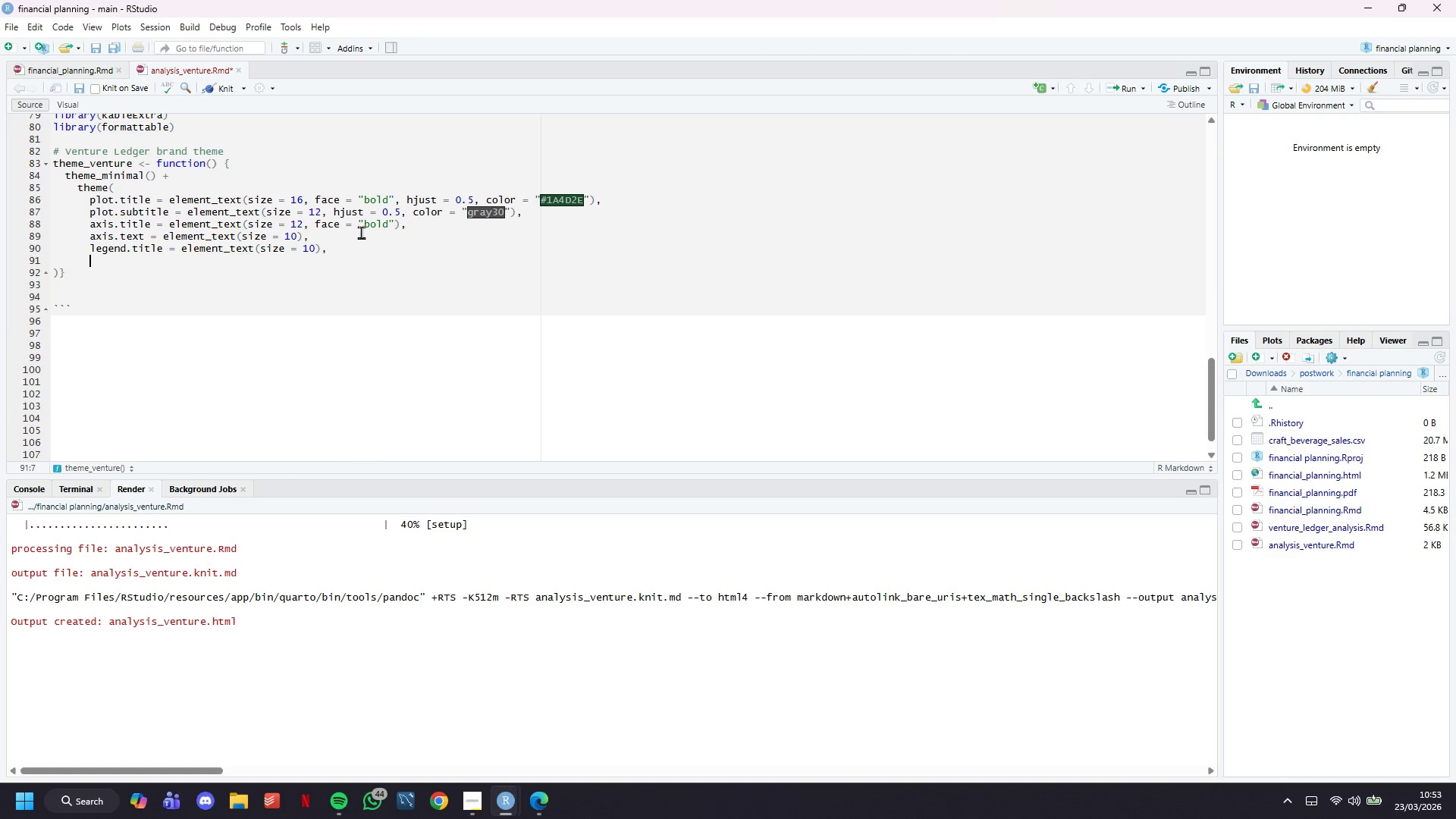 
wait(16.23)
 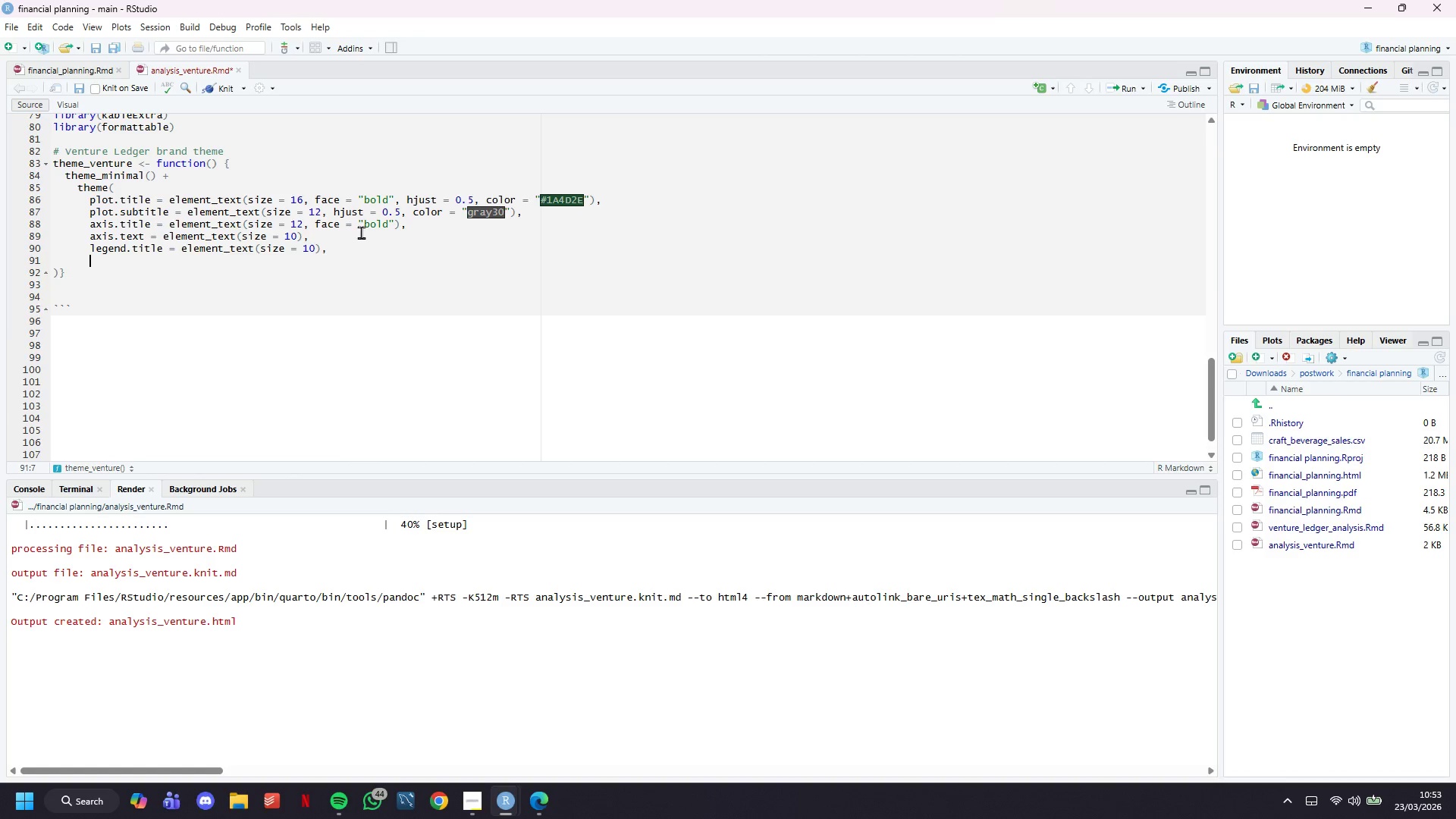 
type(legend.position = "right)
 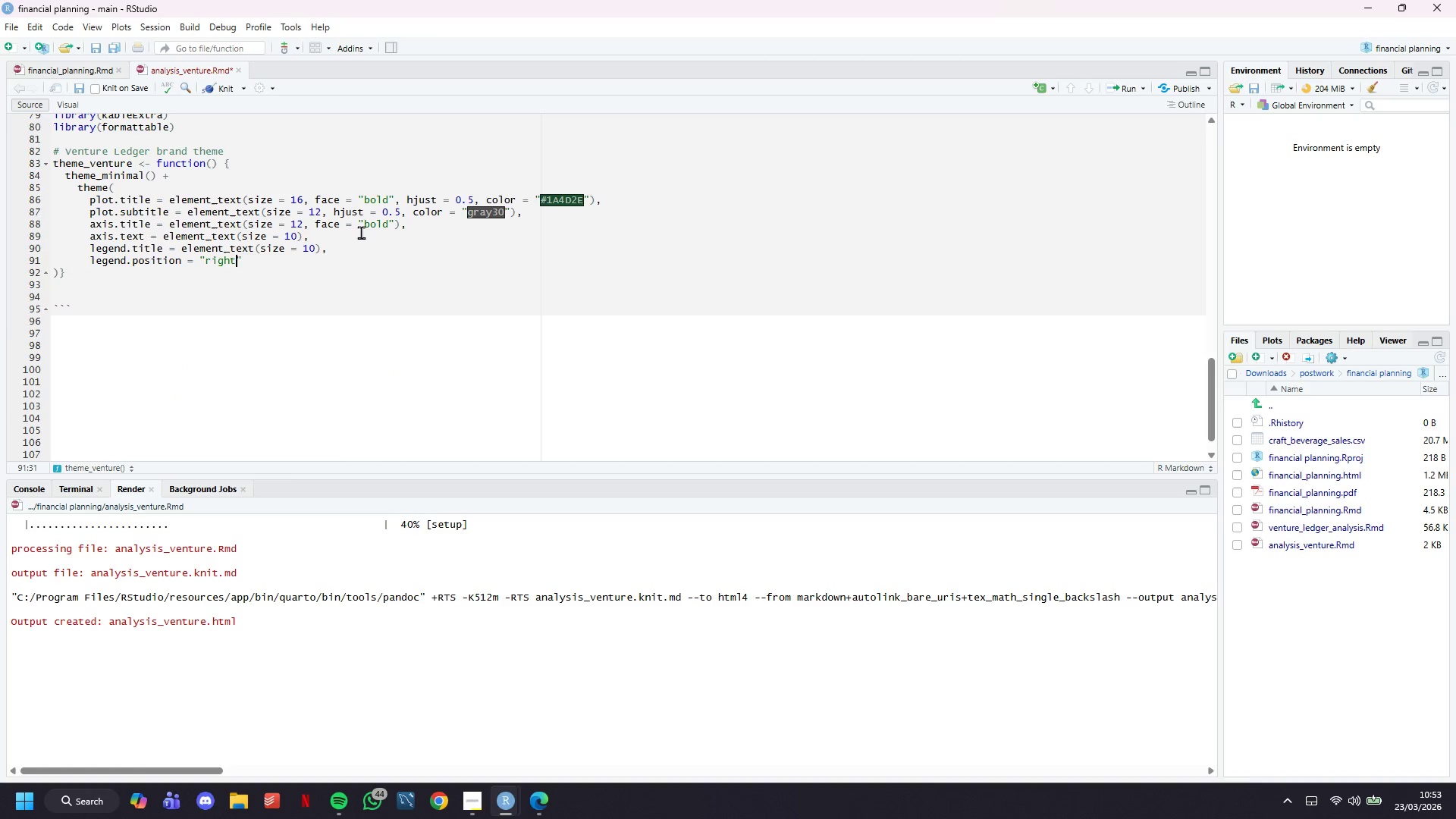 
key(ArrowRight)
 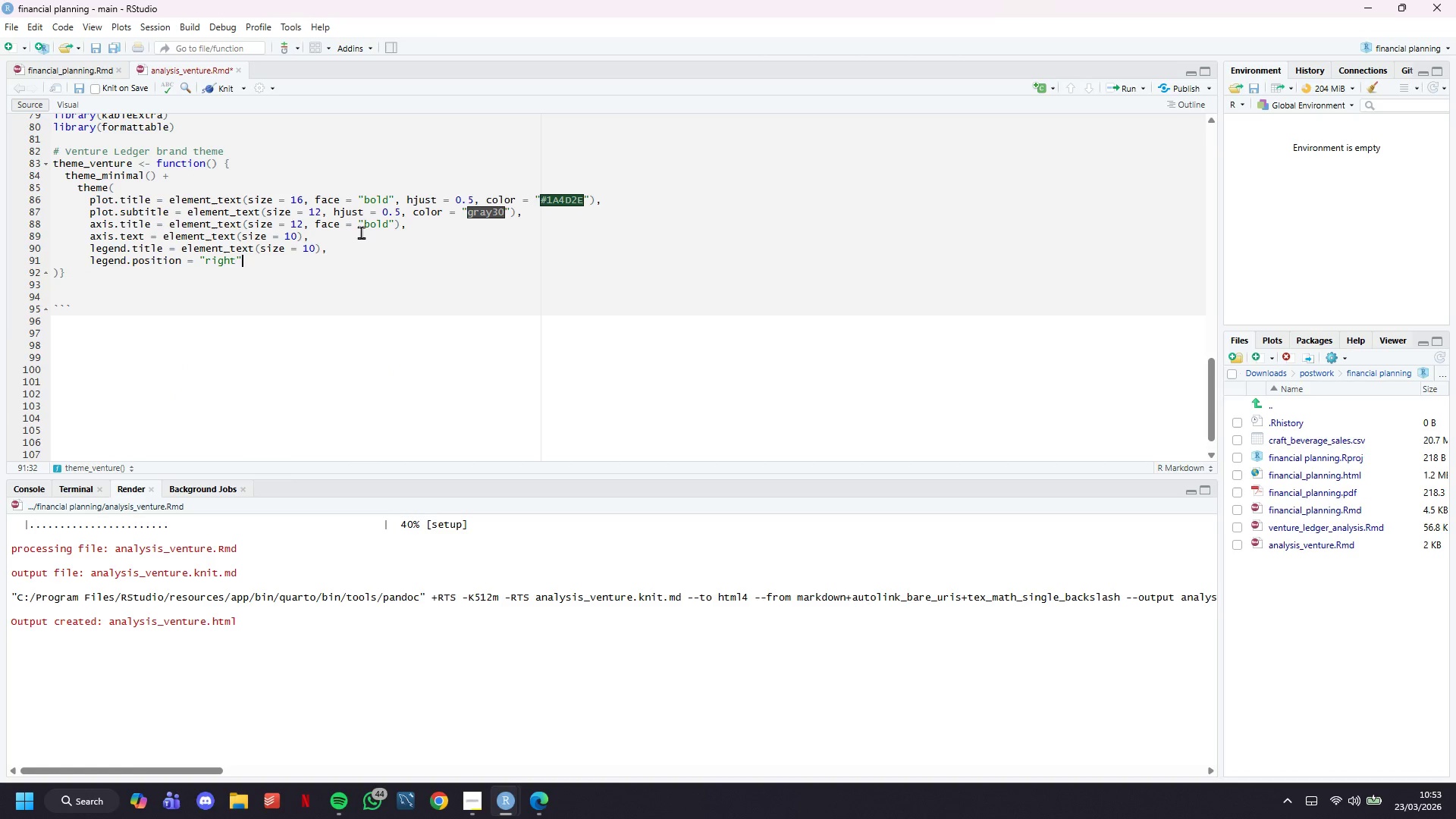 
key(Comma)
 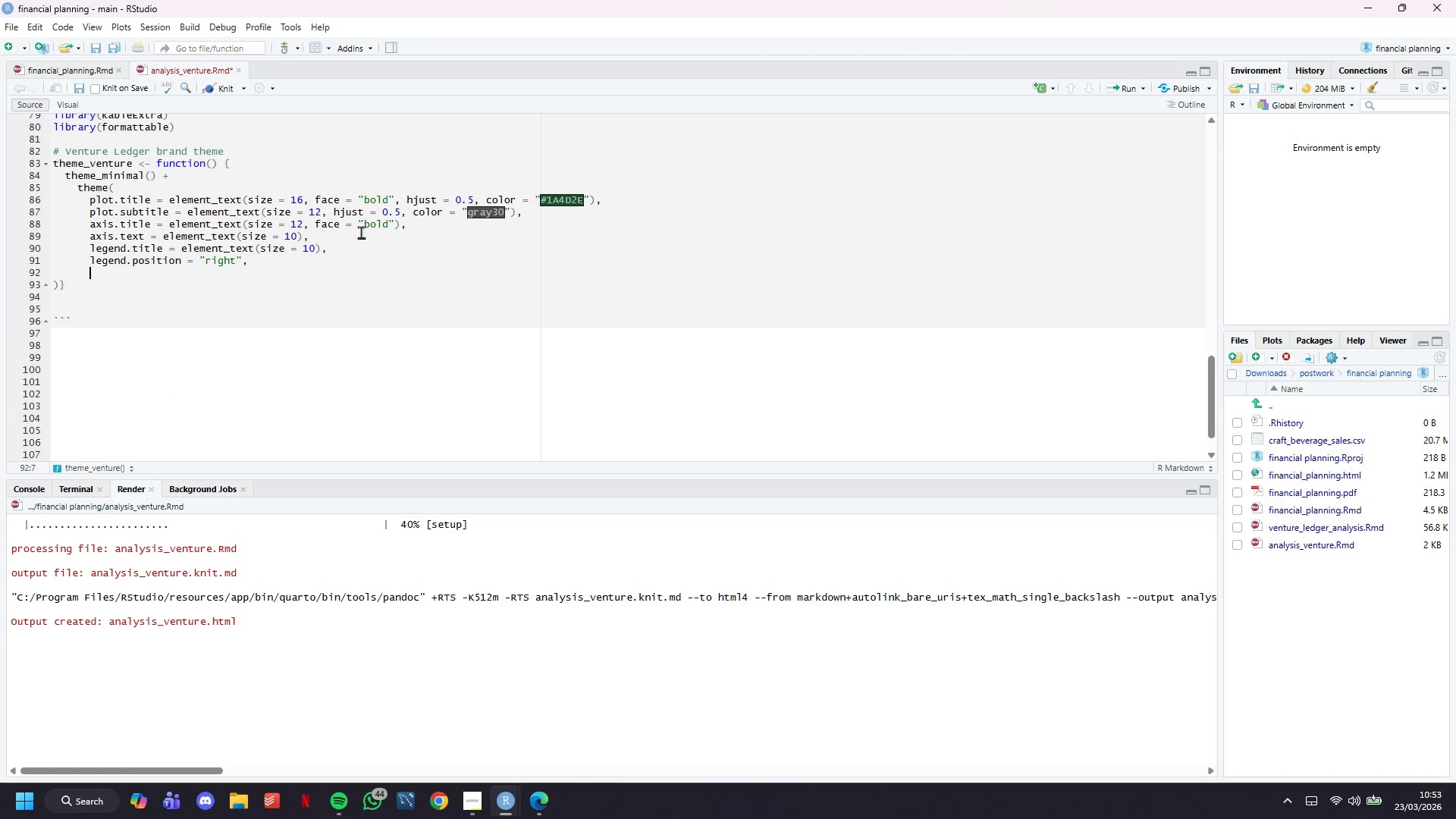 
key(Enter)
 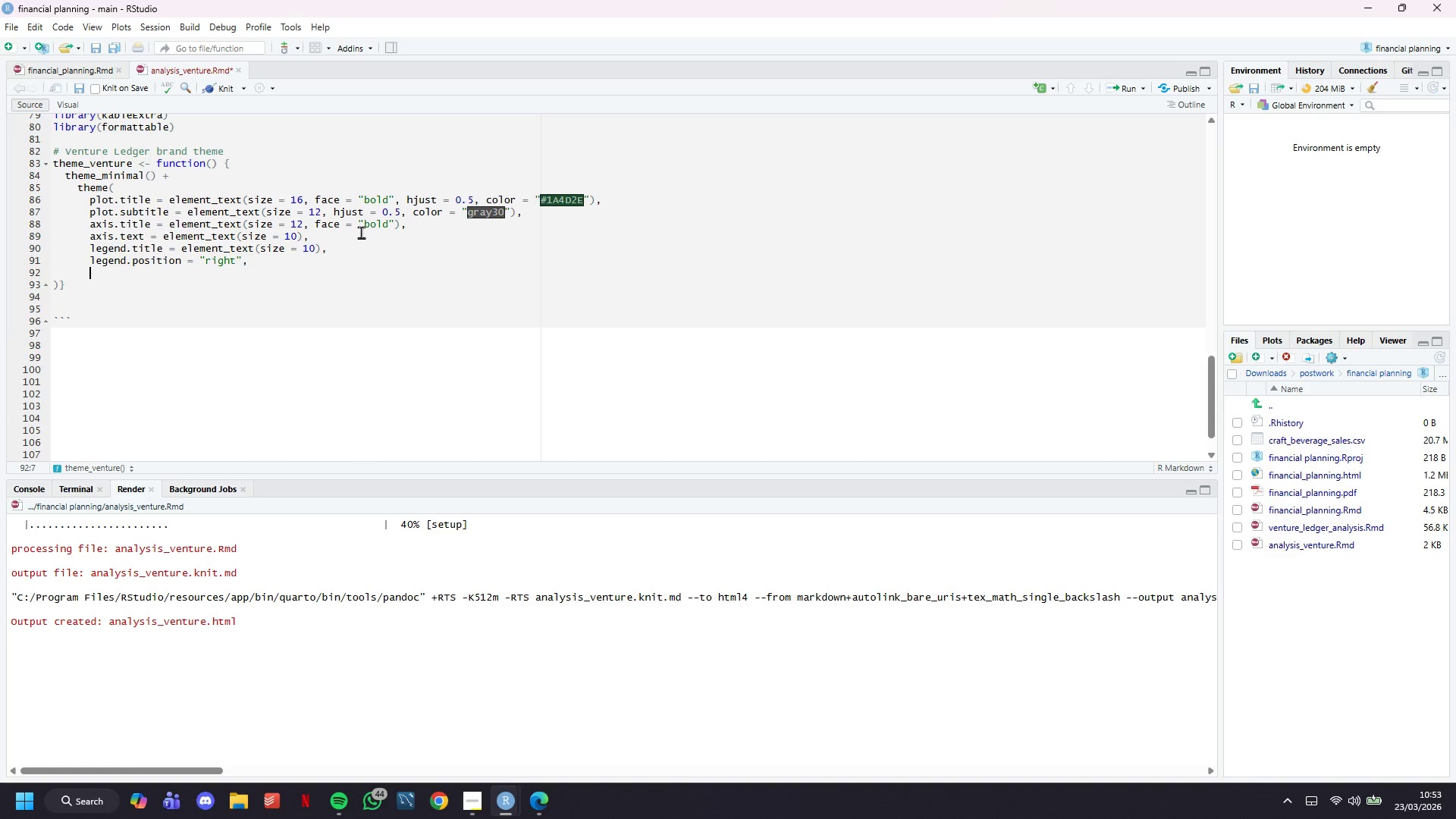 
type(panel.grid.minor = element_blank()
 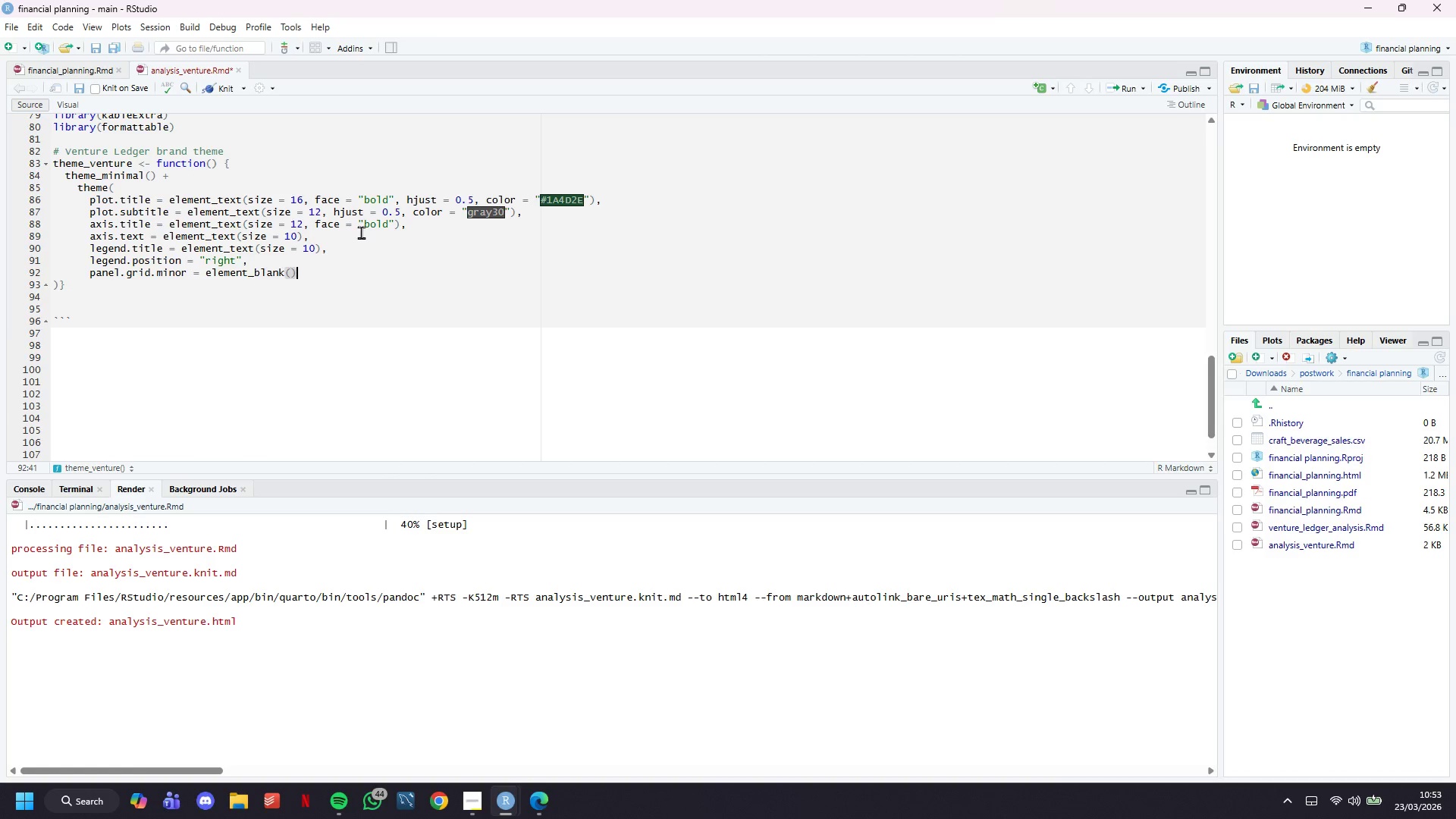 
 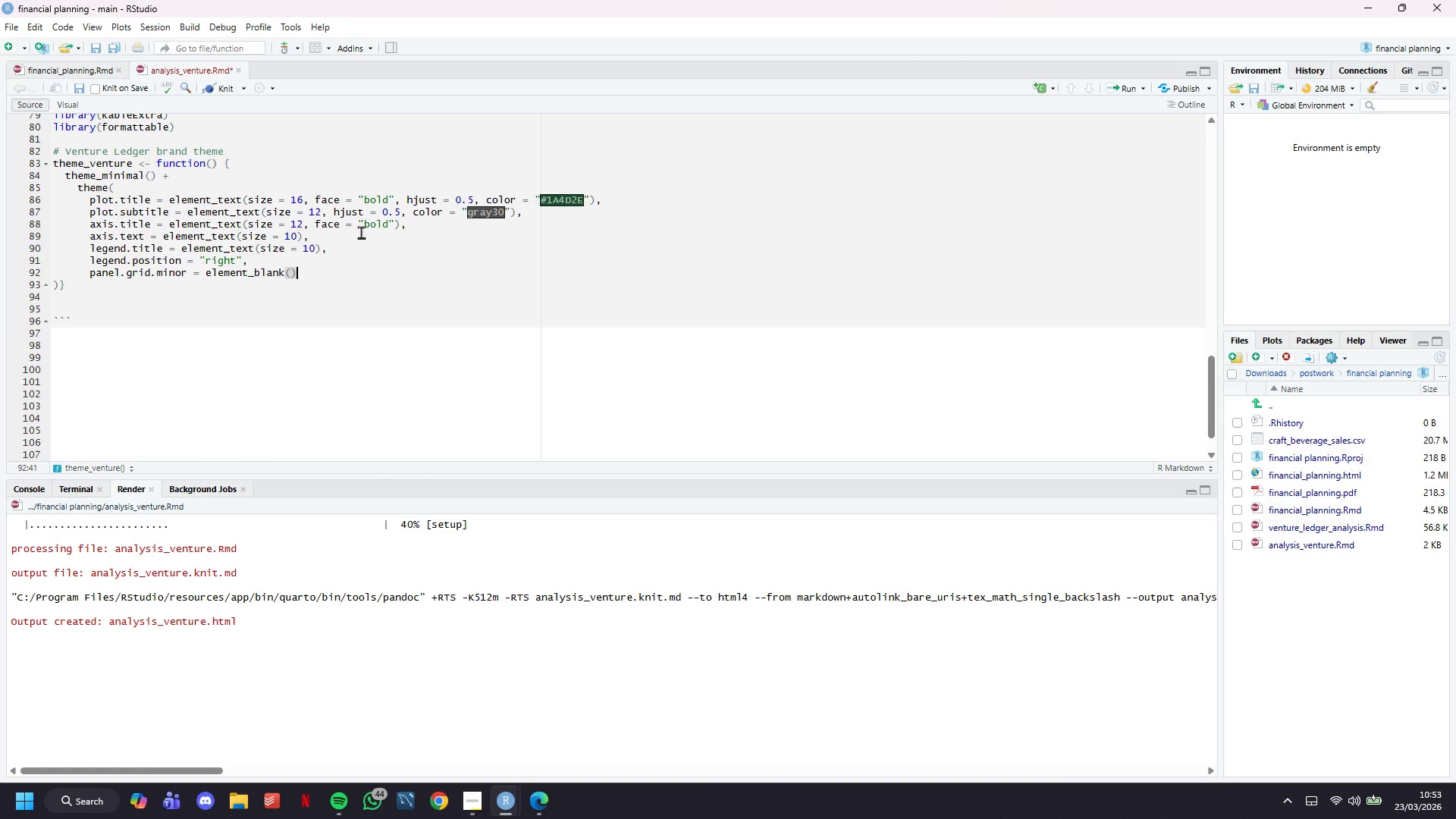 
key(ArrowRight)
 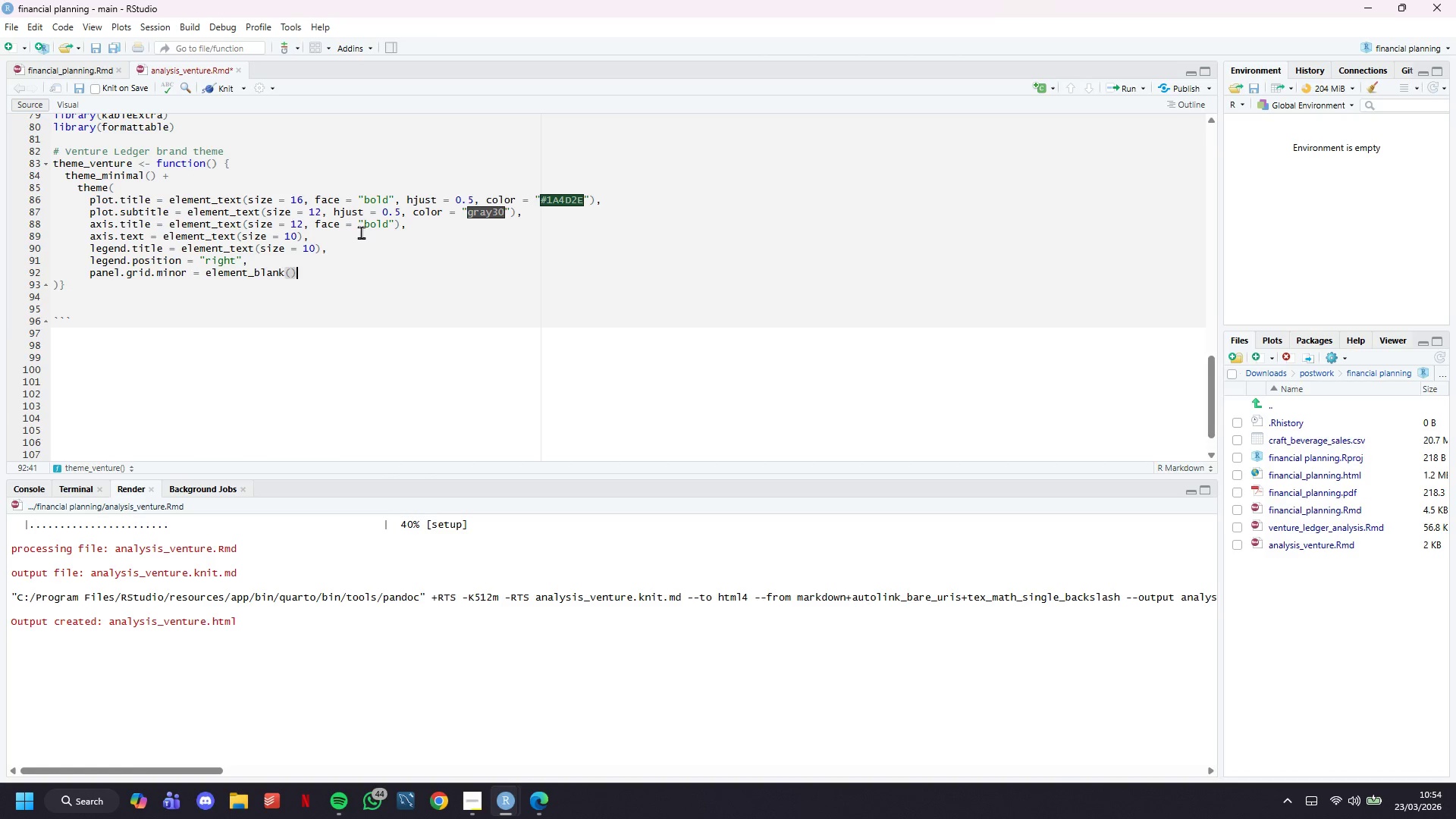 
key(Comma)
 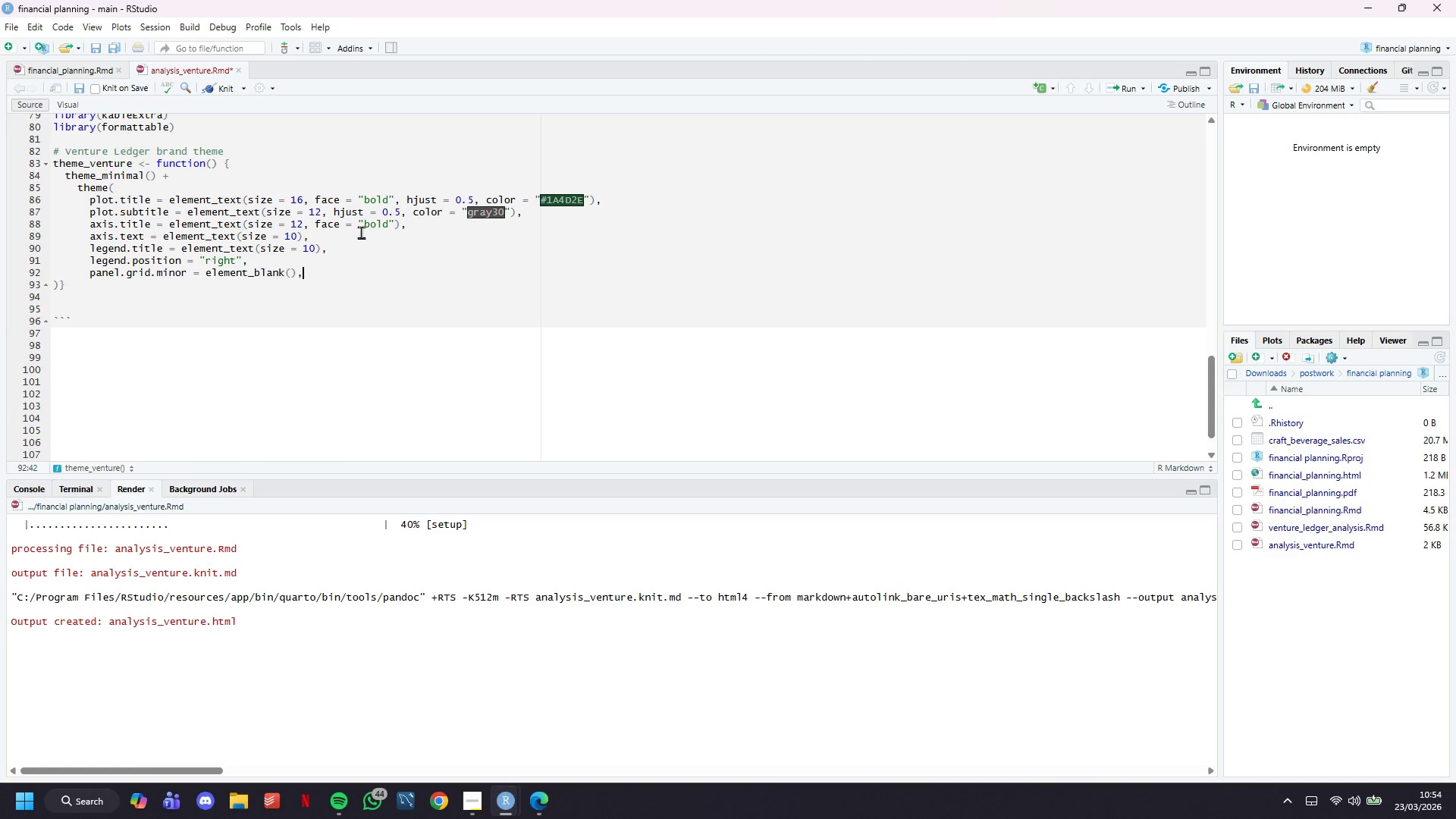 
key(Enter)
 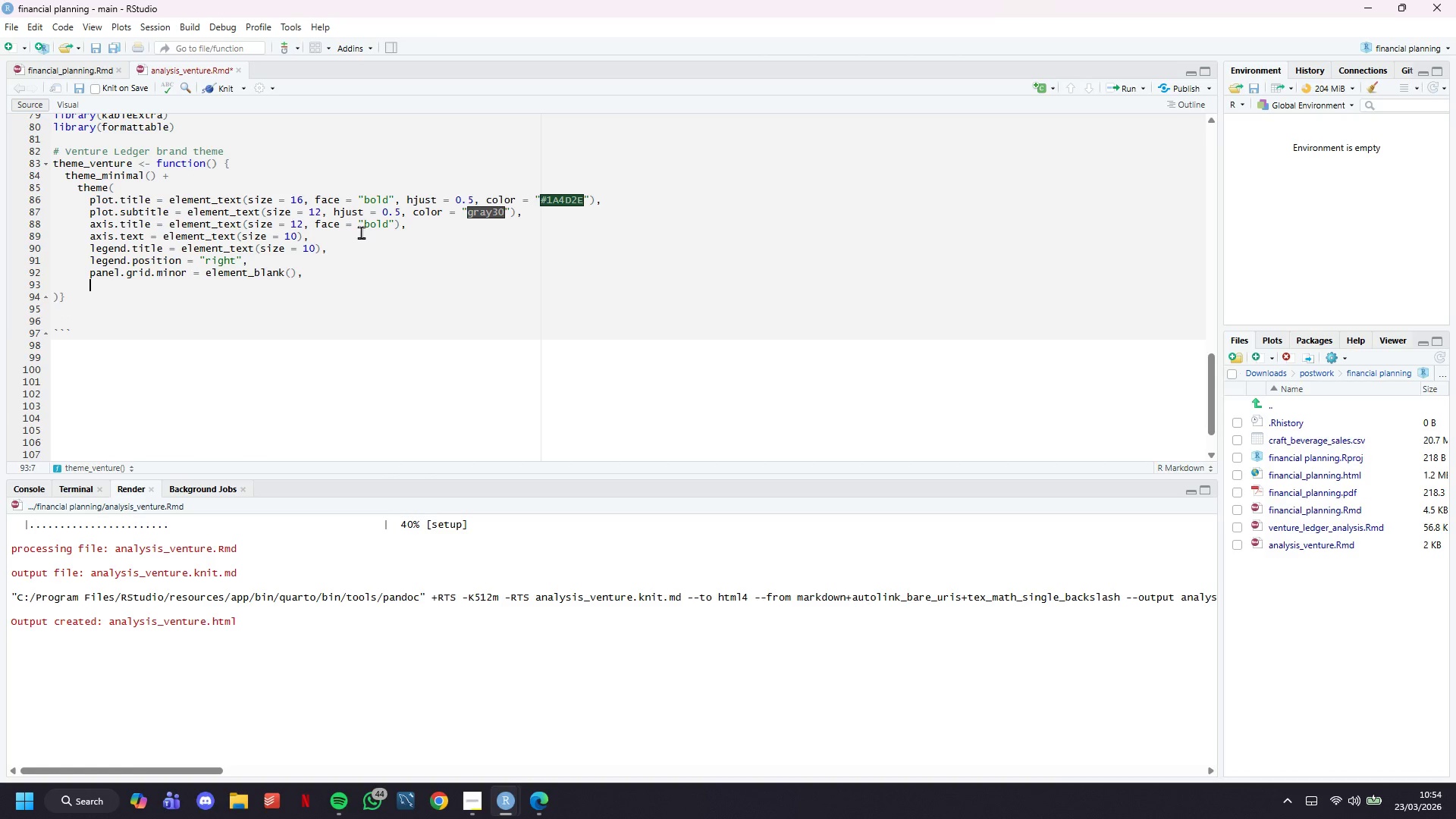 
type(panel.border = )
 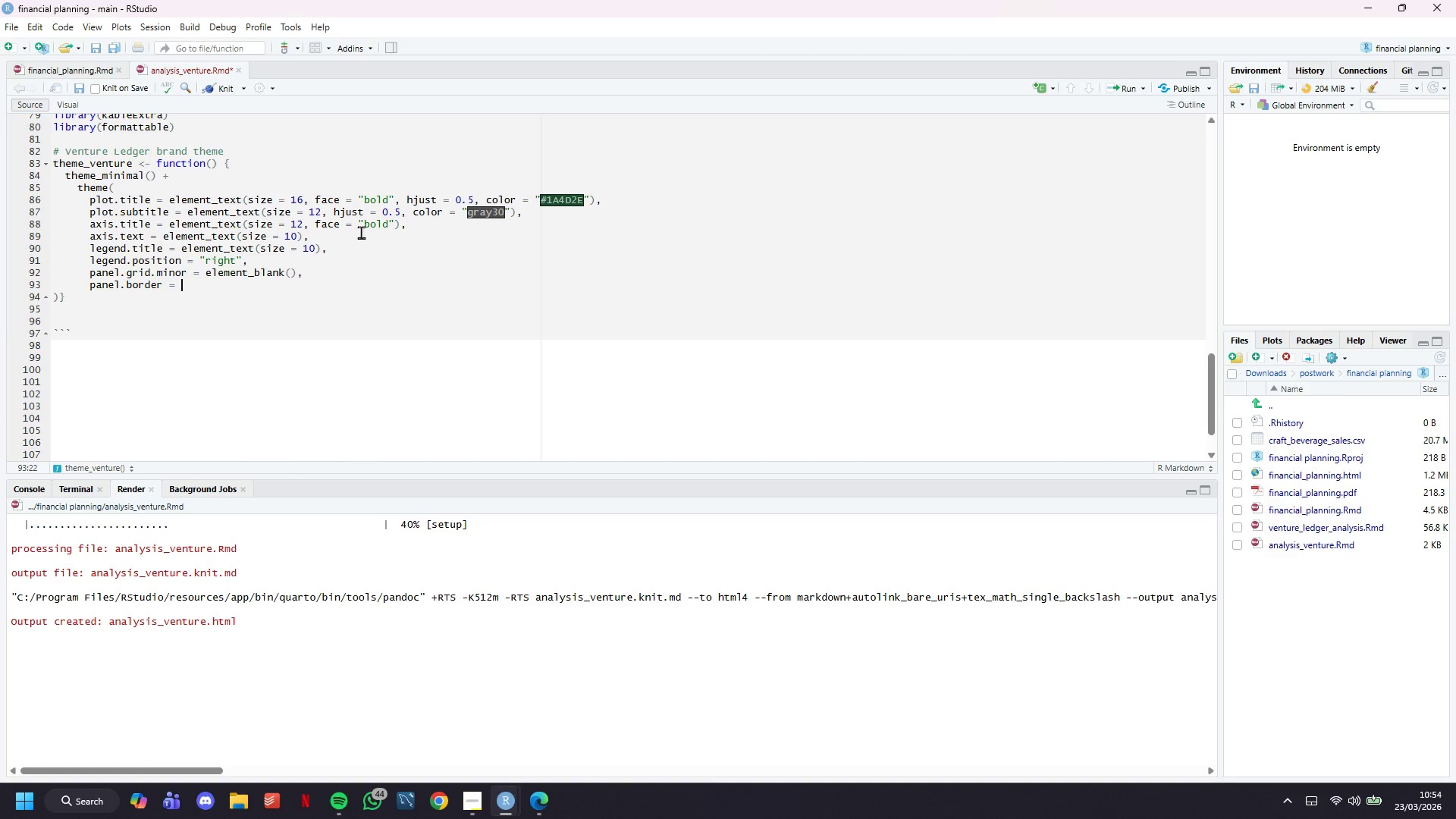 
wait(10.97)
 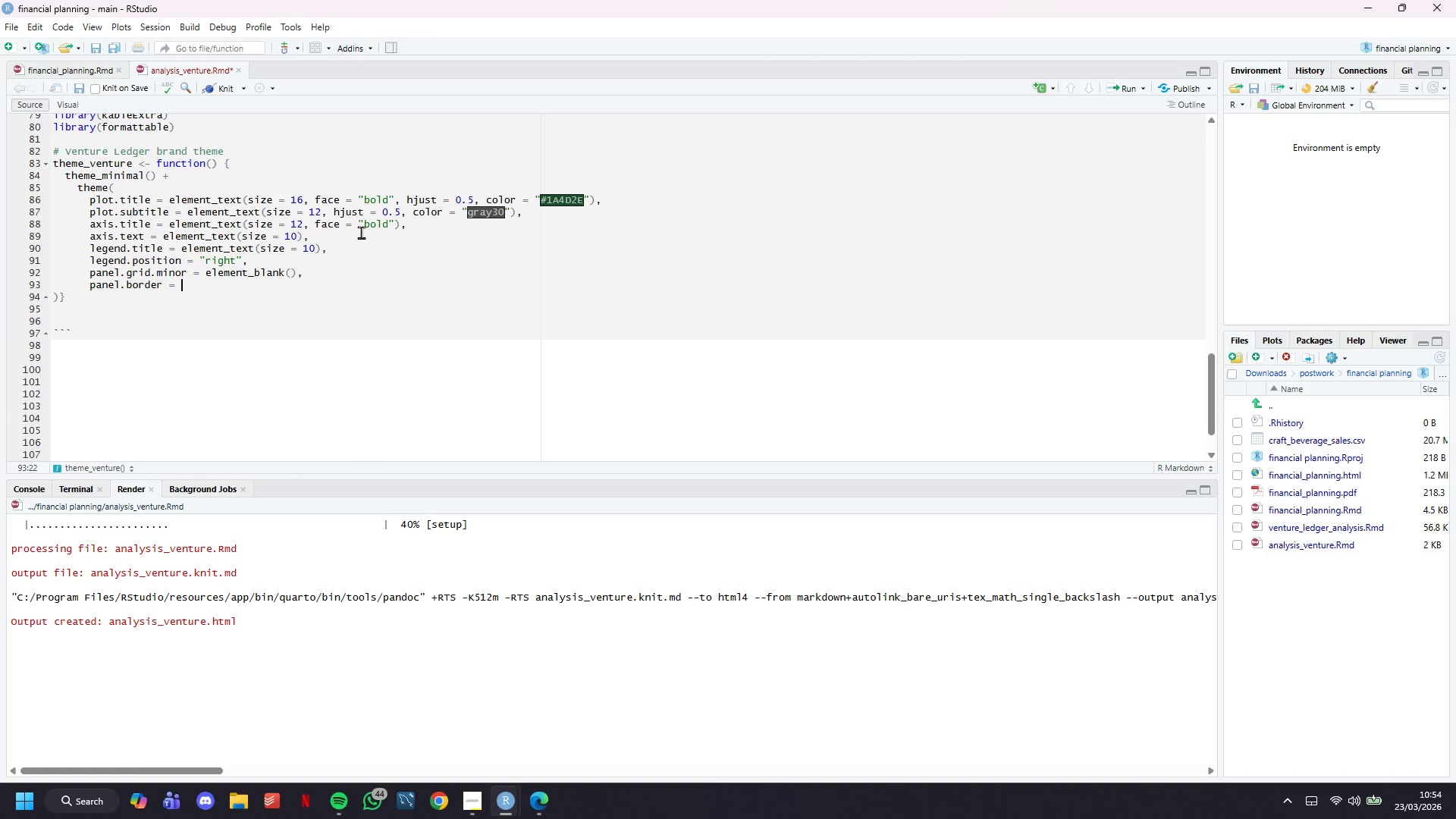 
type(element_rect()
 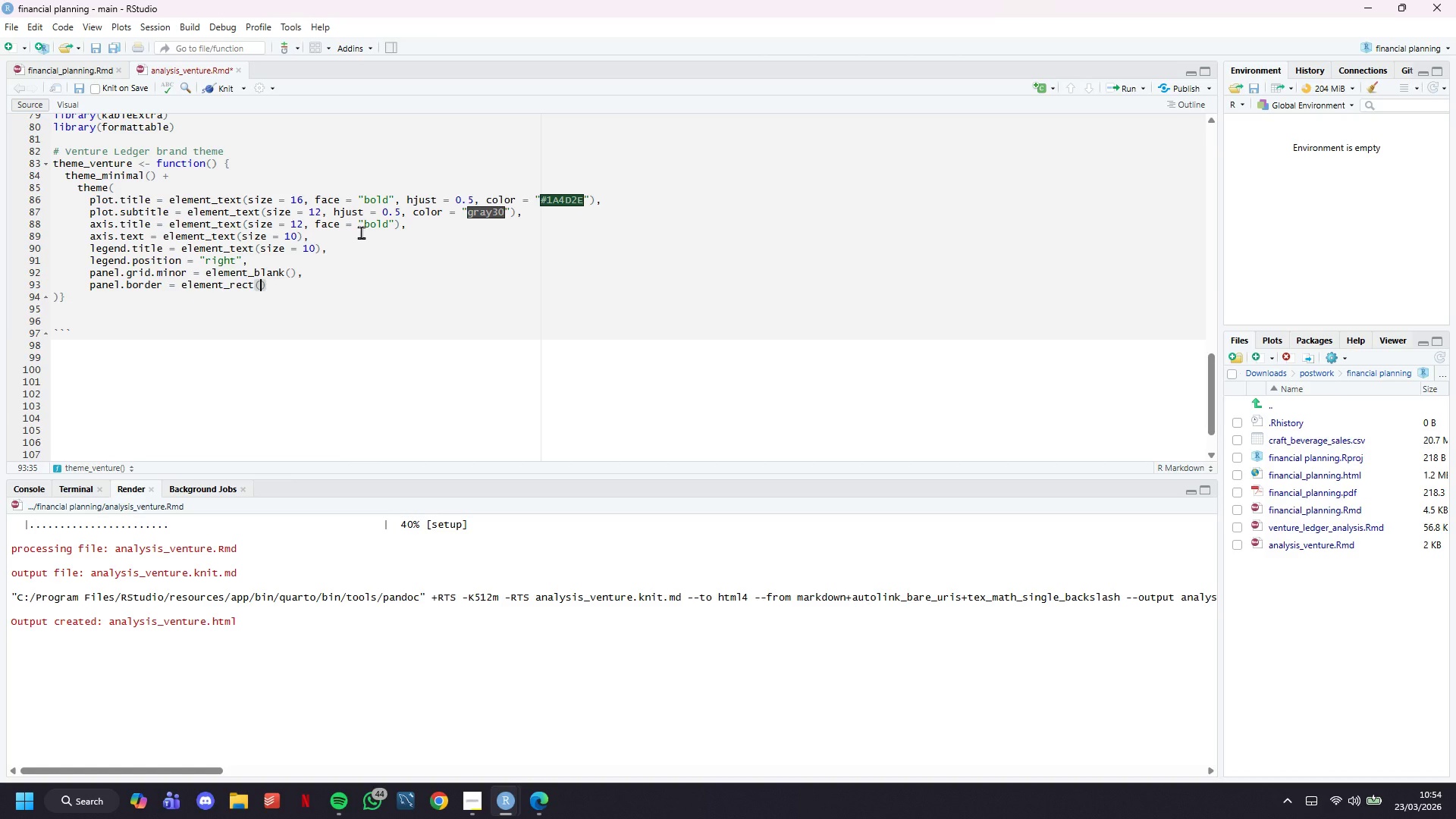 
type(color = "gray8-)
key(Backspace)
type(0)
 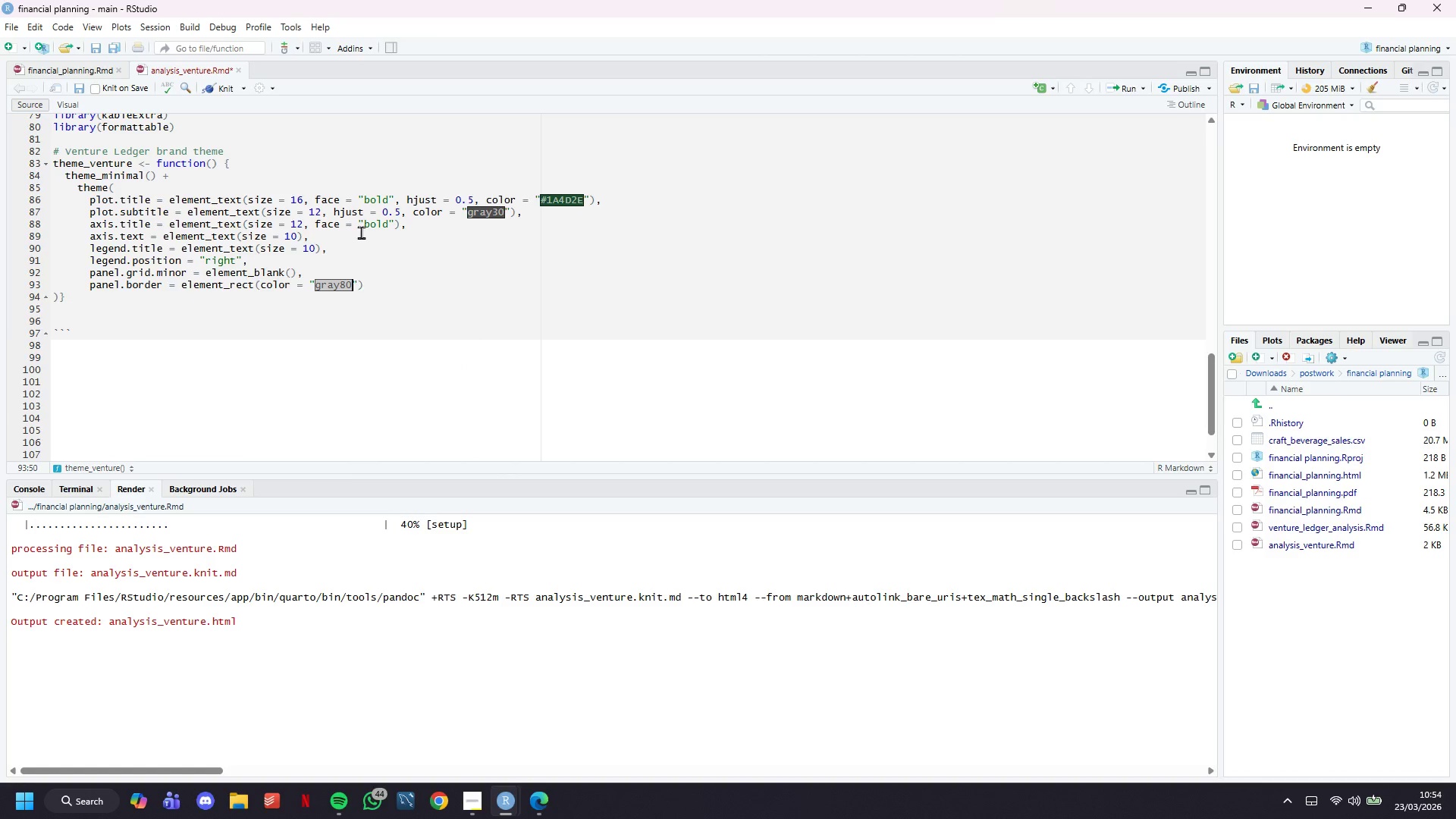 
key(ArrowRight)
 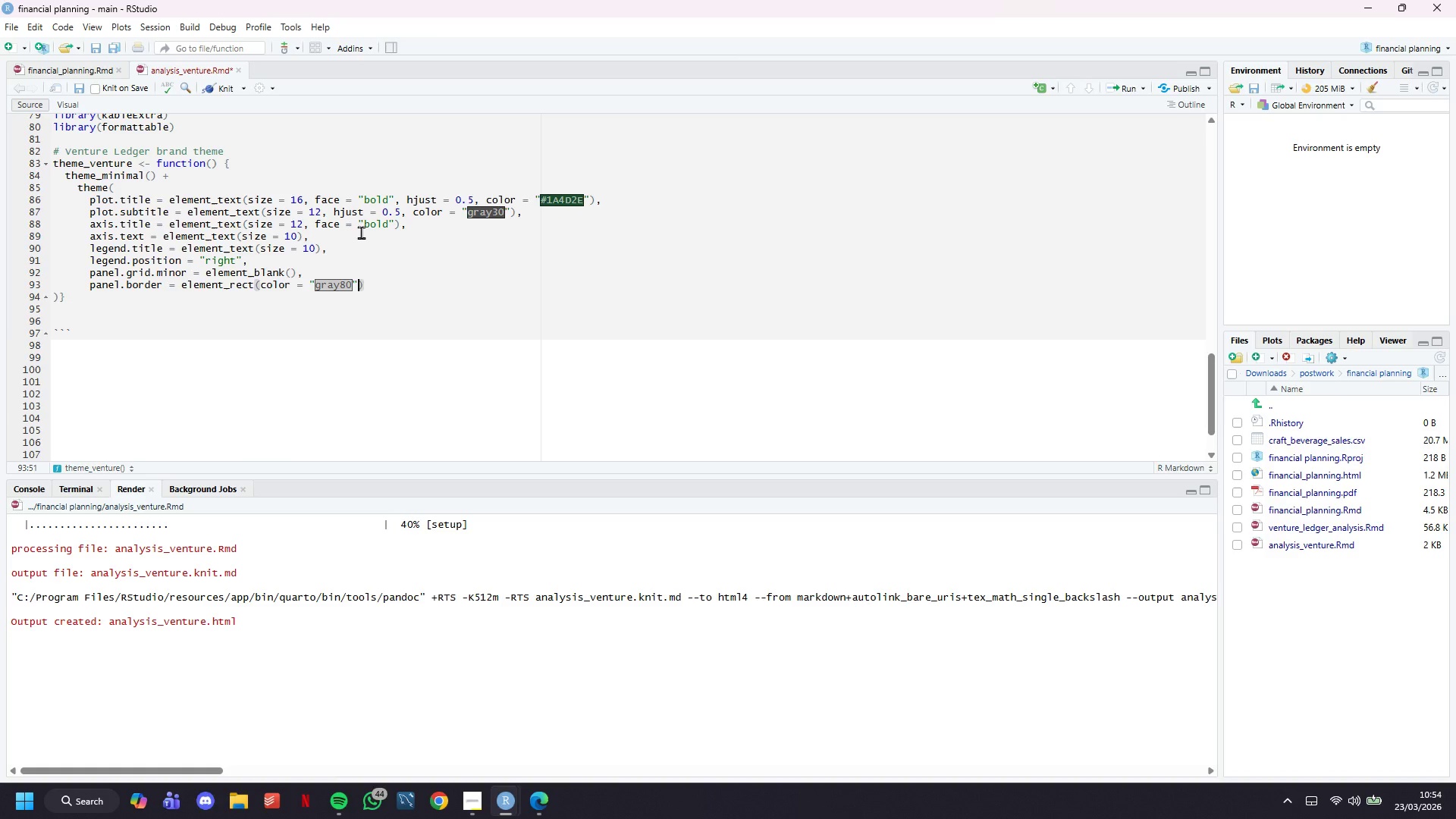 
type(, fill = NA, size = 0.5)
 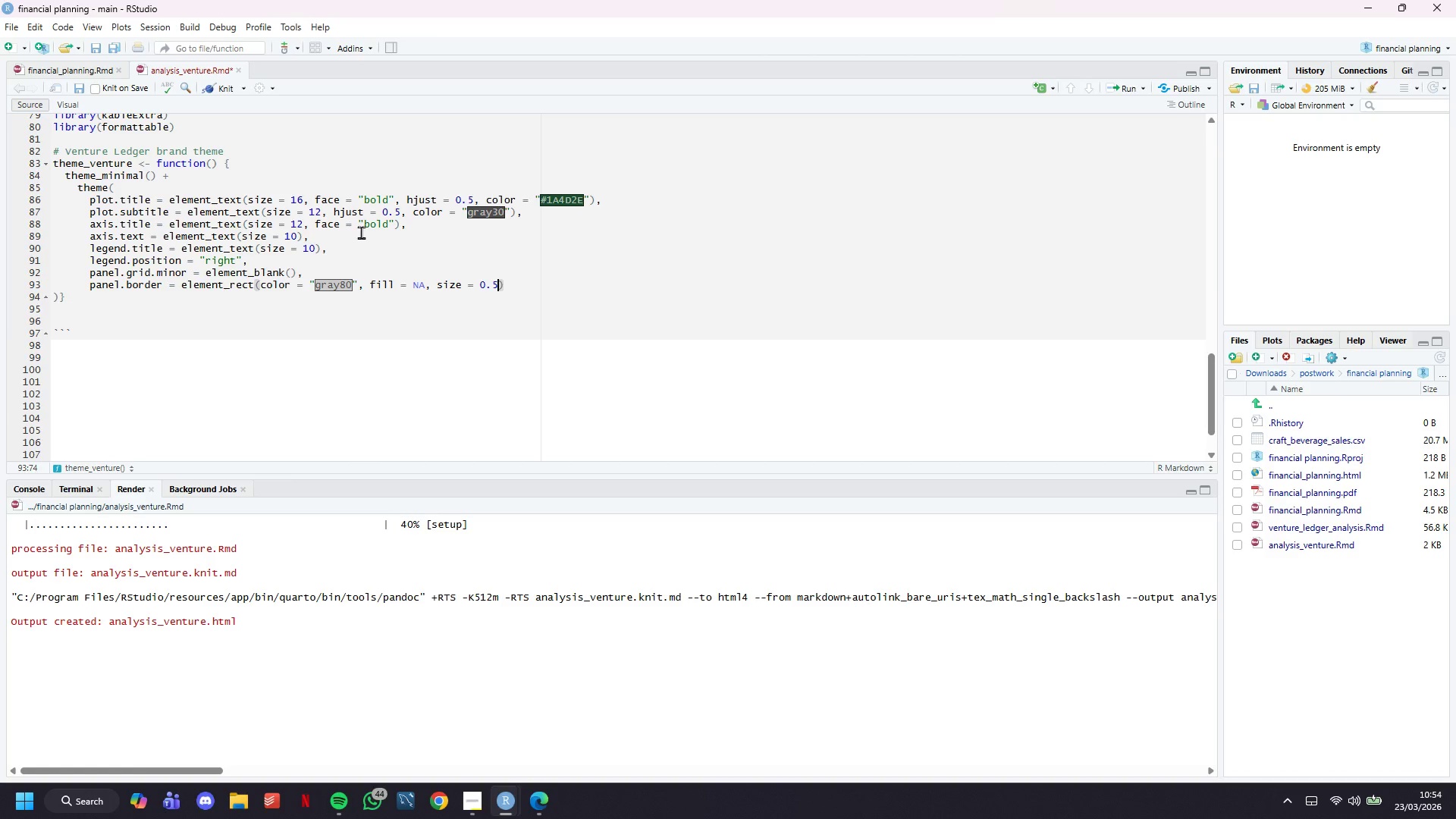 
key(ArrowRight)
 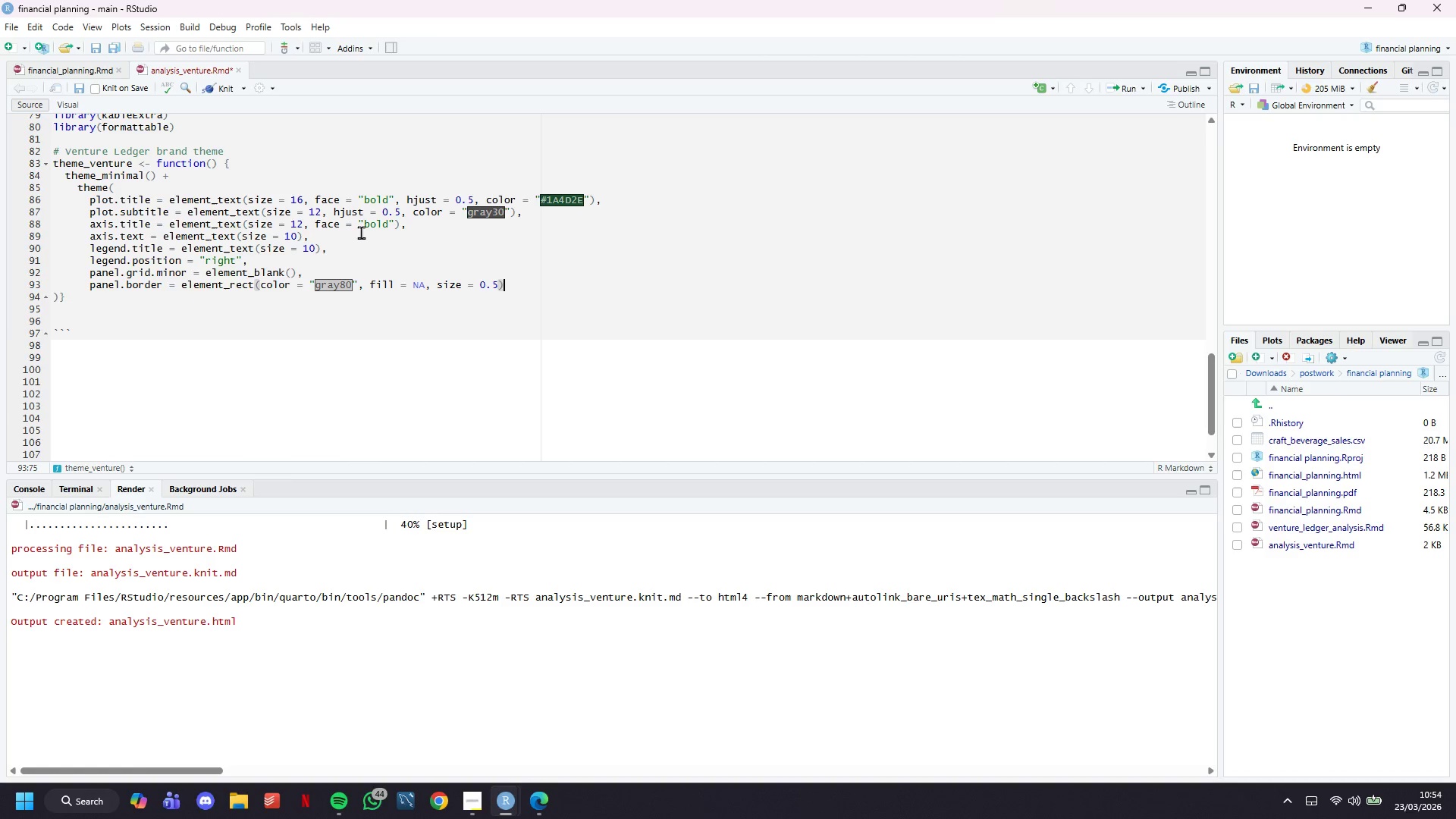 
key(Comma)
 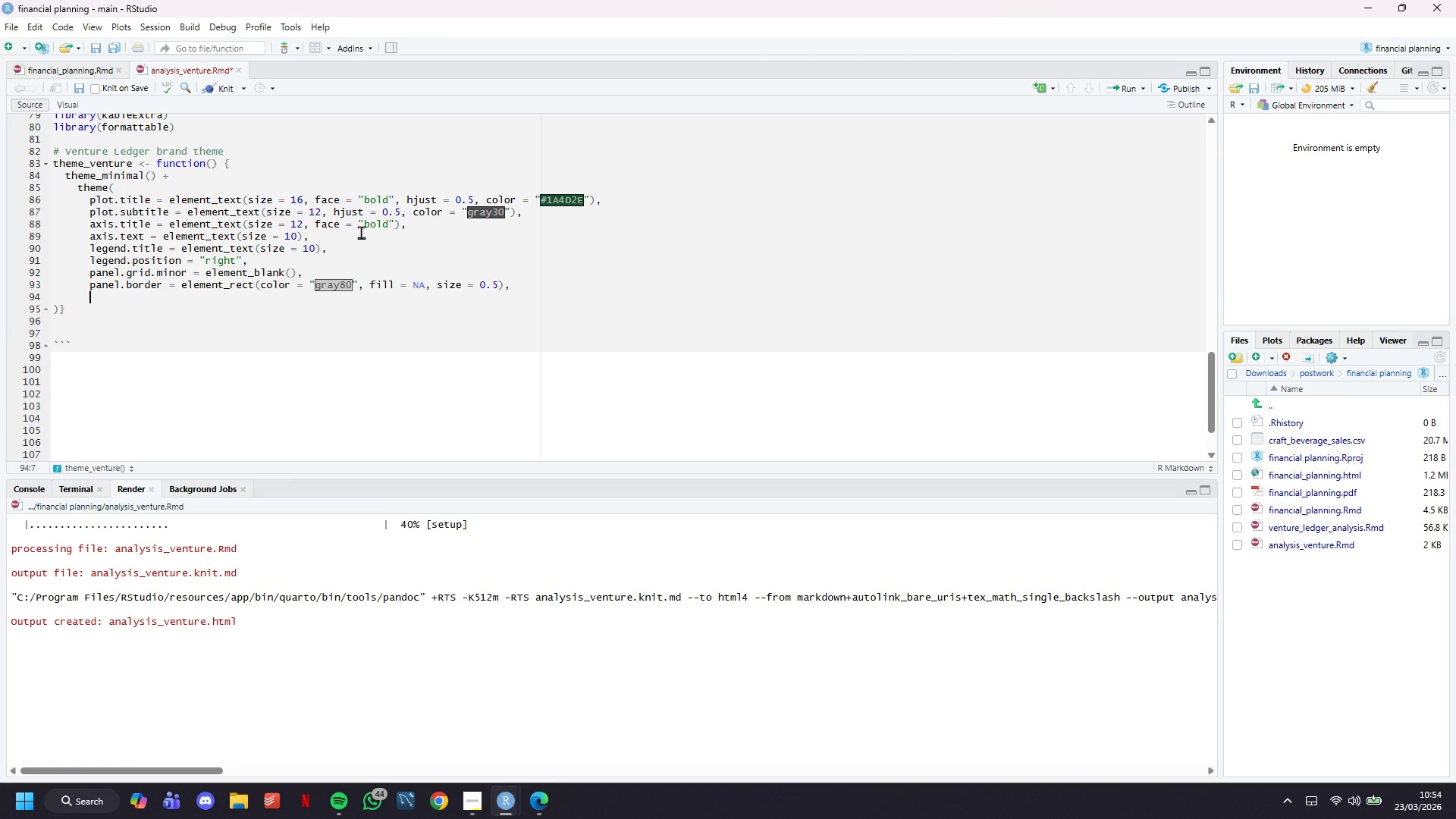 
key(Enter)
 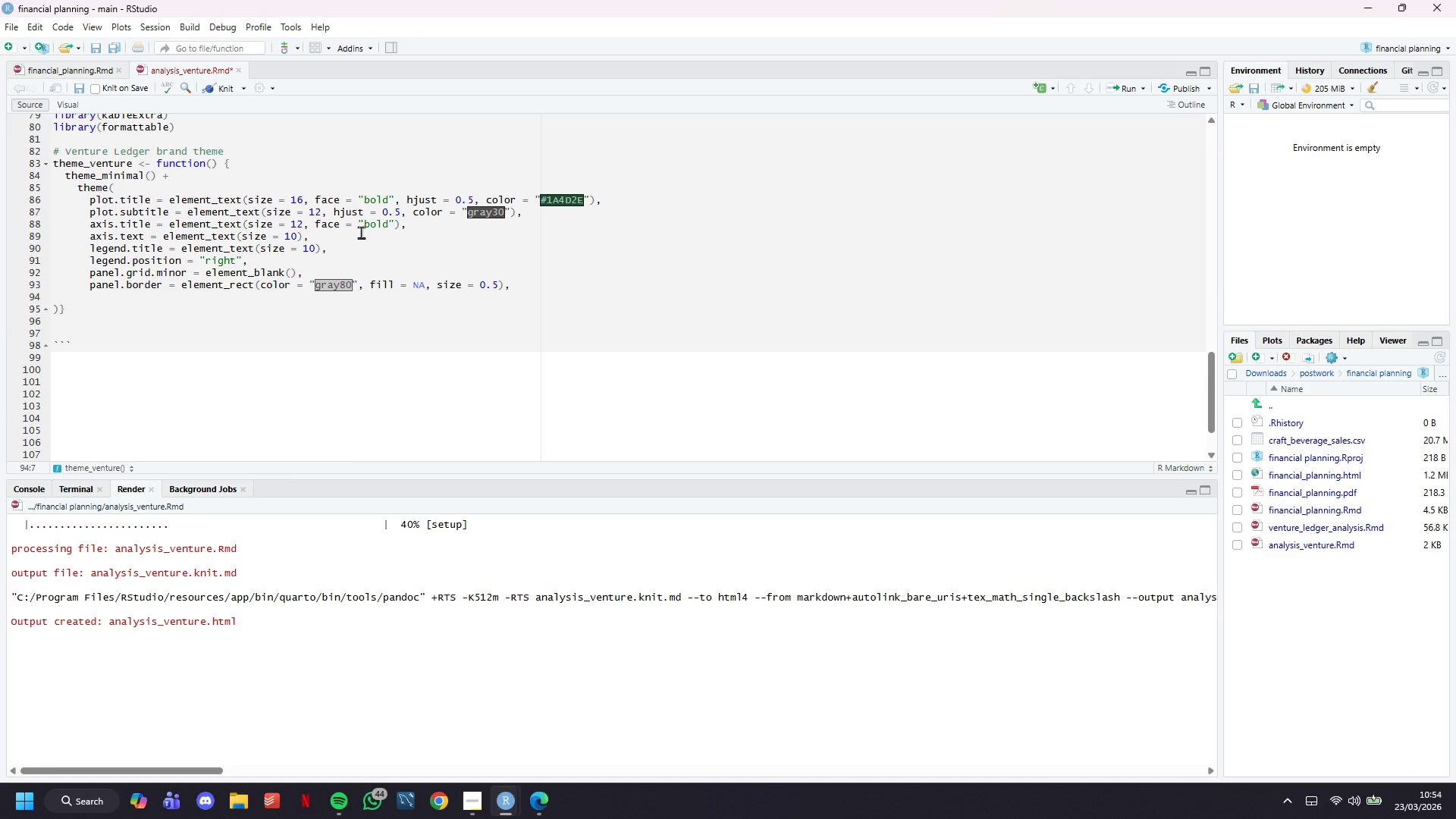 
type(strip.background = element_rect(fill = "#38F5E9)
 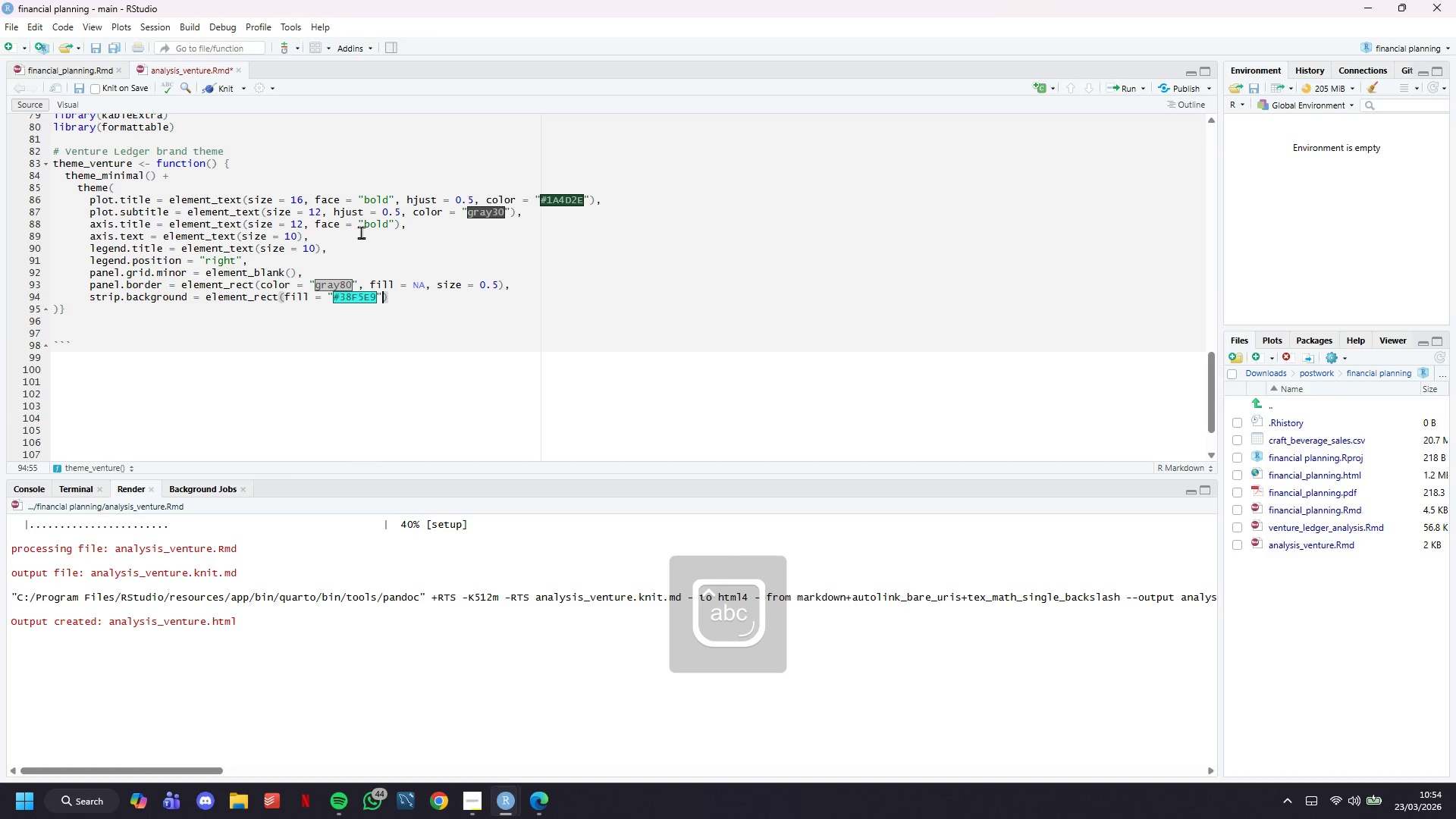 
 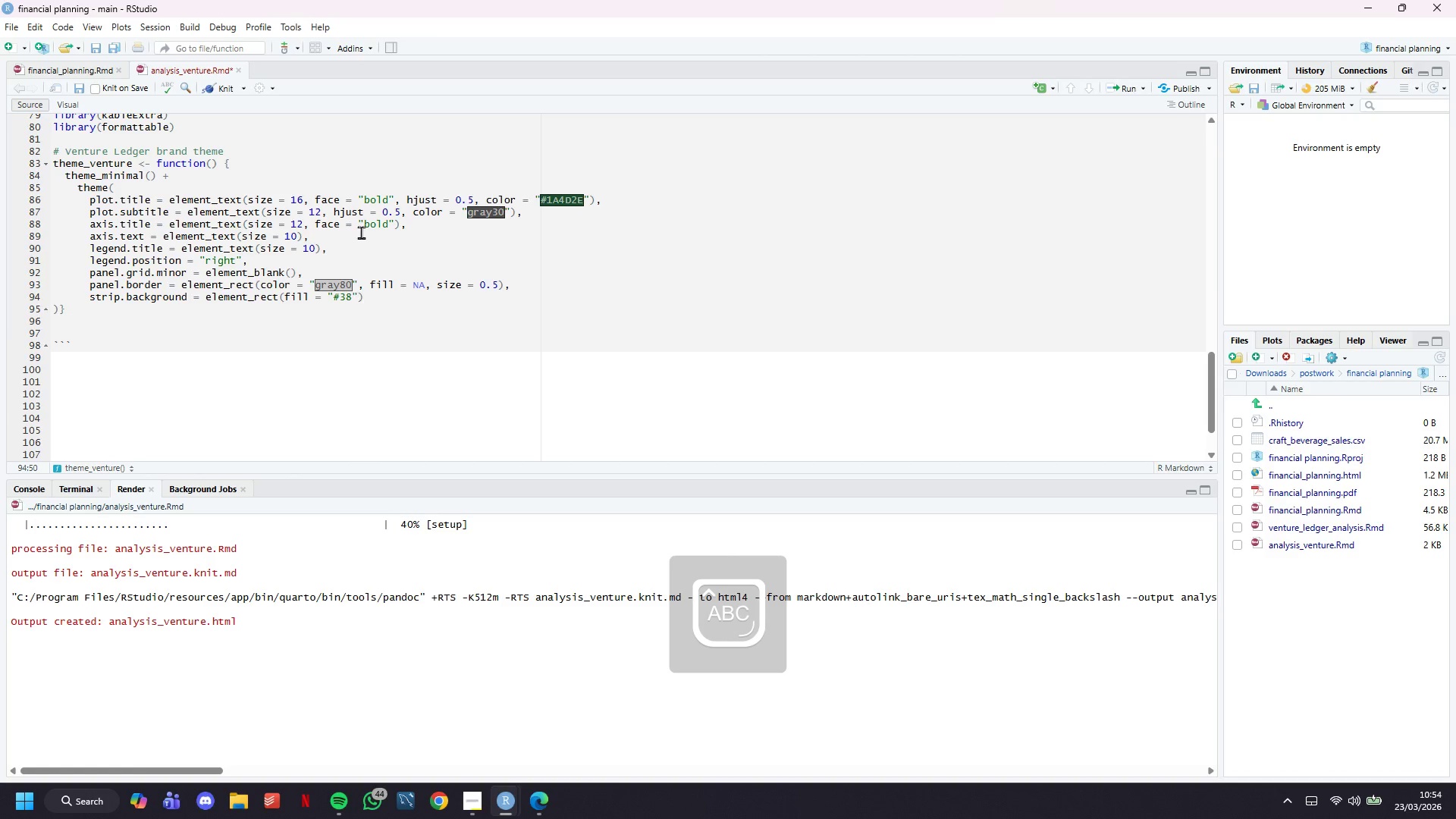 
key(ArrowRight)
 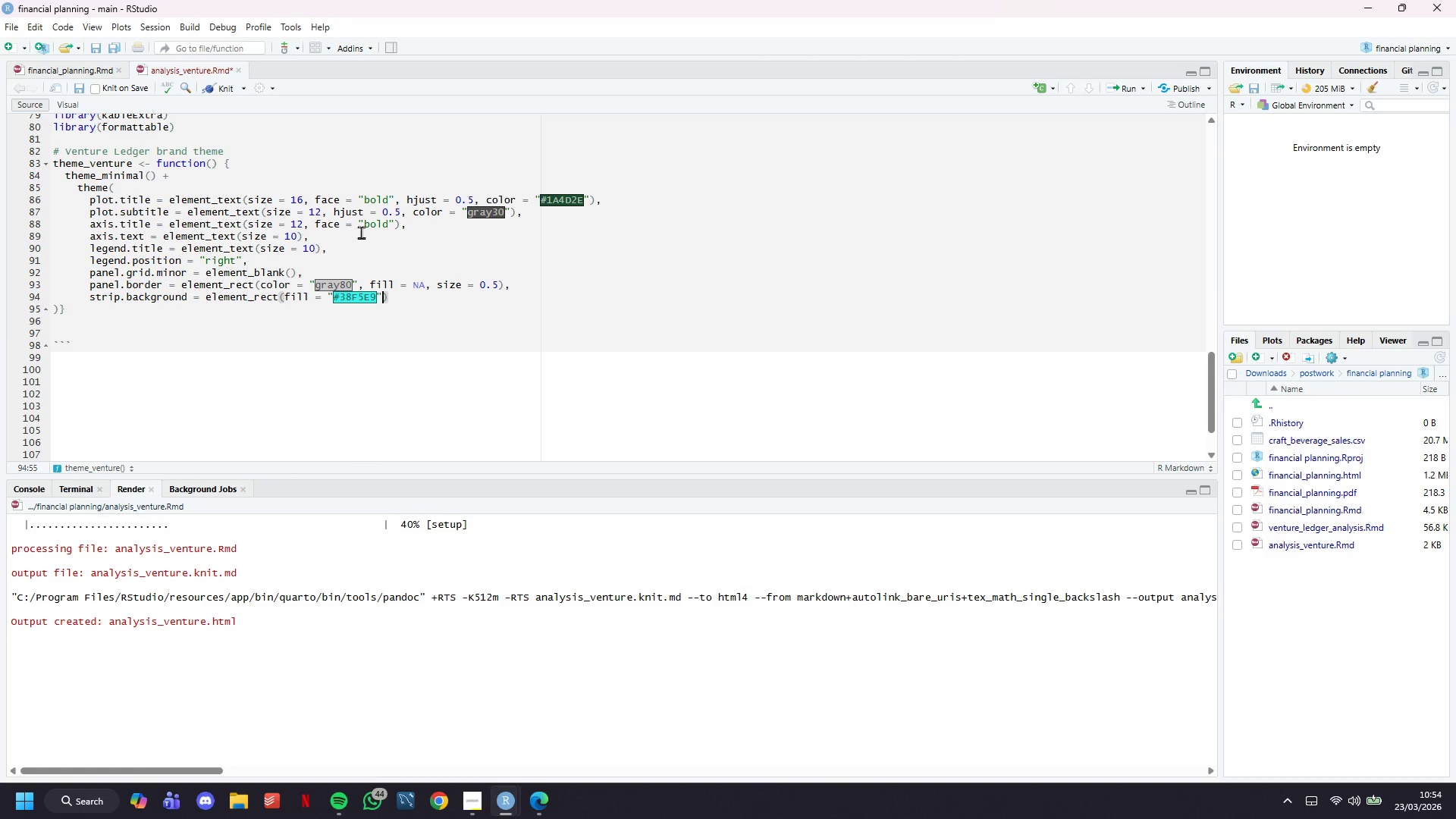 
type(, color = "gray70)
 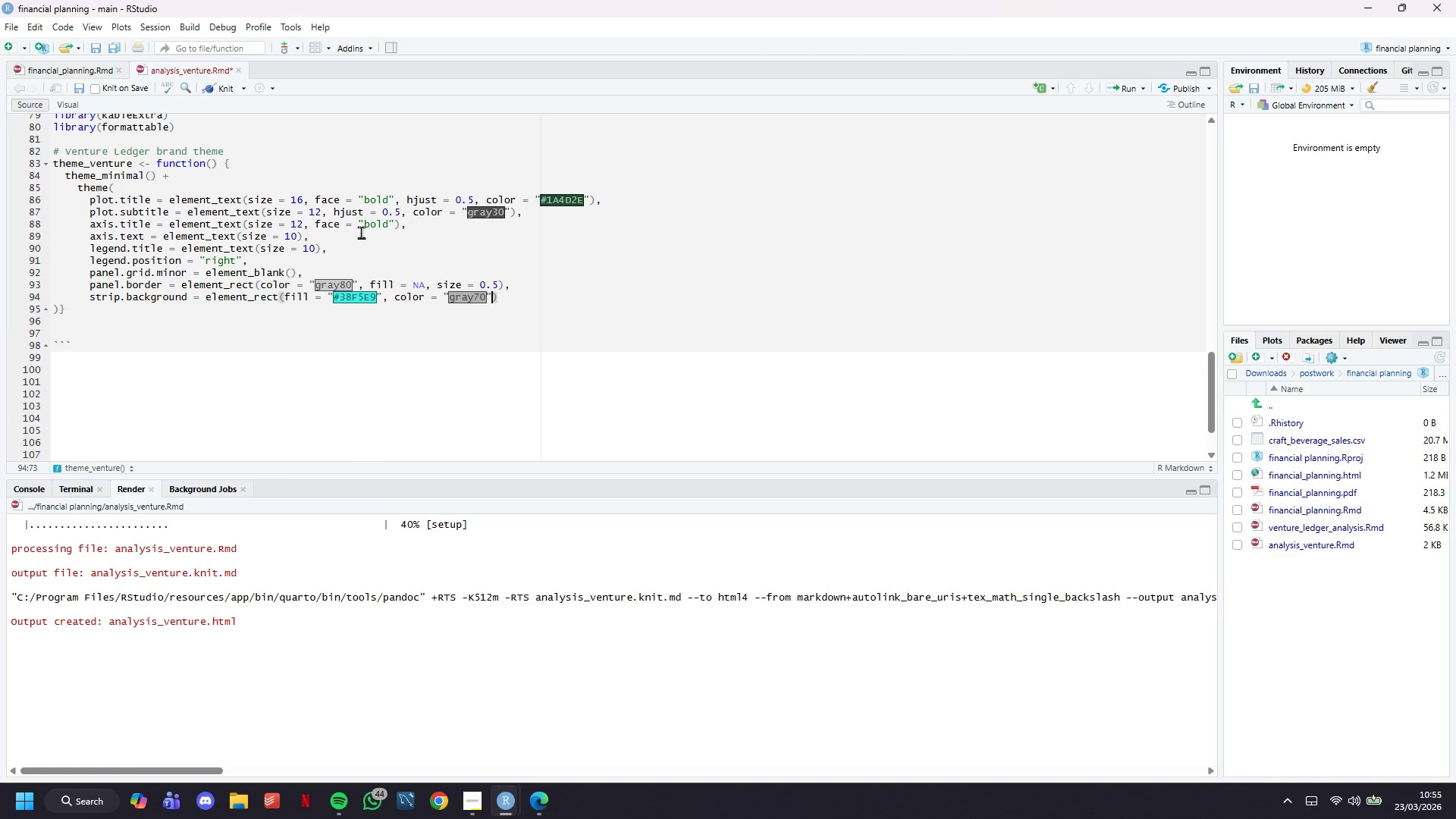 
 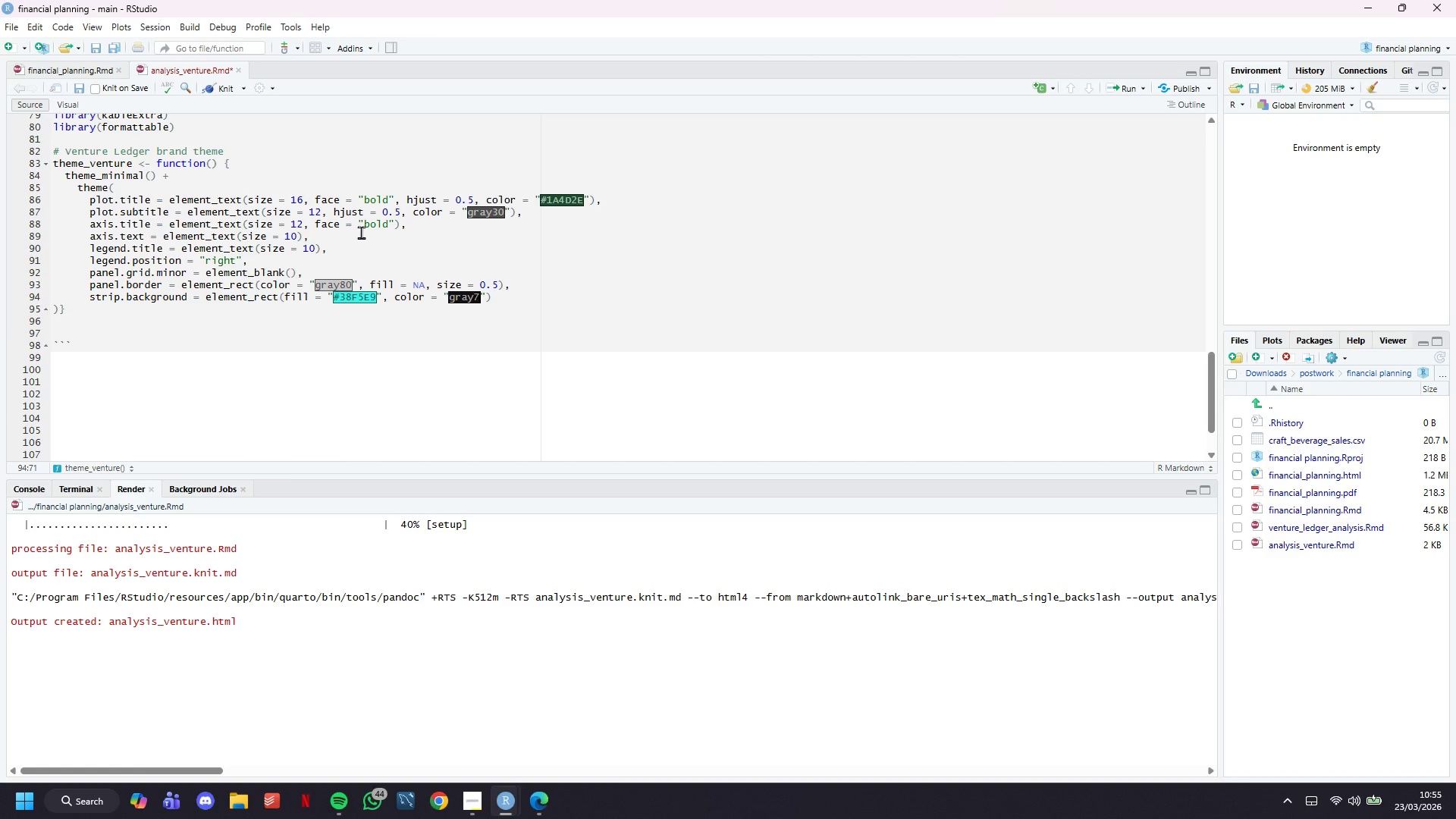 
key(ArrowRight)
 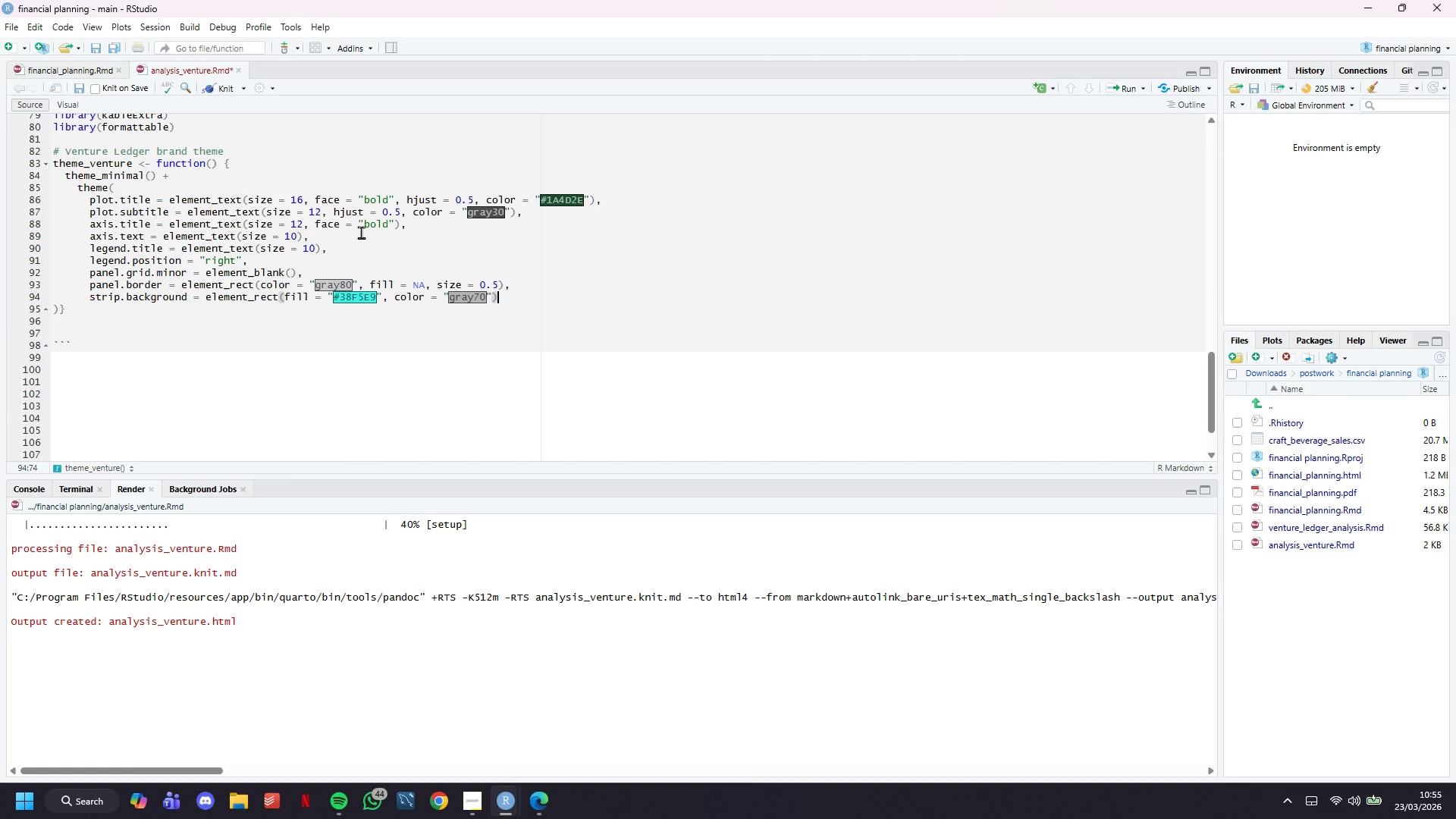 
key(ArrowRight)
 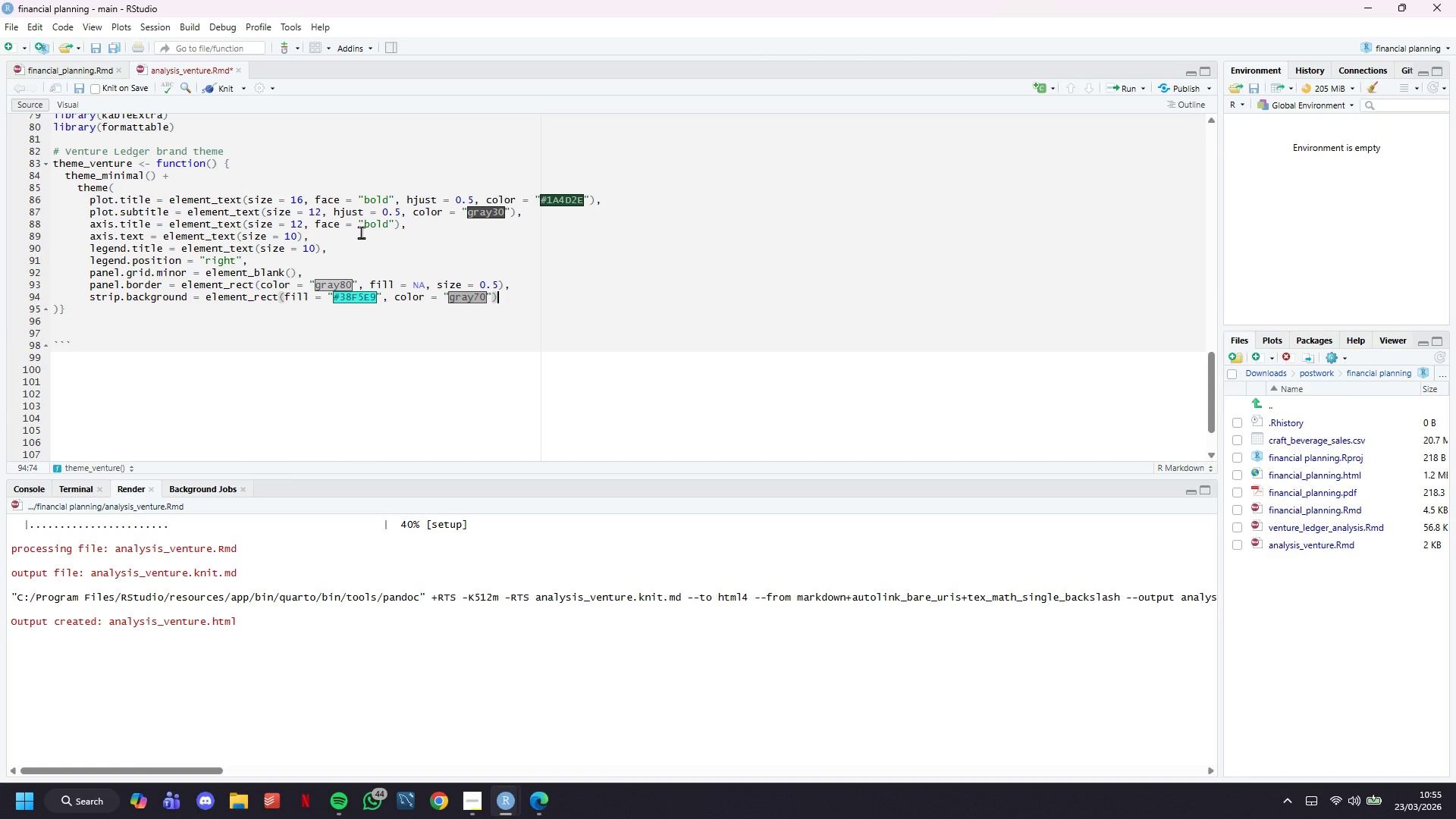 
key(Comma)
 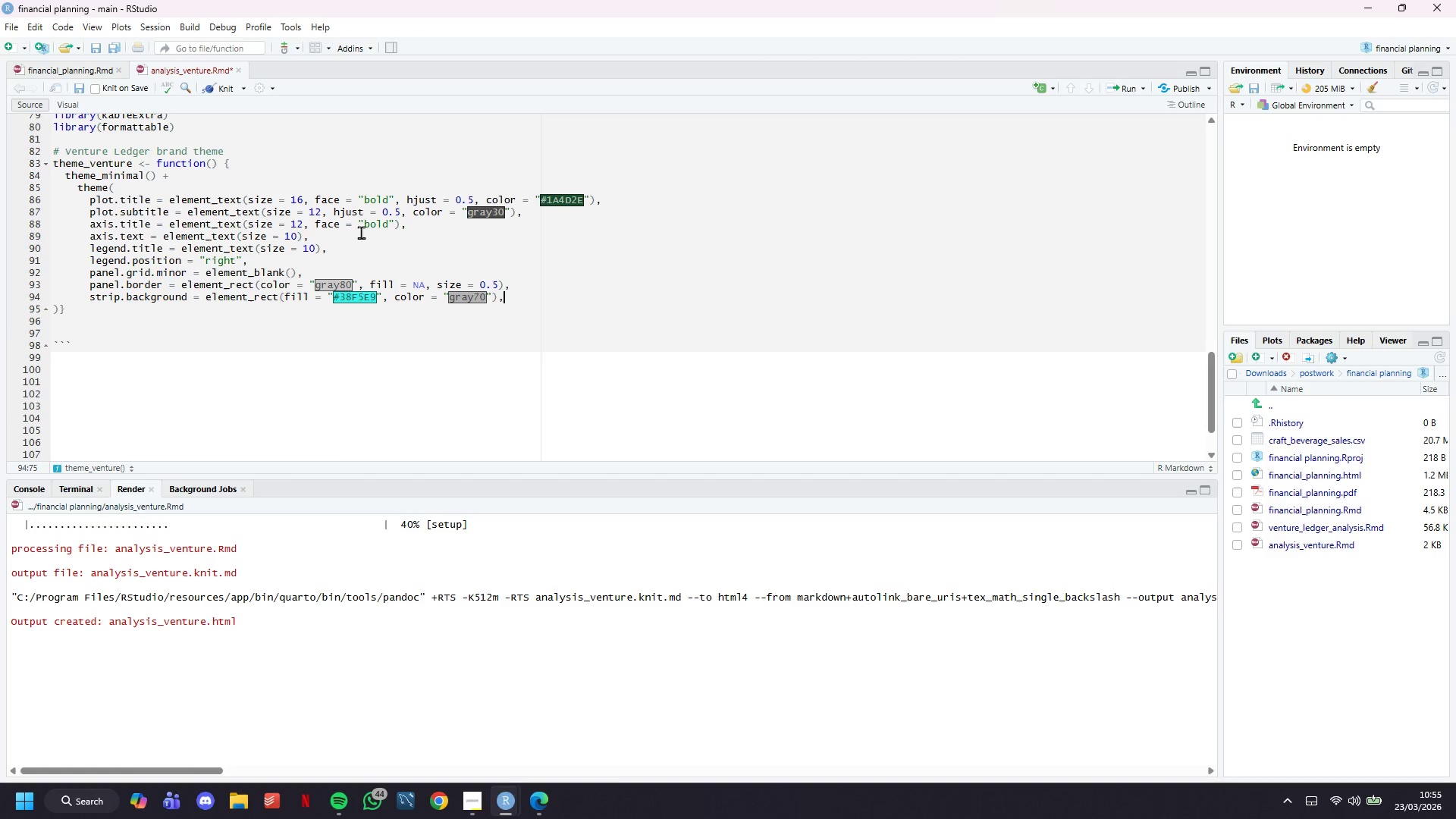 
key(Enter)
 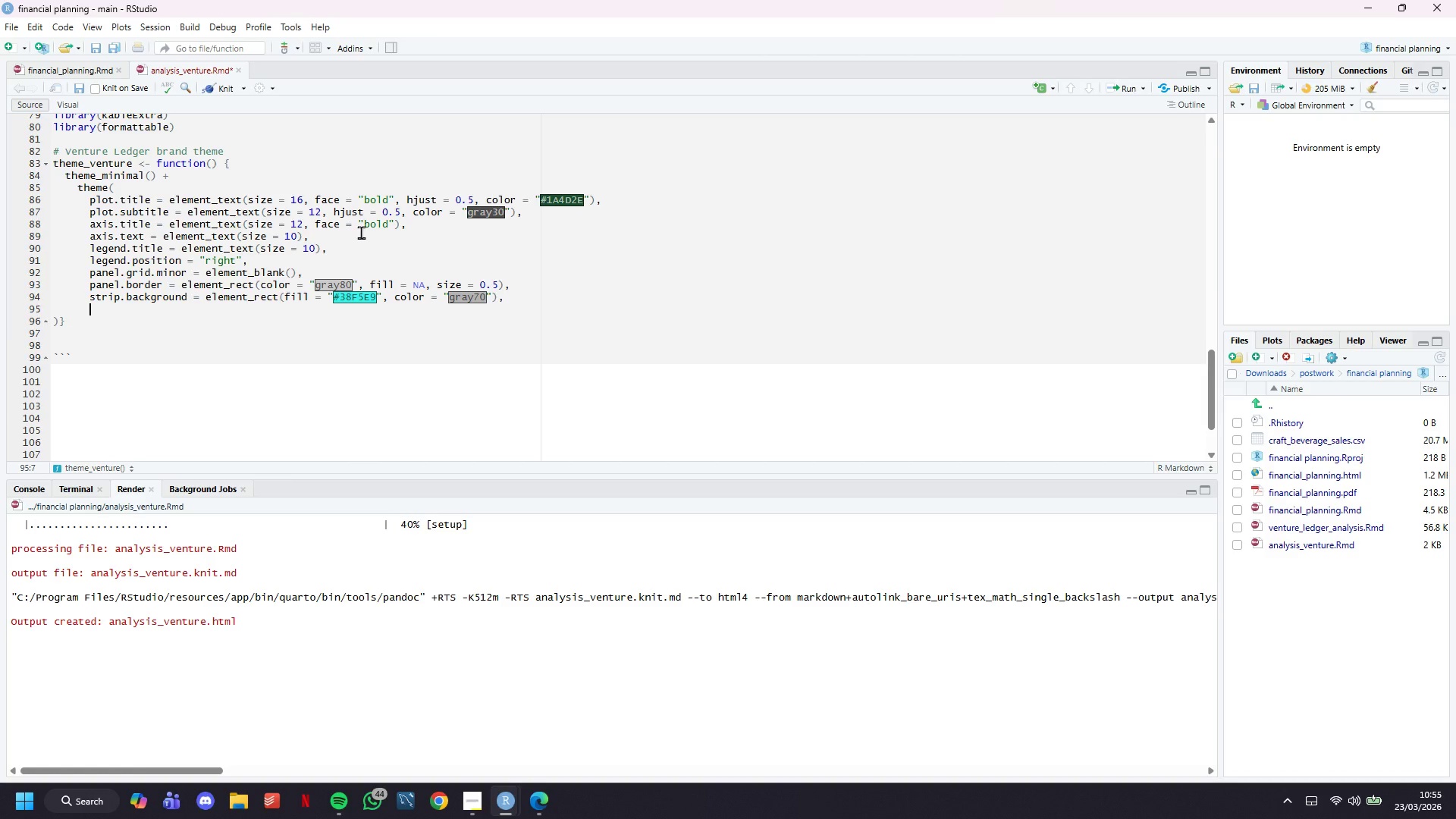 
type(strip.text = element_text(face = "bold)
 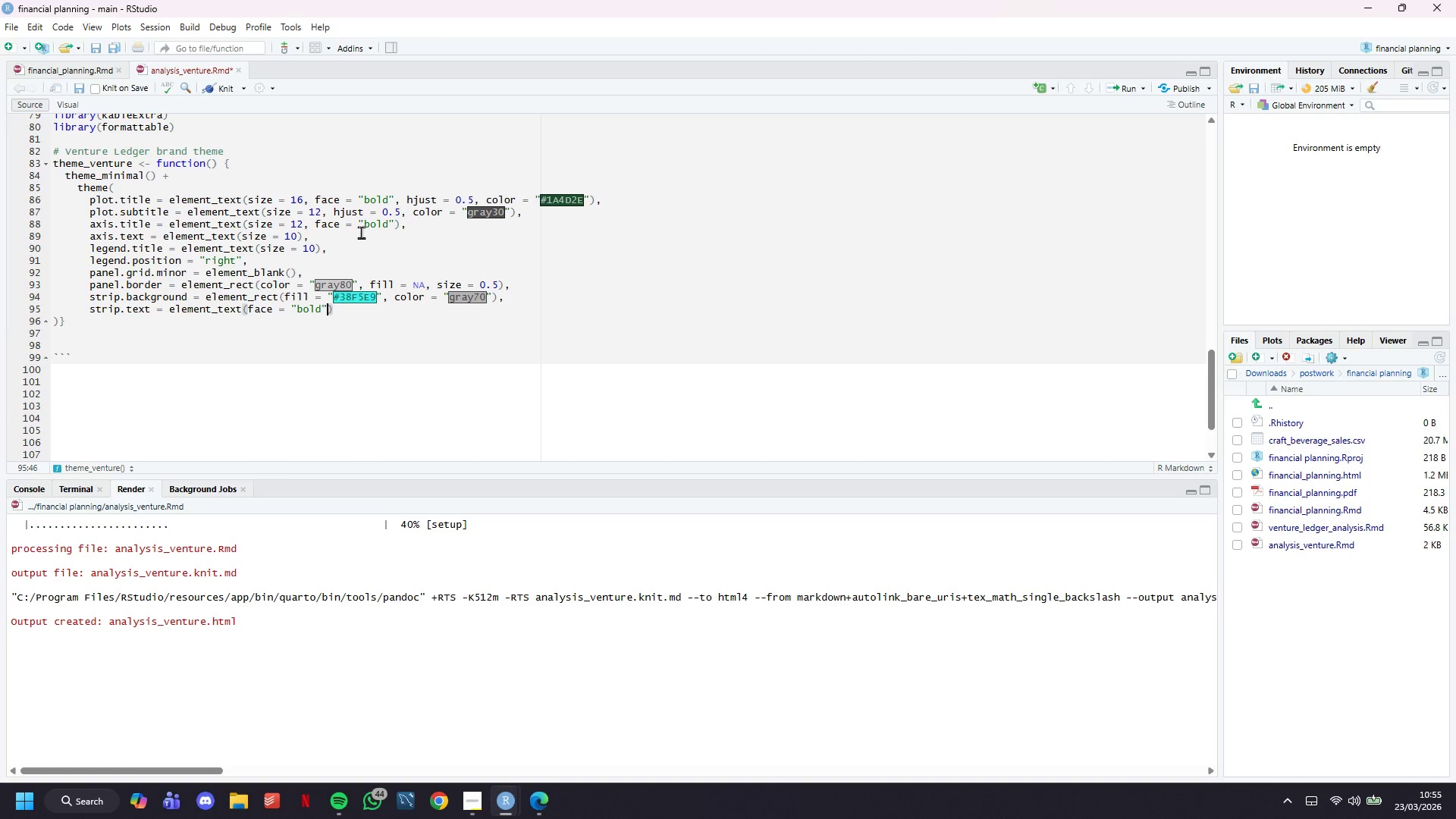 
 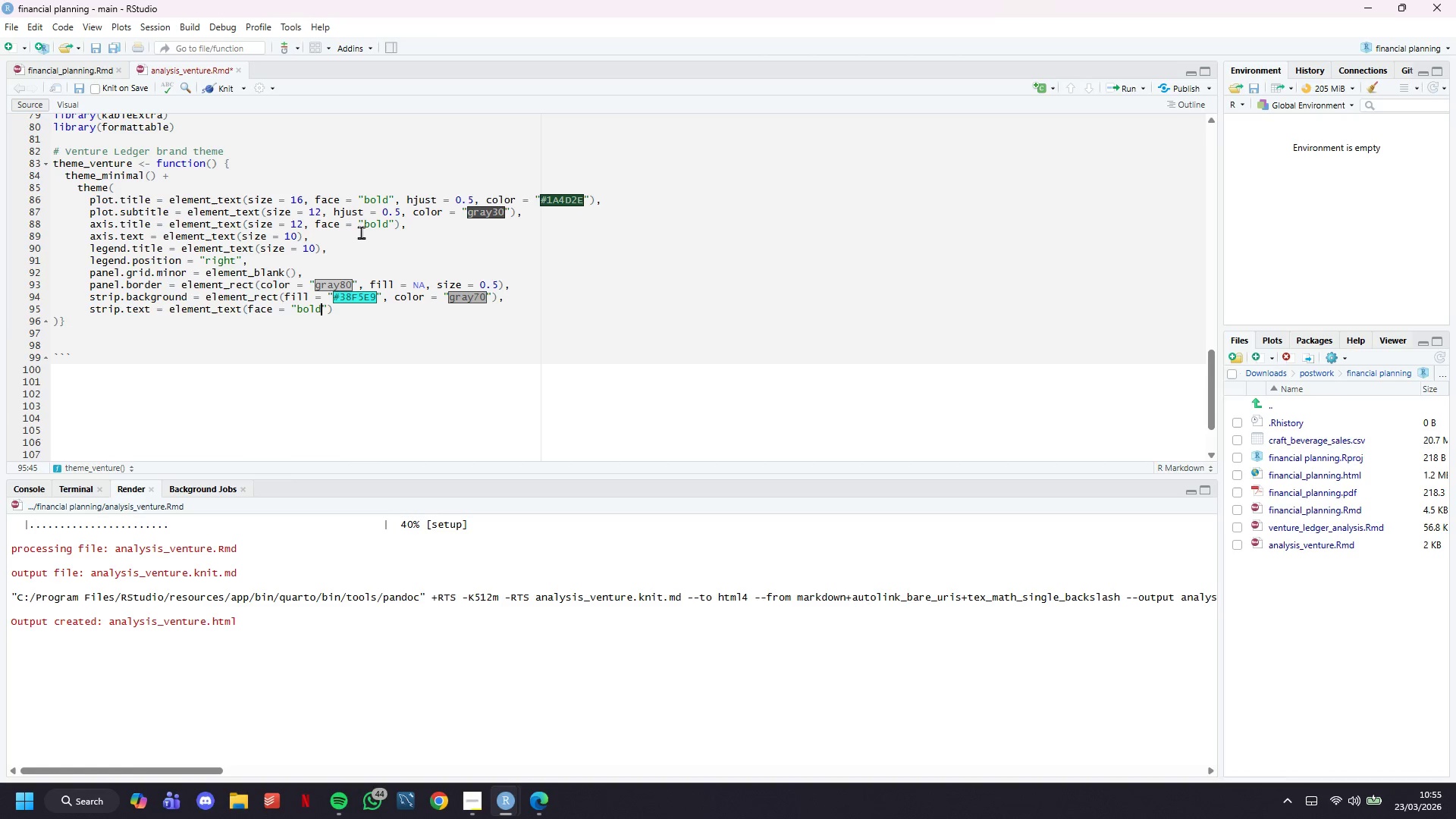 
key(ArrowRight)
 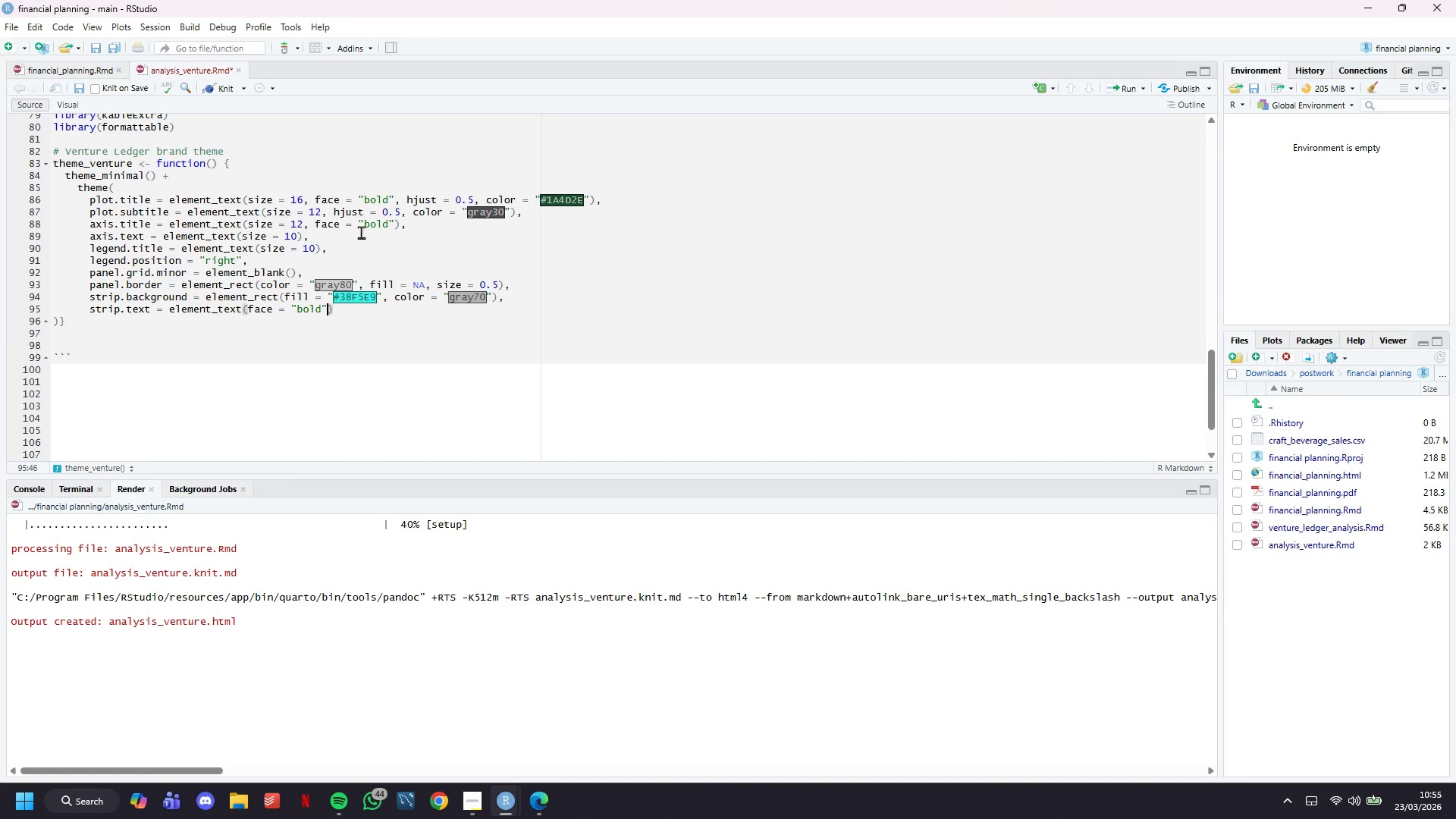 
type(, size = 11)
 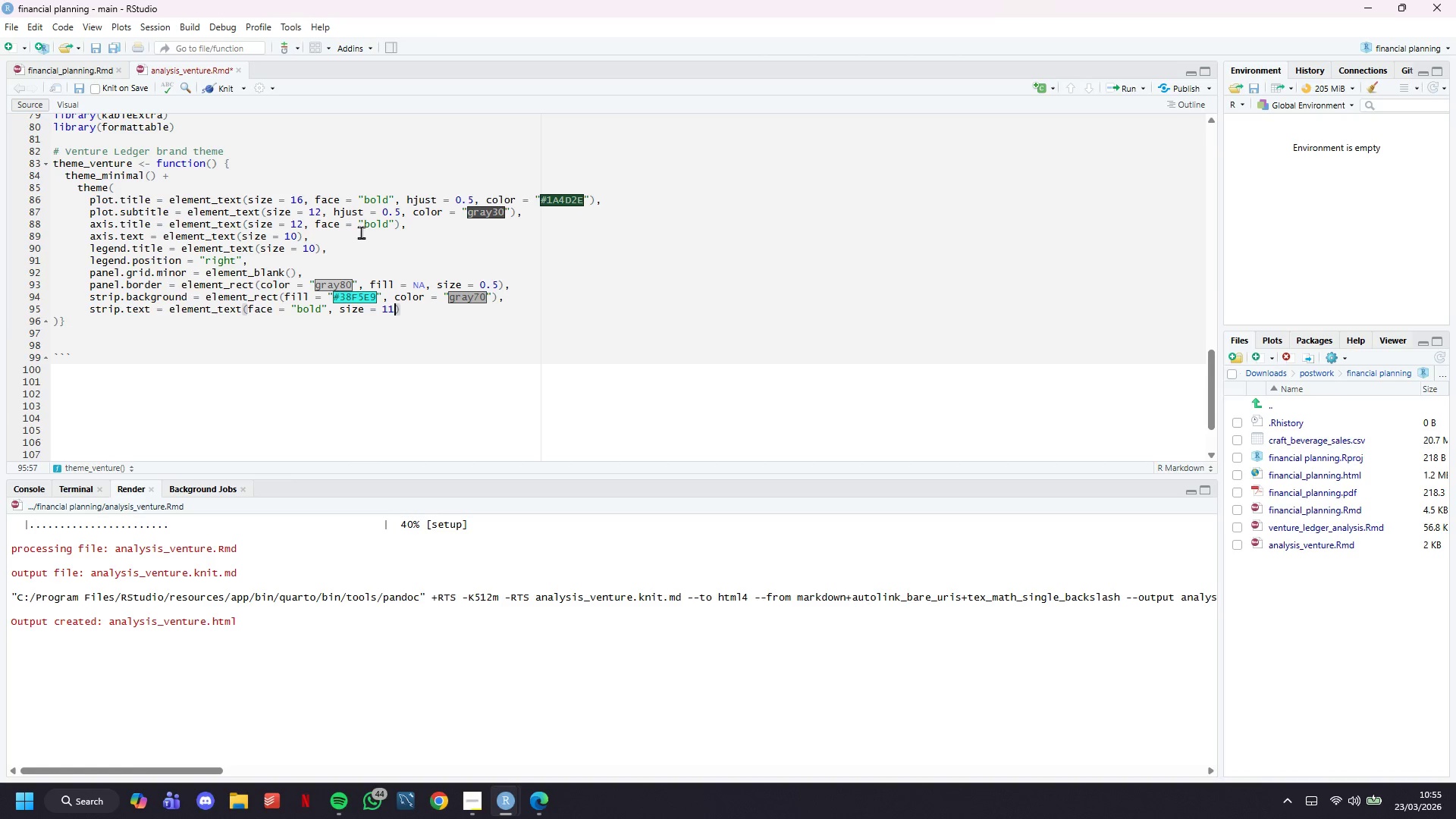 
key(ArrowRight)
 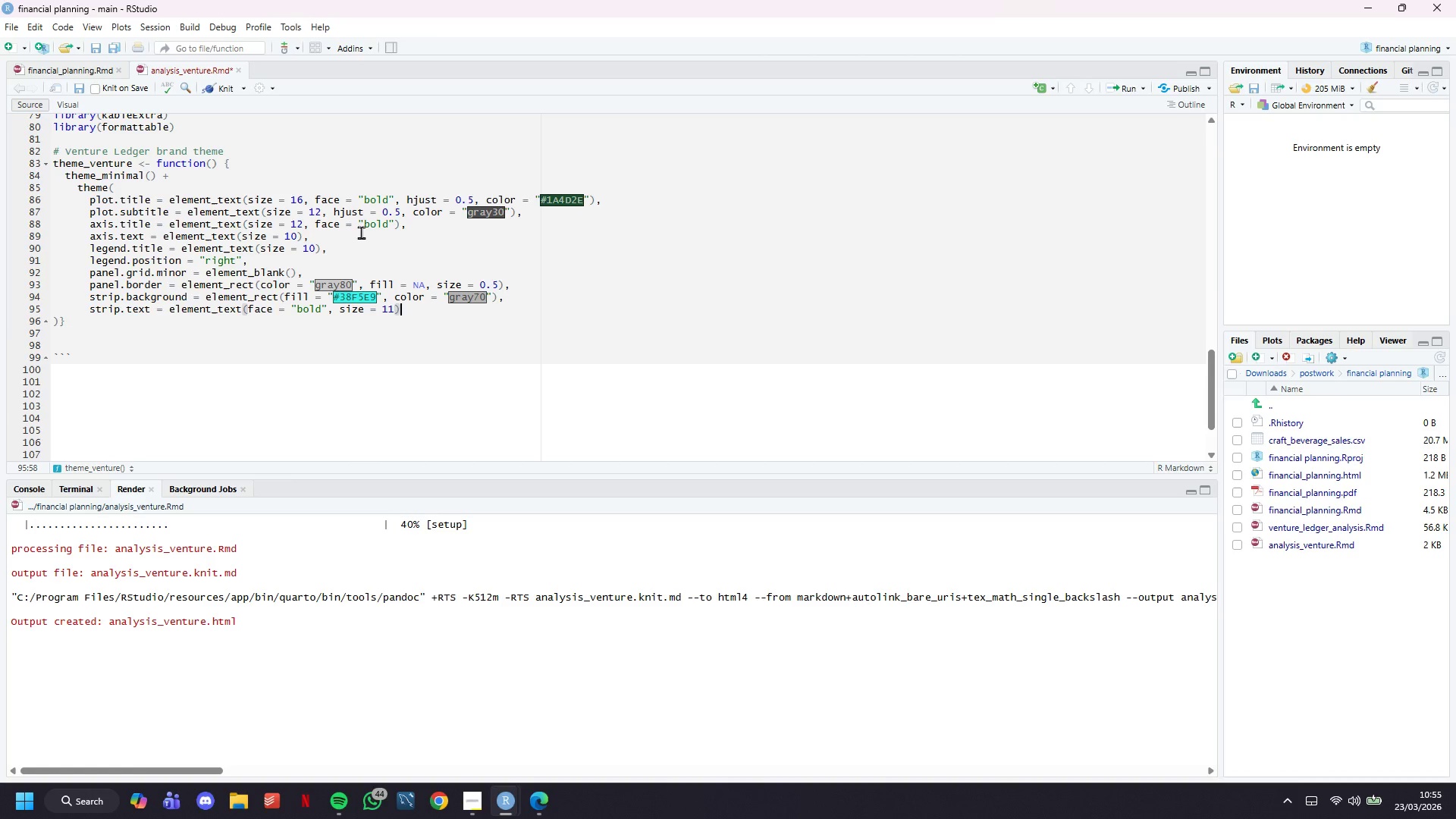 
key(ArrowDown)
 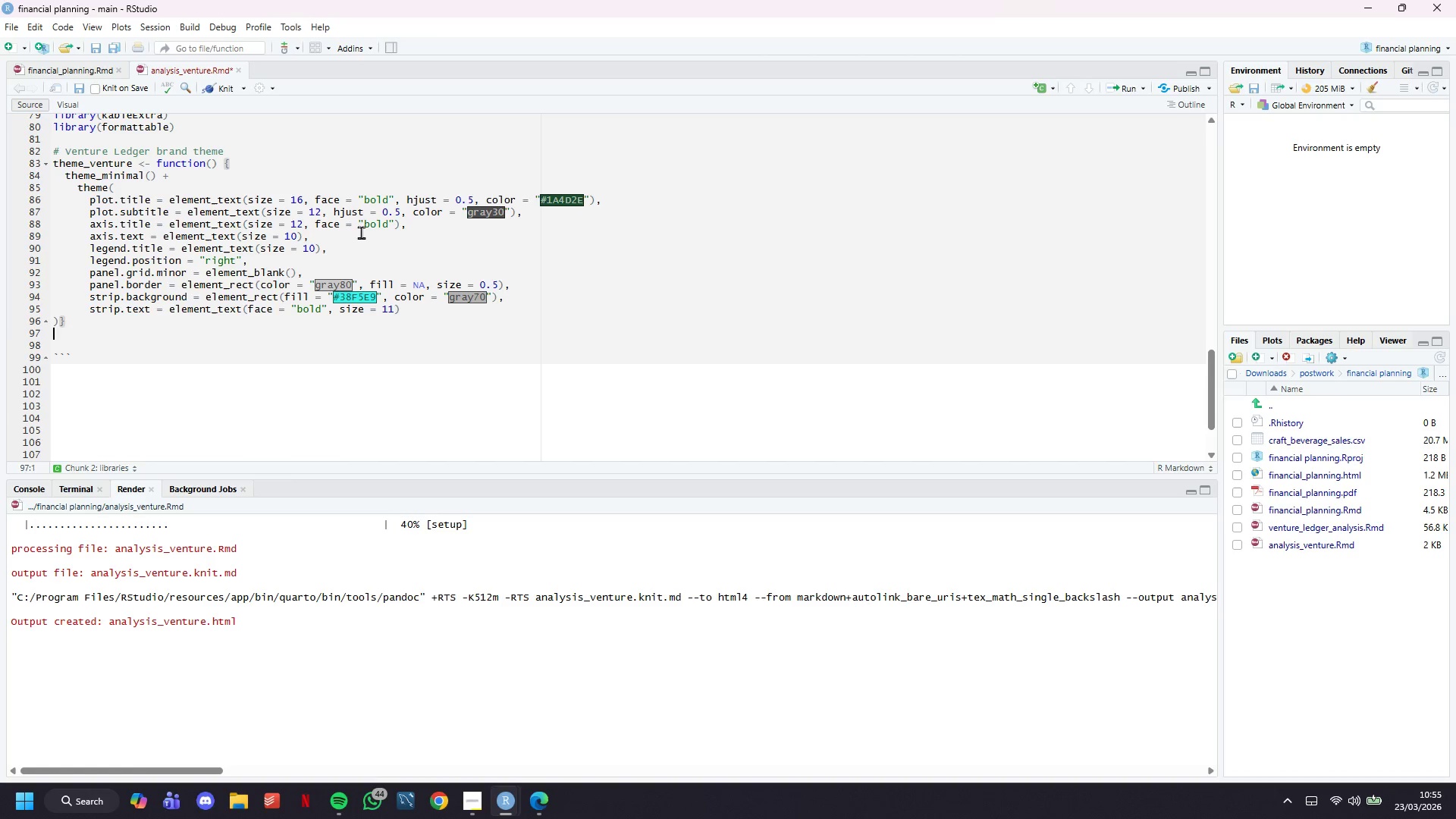 
key(ArrowDown)
 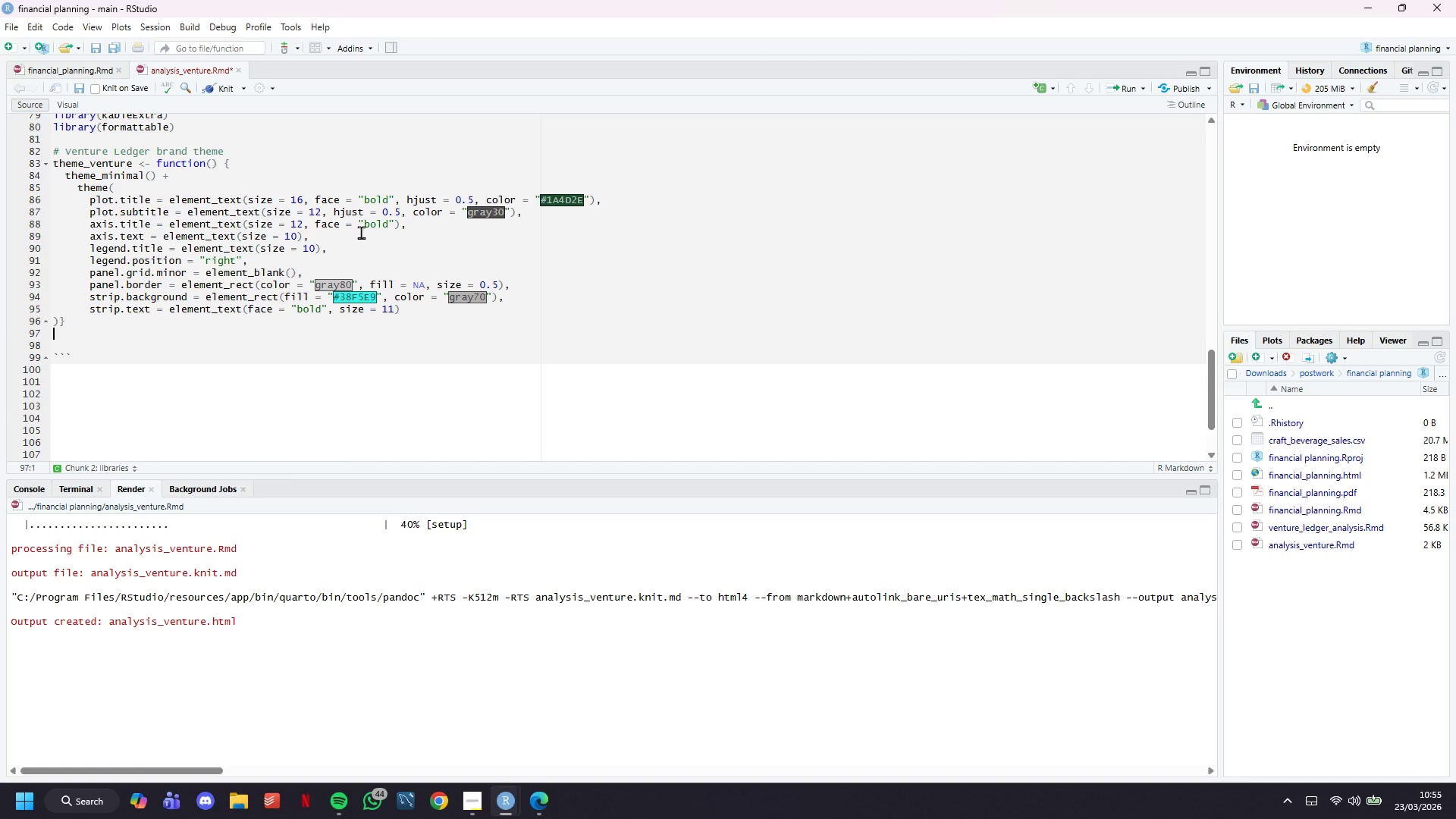 
key(ArrowUp)
 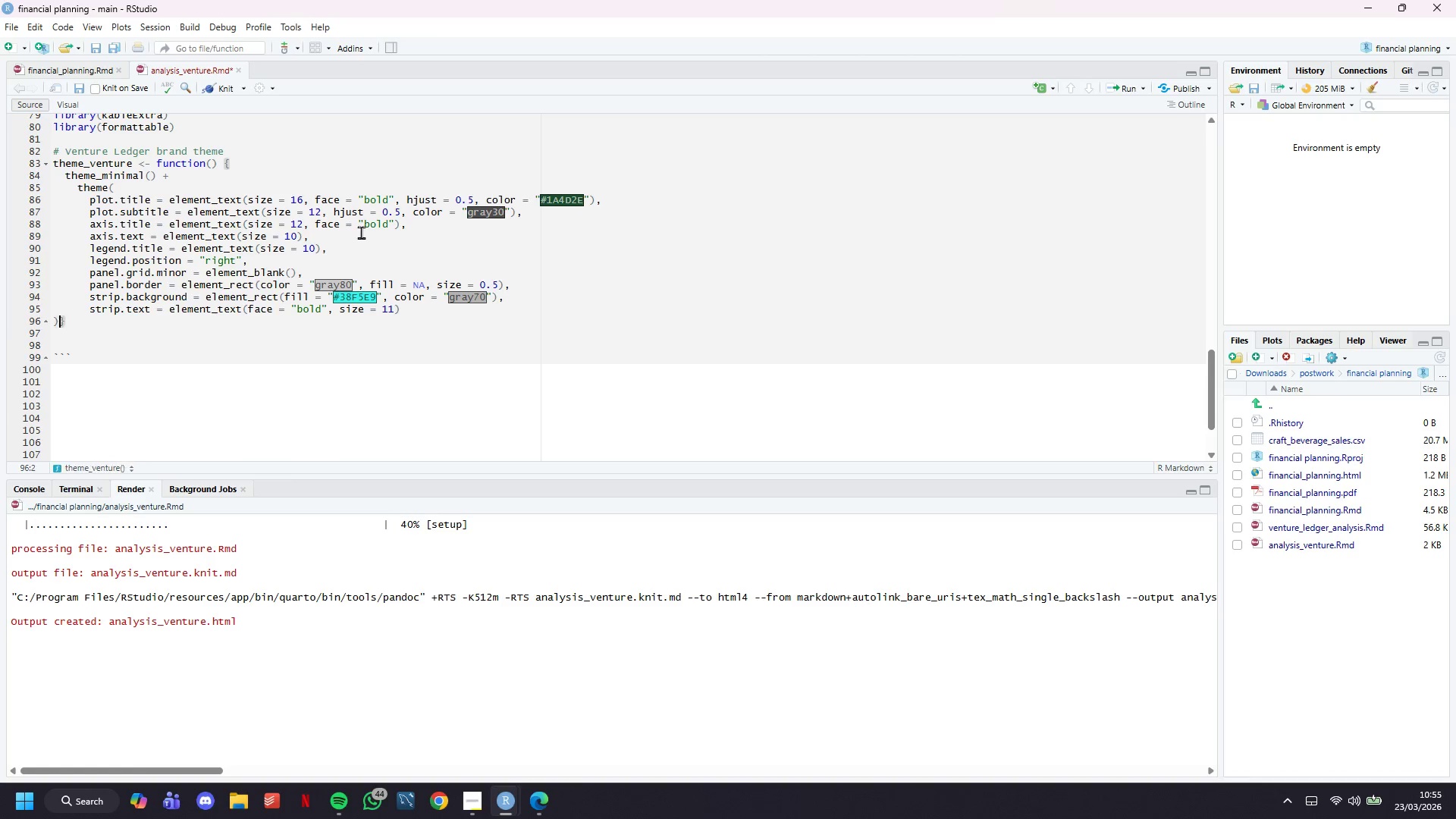 
key(ArrowLeft)
 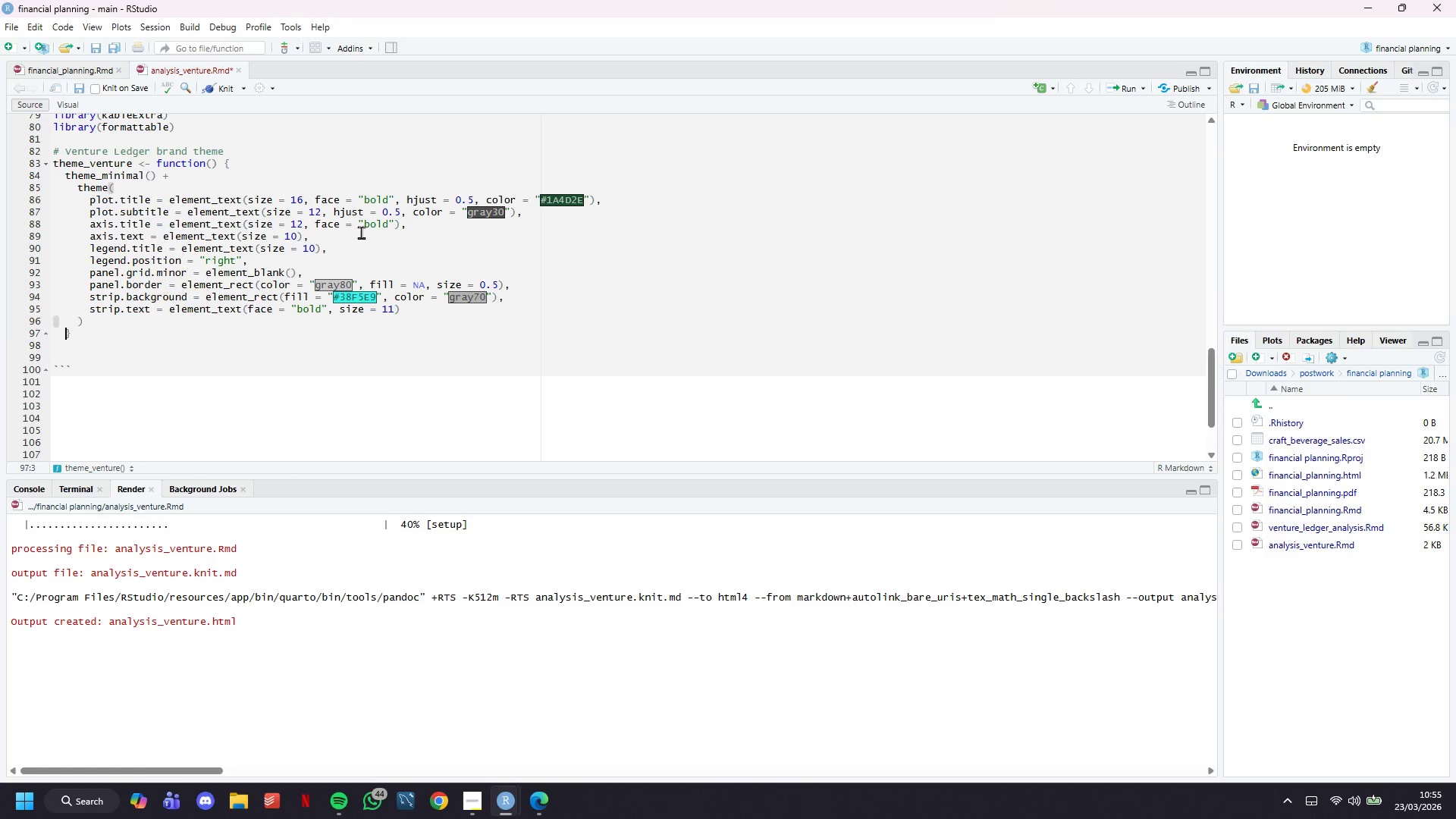 
key(Enter)
 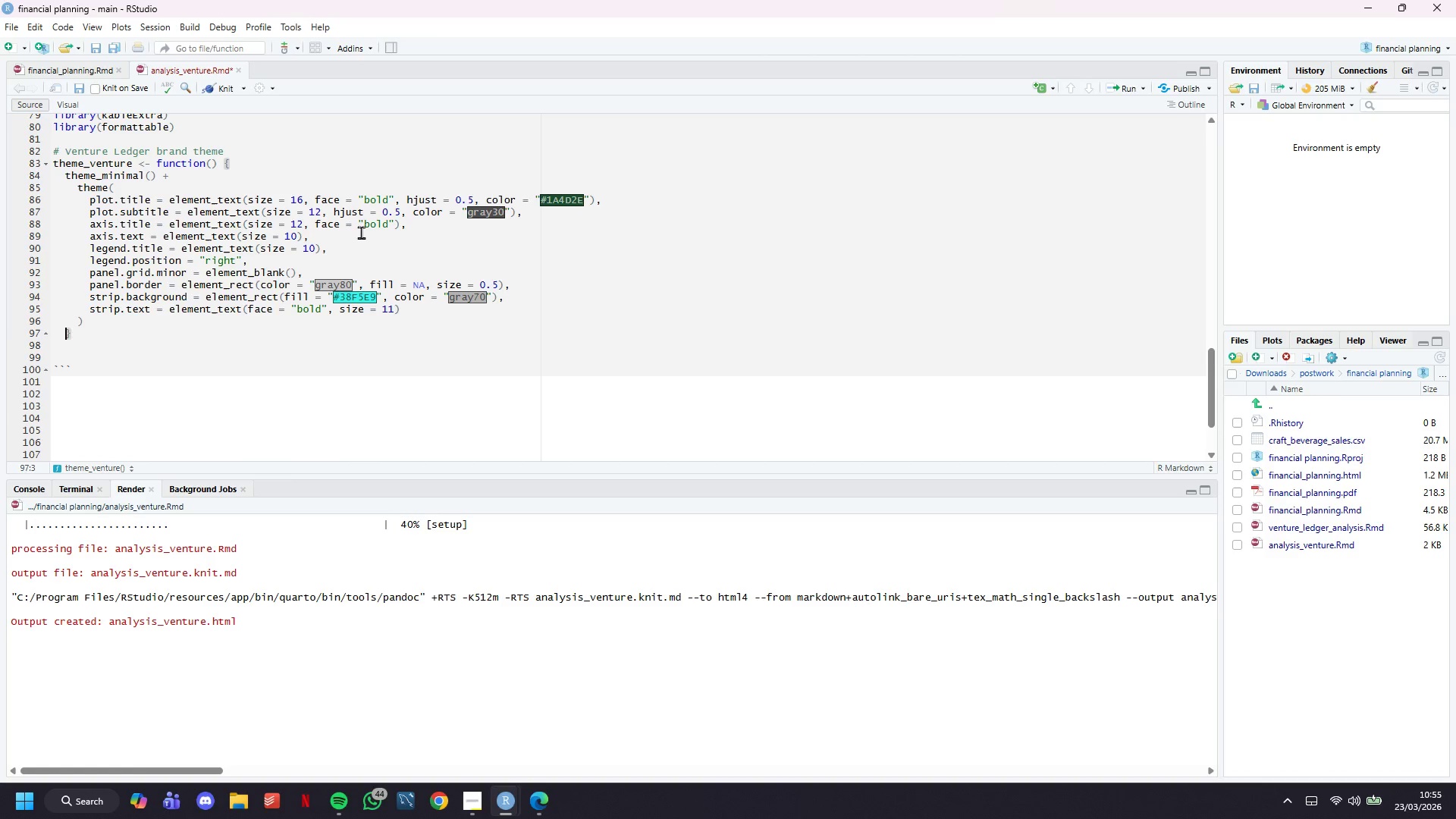 
key(Control+S)
 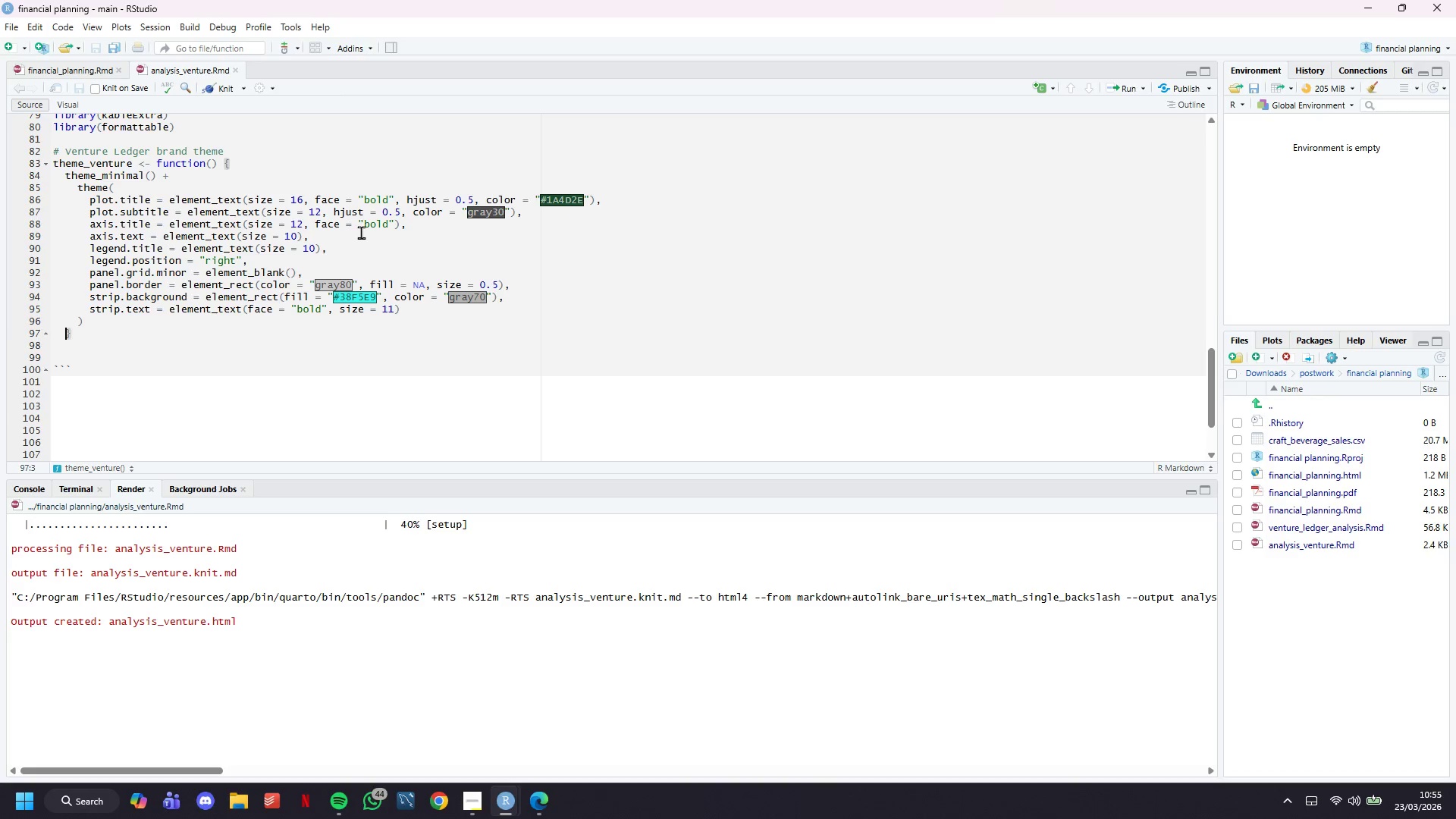 
key(Control+S)
 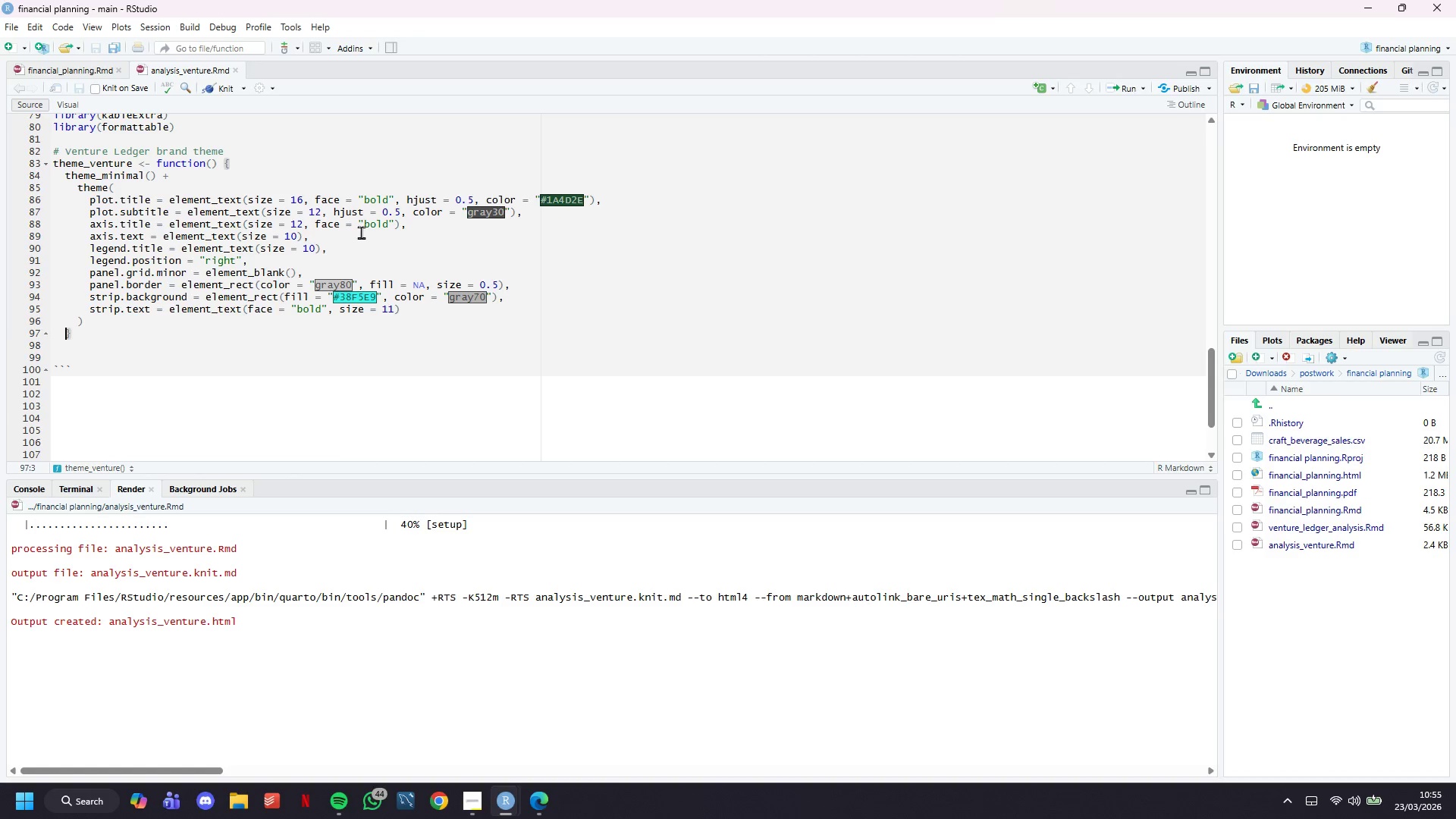 
key(Control+S)
 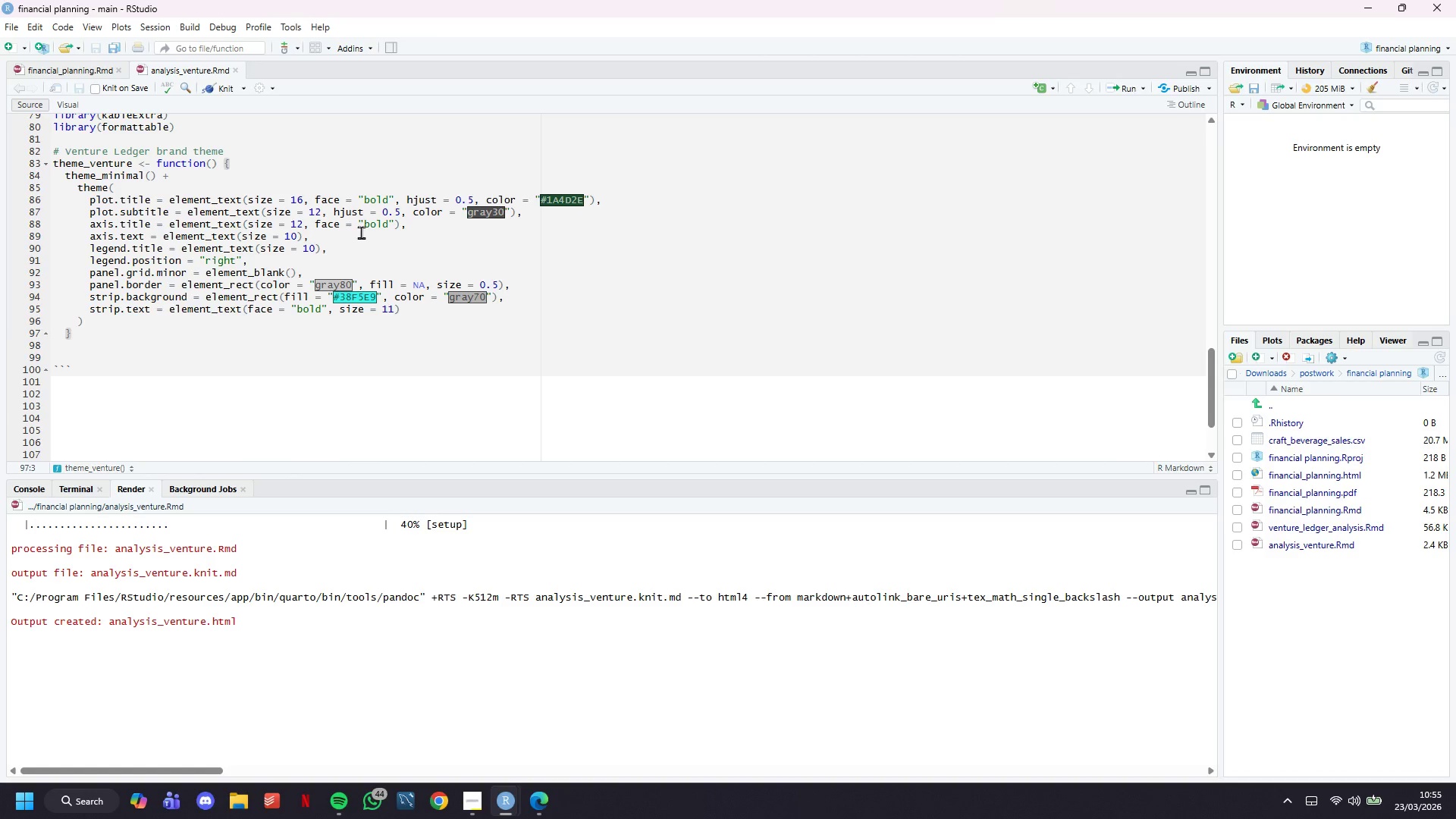 
key(ArrowRight)
 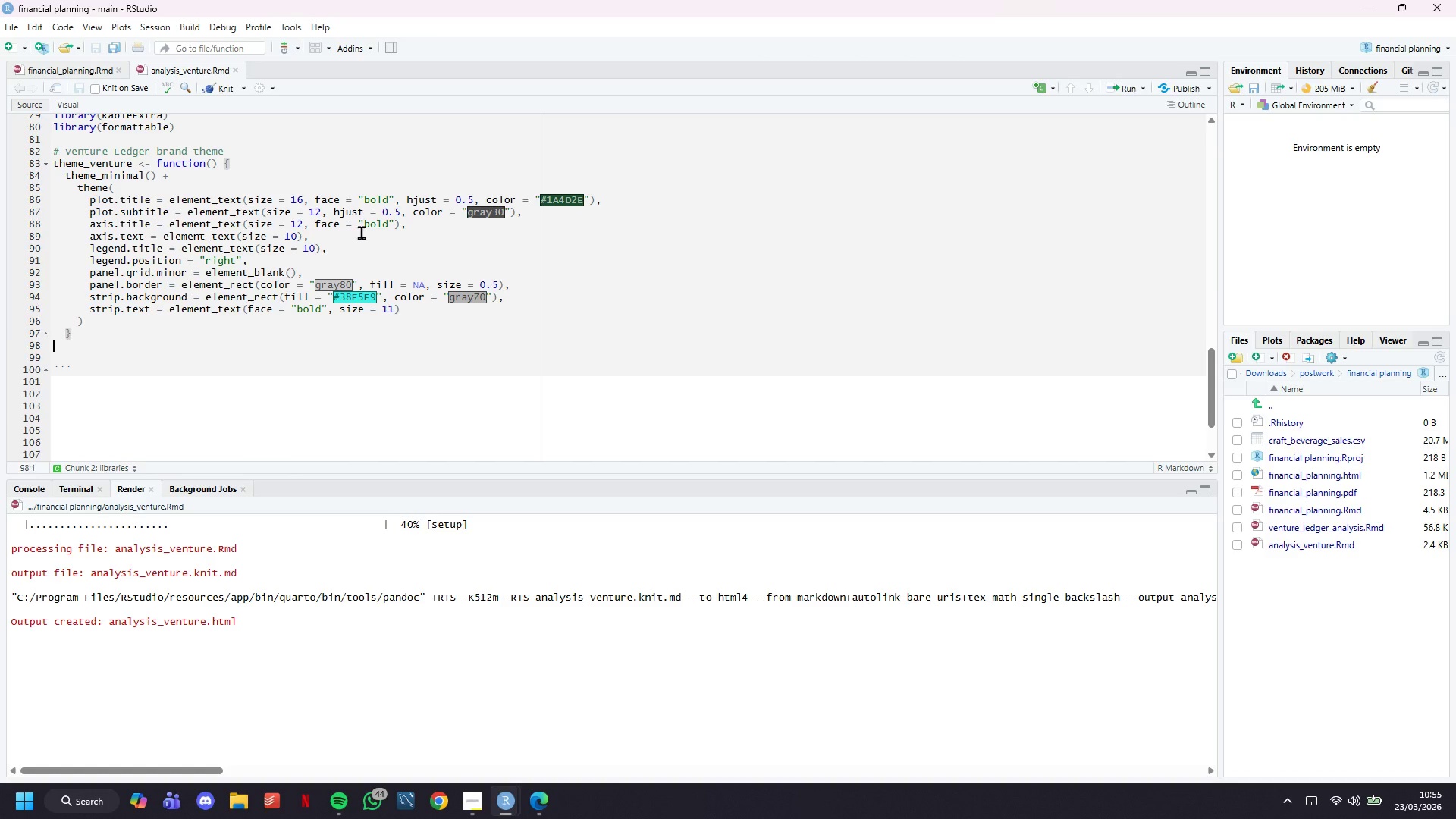 
key(ArrowDown)
 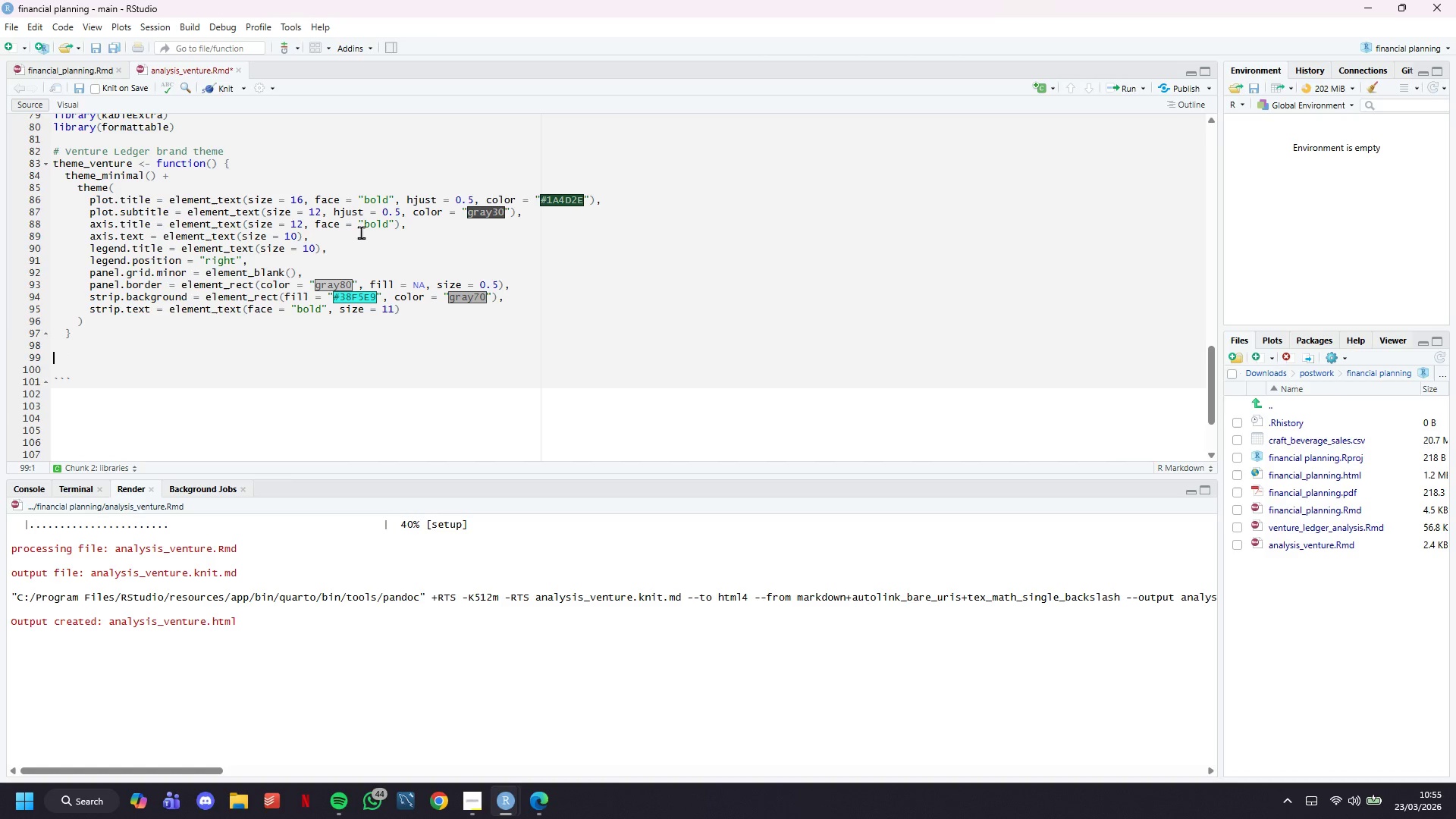 
key(Enter)
 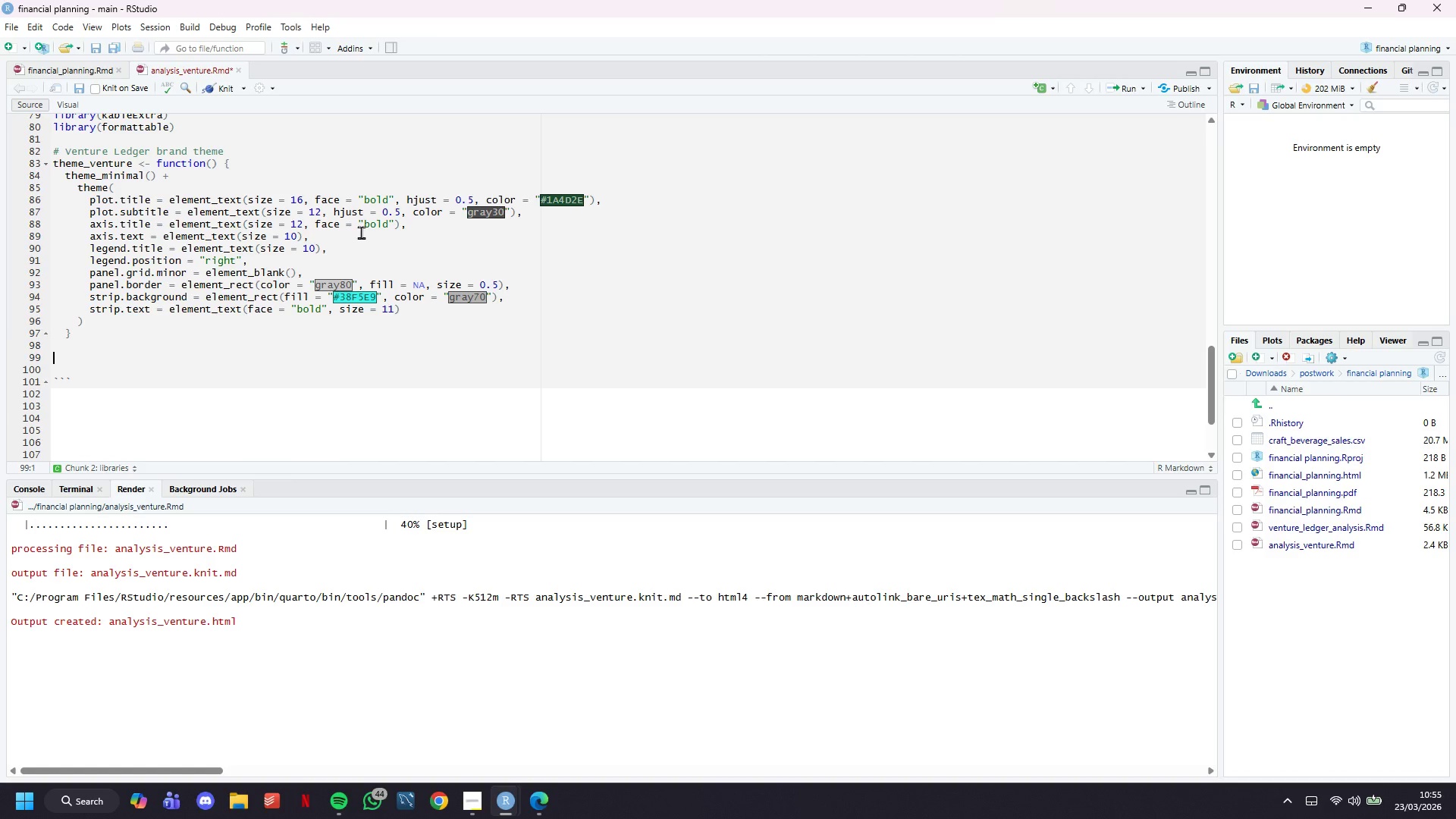 
type(# Ba)
key(Backspace)
type(rand colors)
 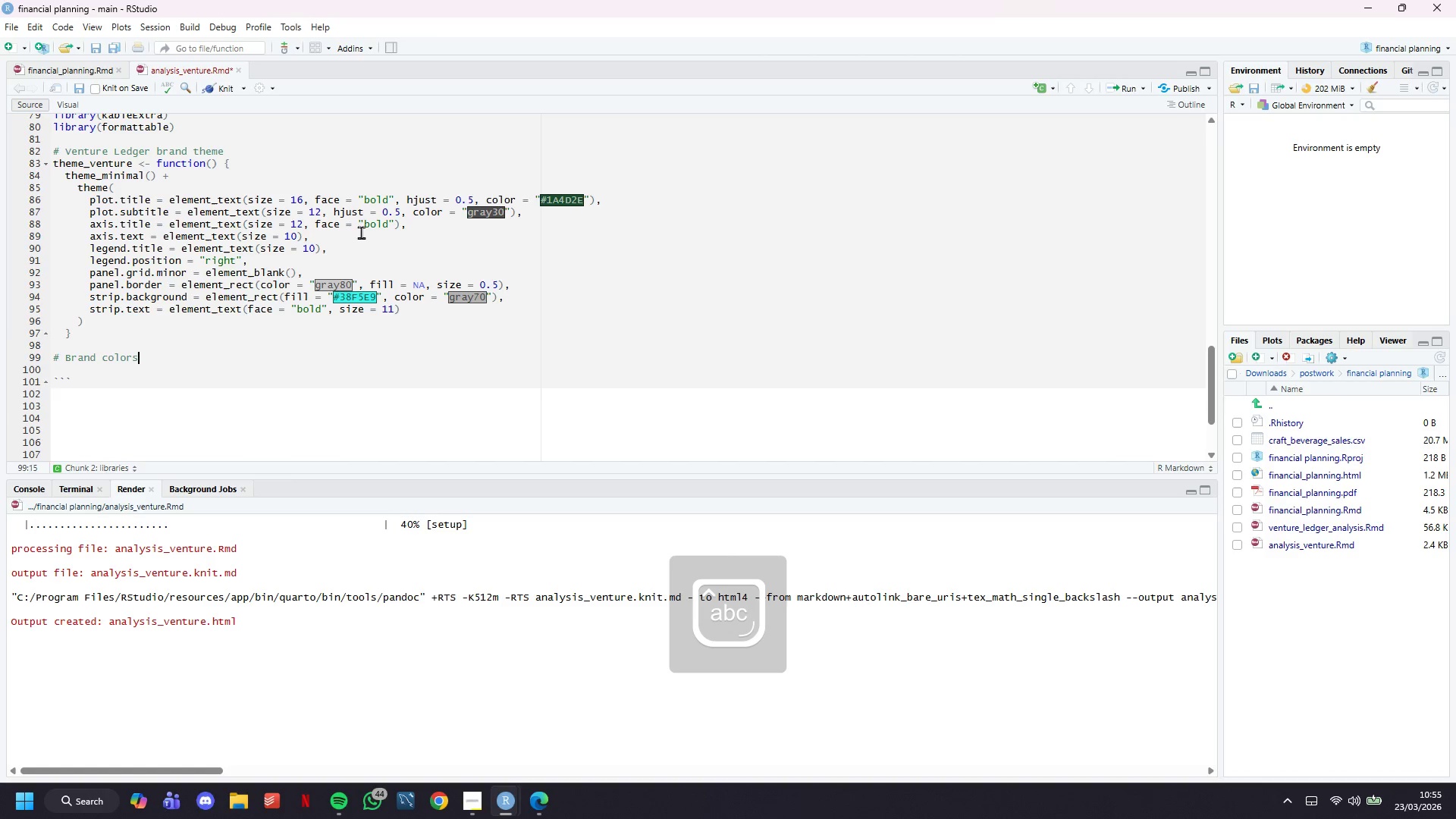 
key(Enter)
 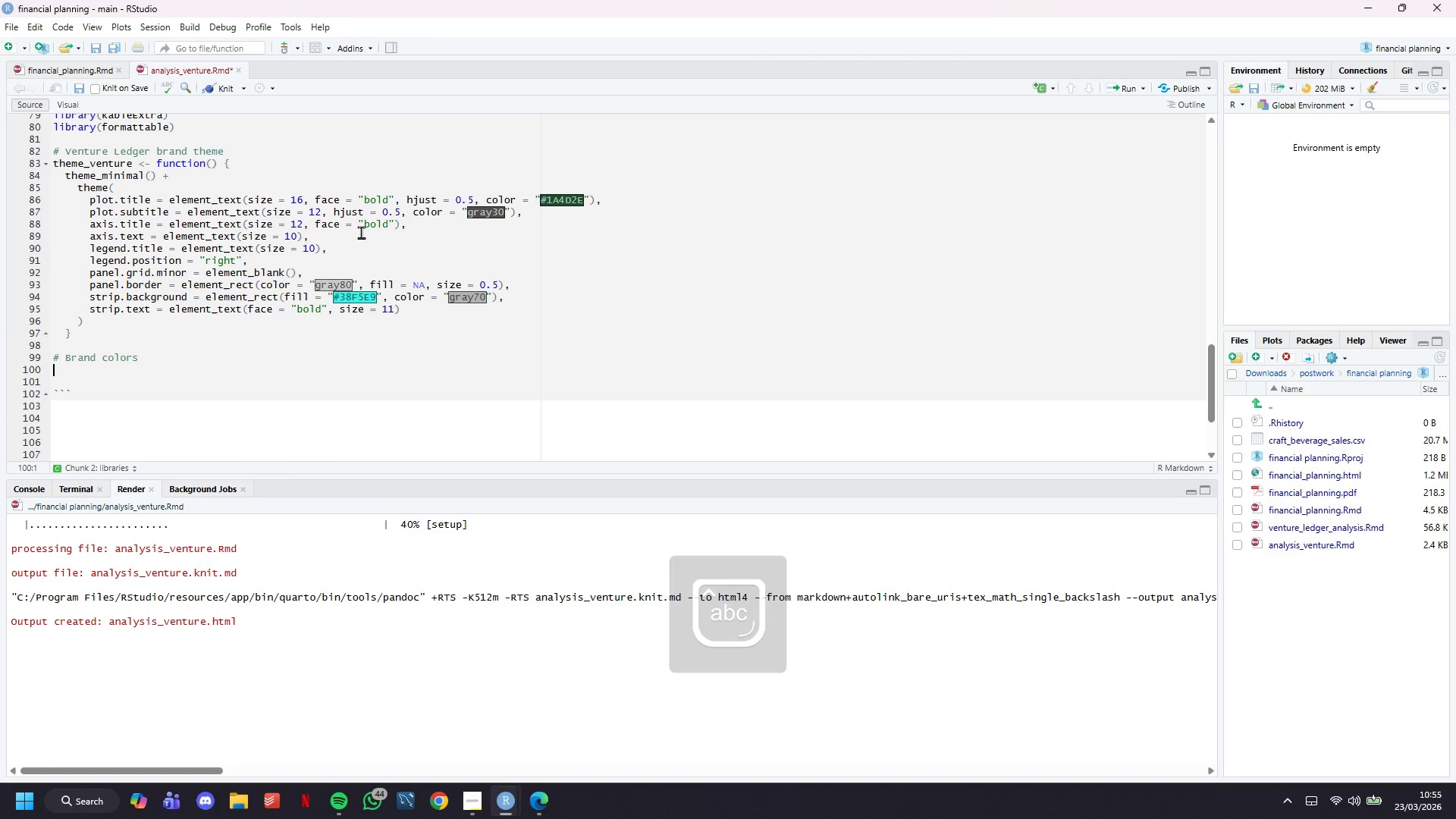 
type(v1_green <- "#1A4D2E)
 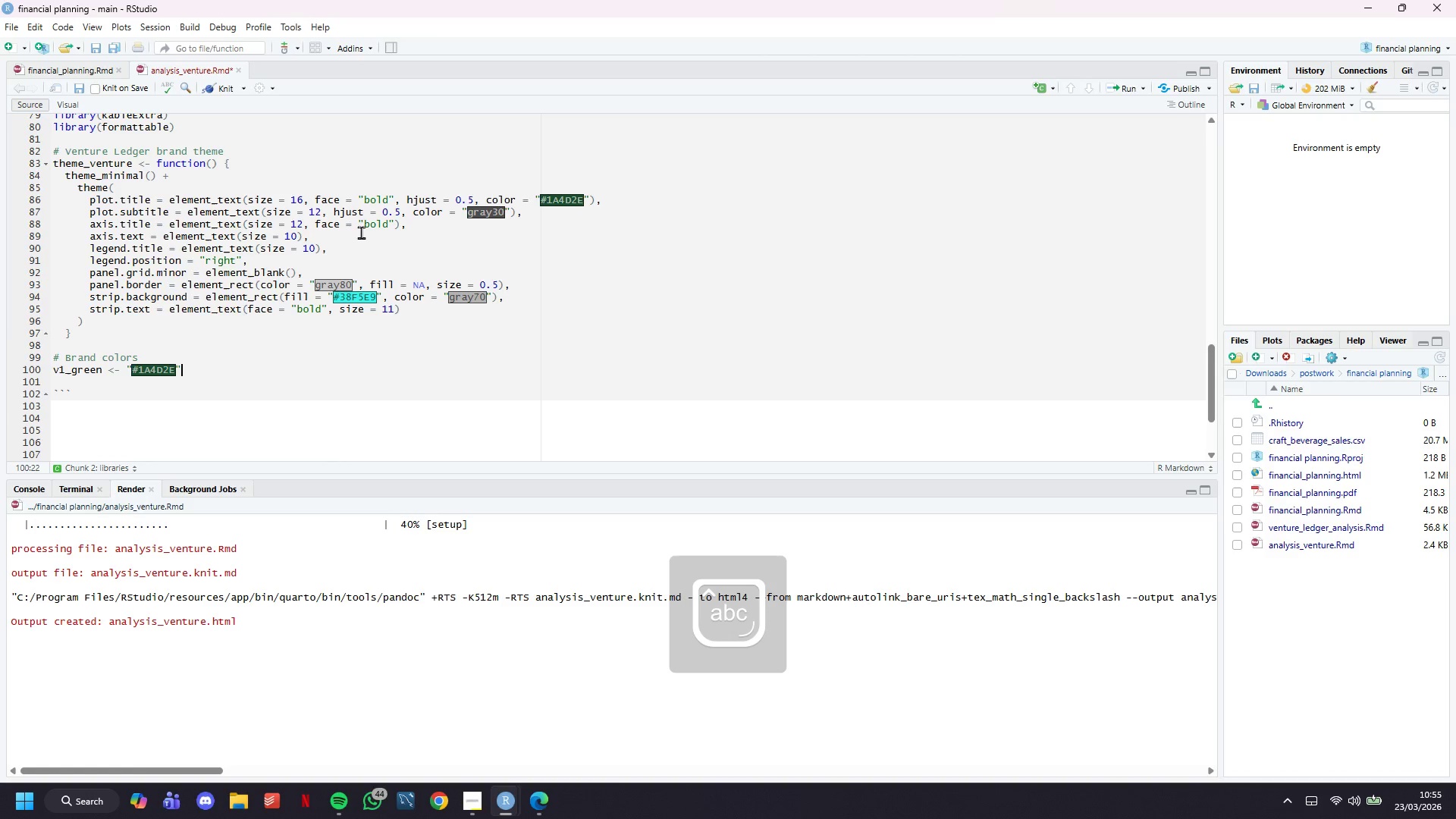 
 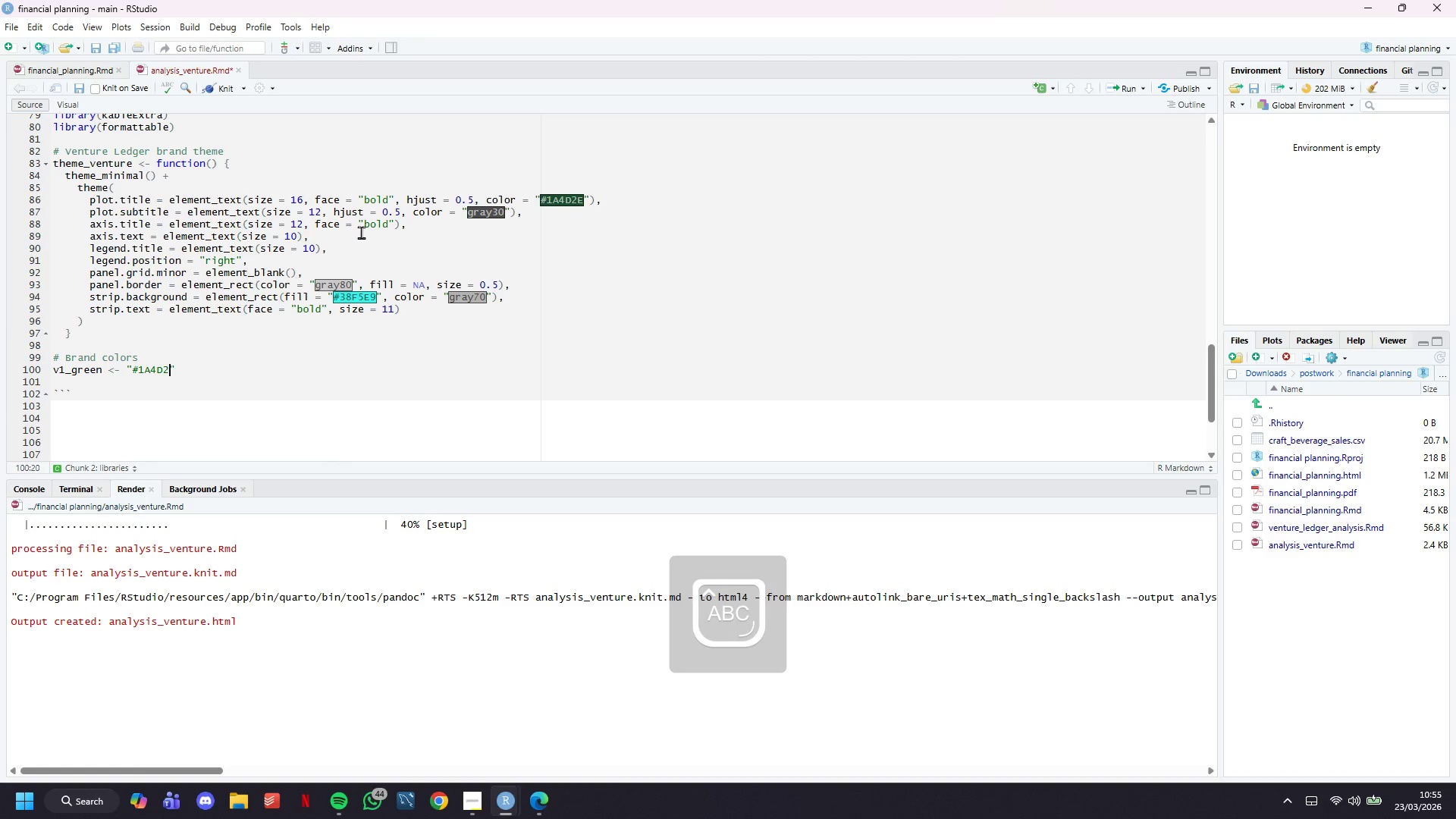 
key(ArrowRight)
 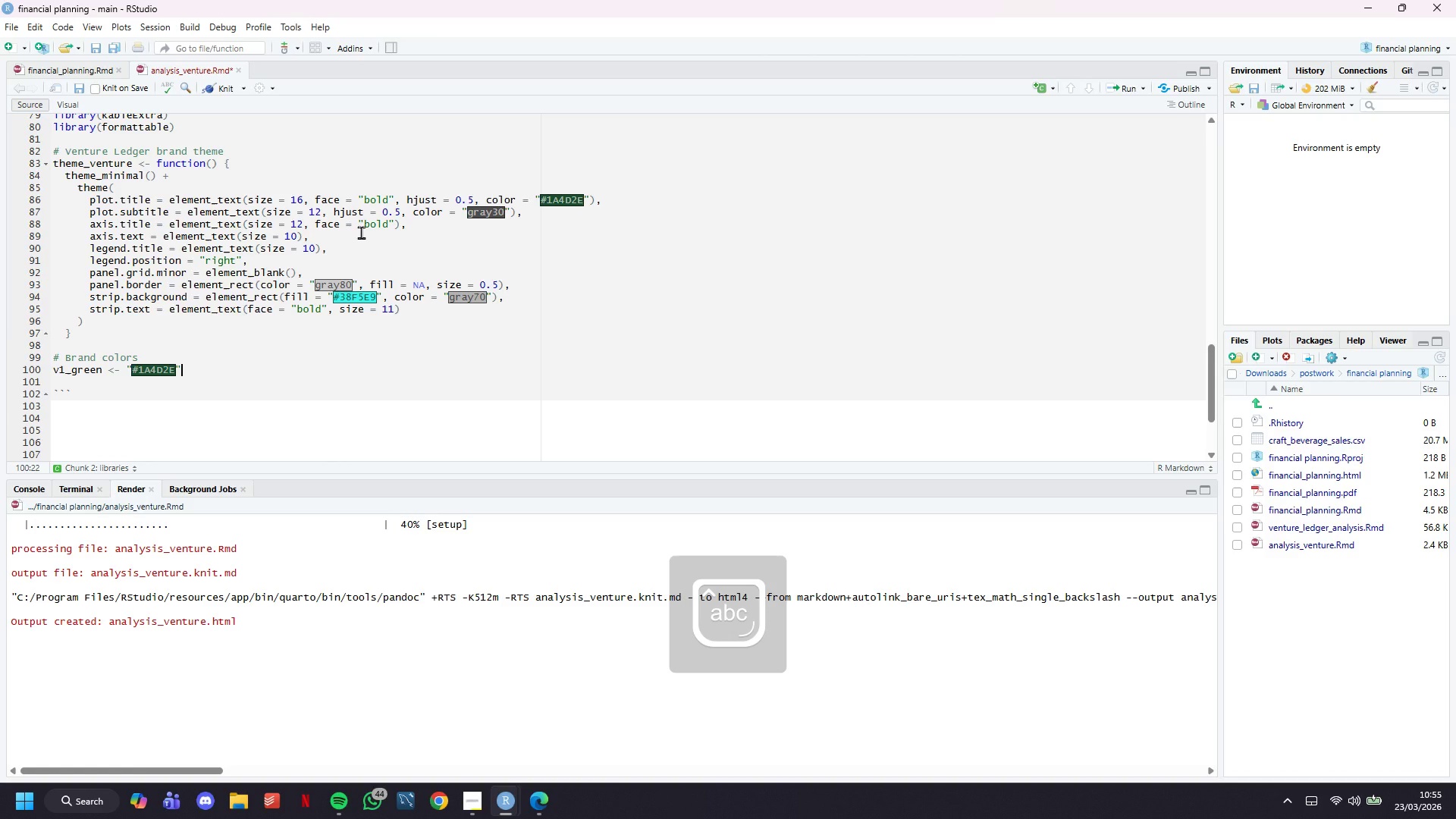 
key(Enter)
 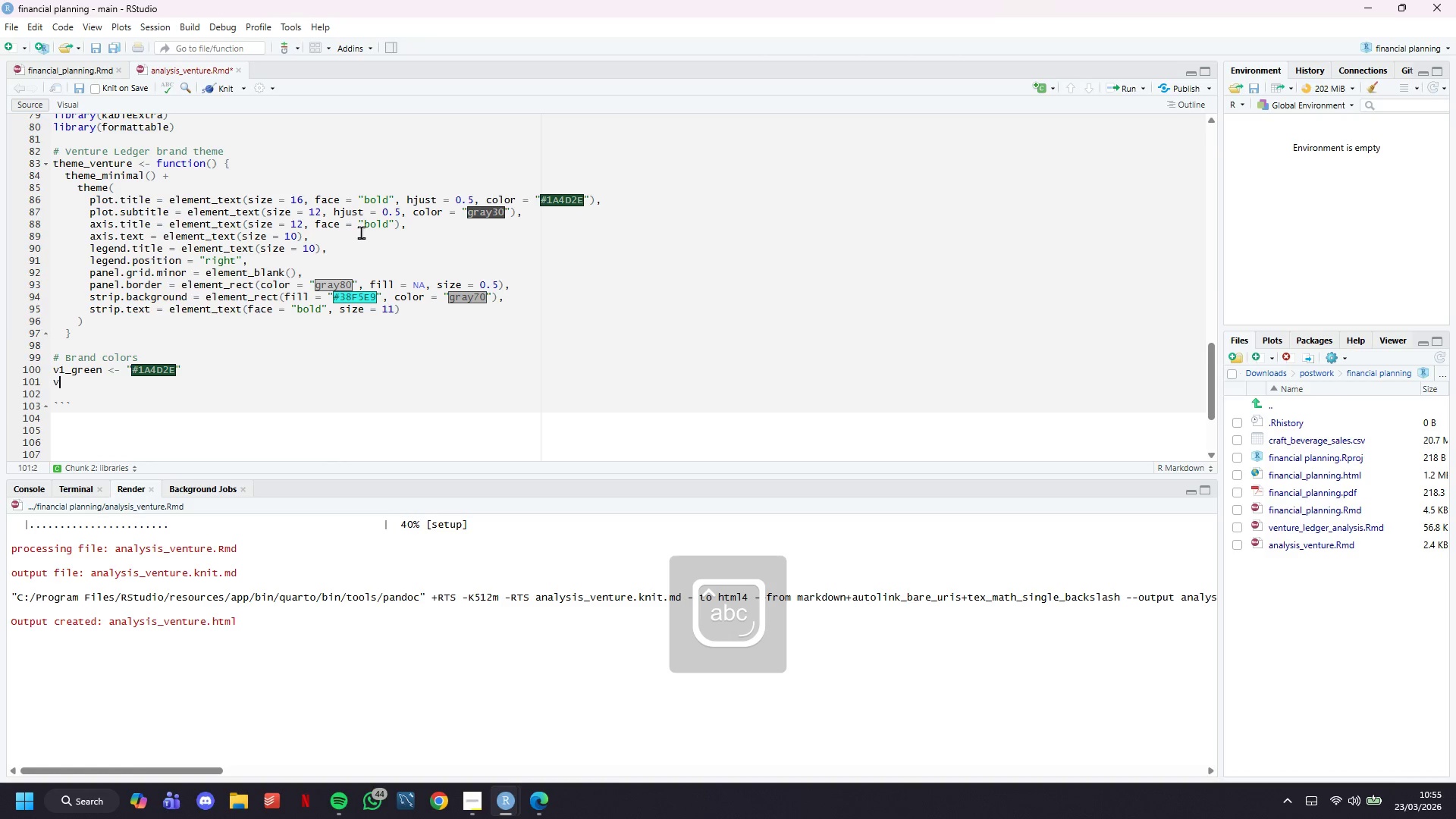 
type(v1_gold <- )
 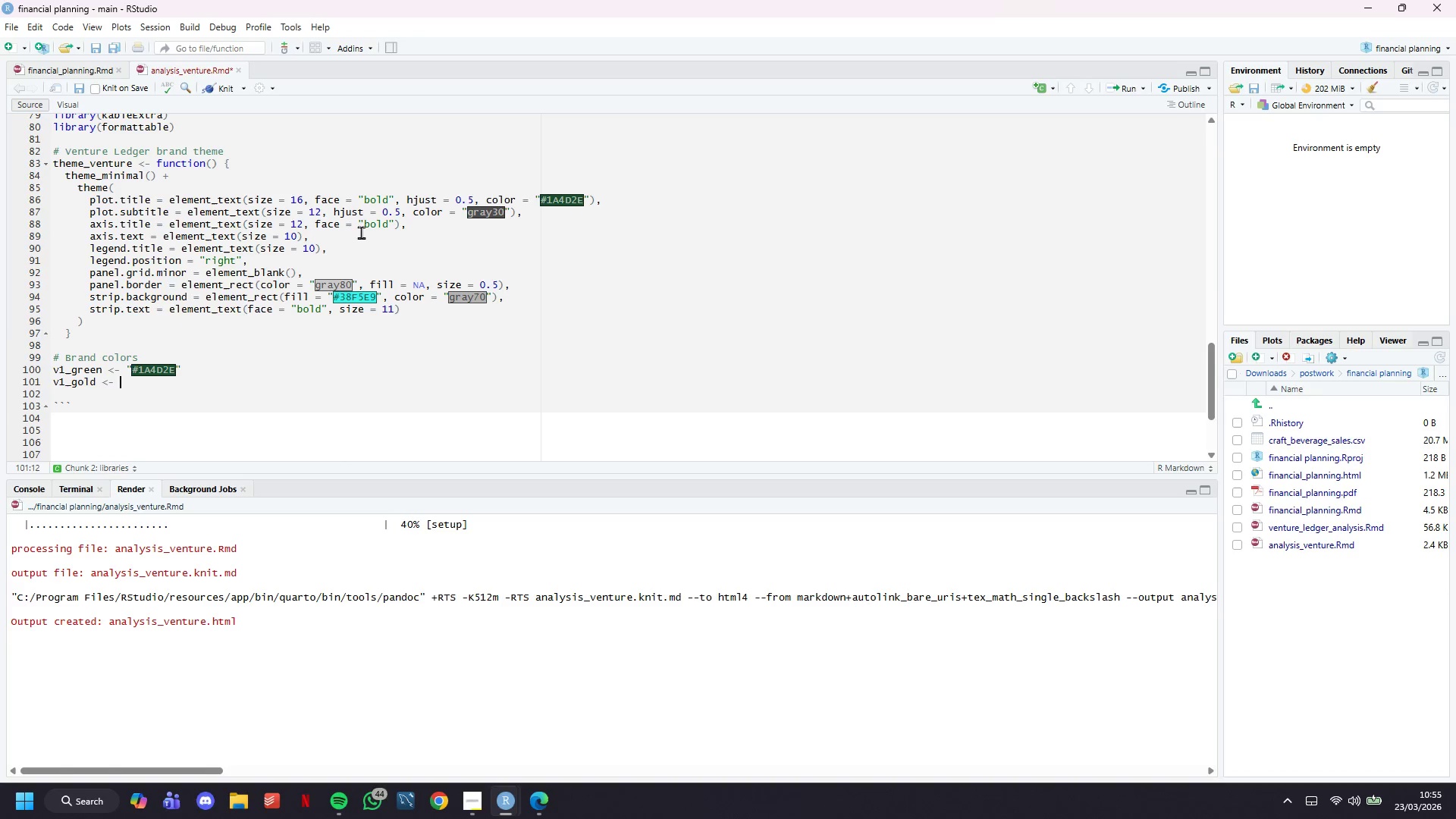 
wait(60.59)
 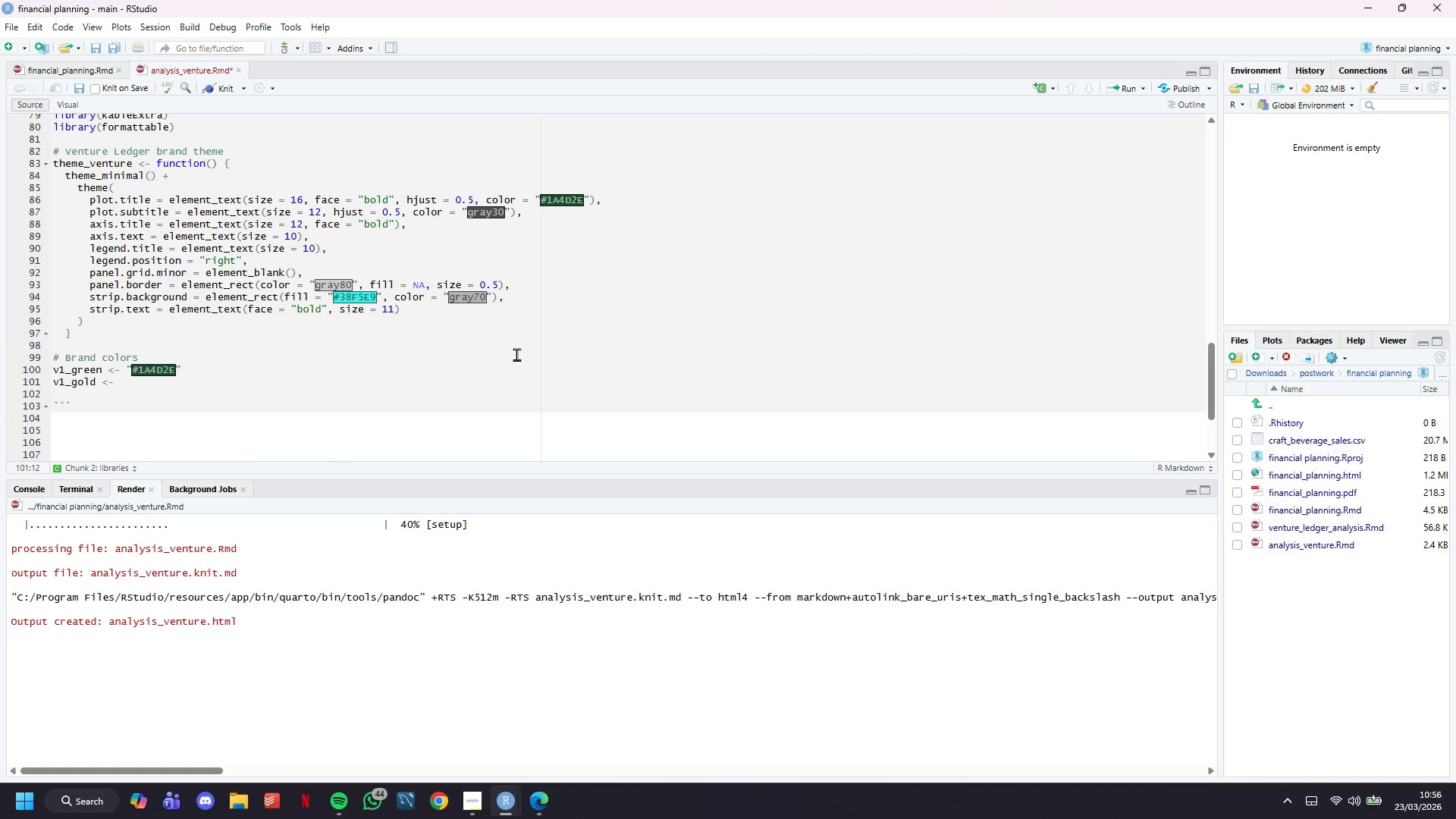 
scroll: coordinate [522, 331], scroll_direction: down, amount: 4.0
 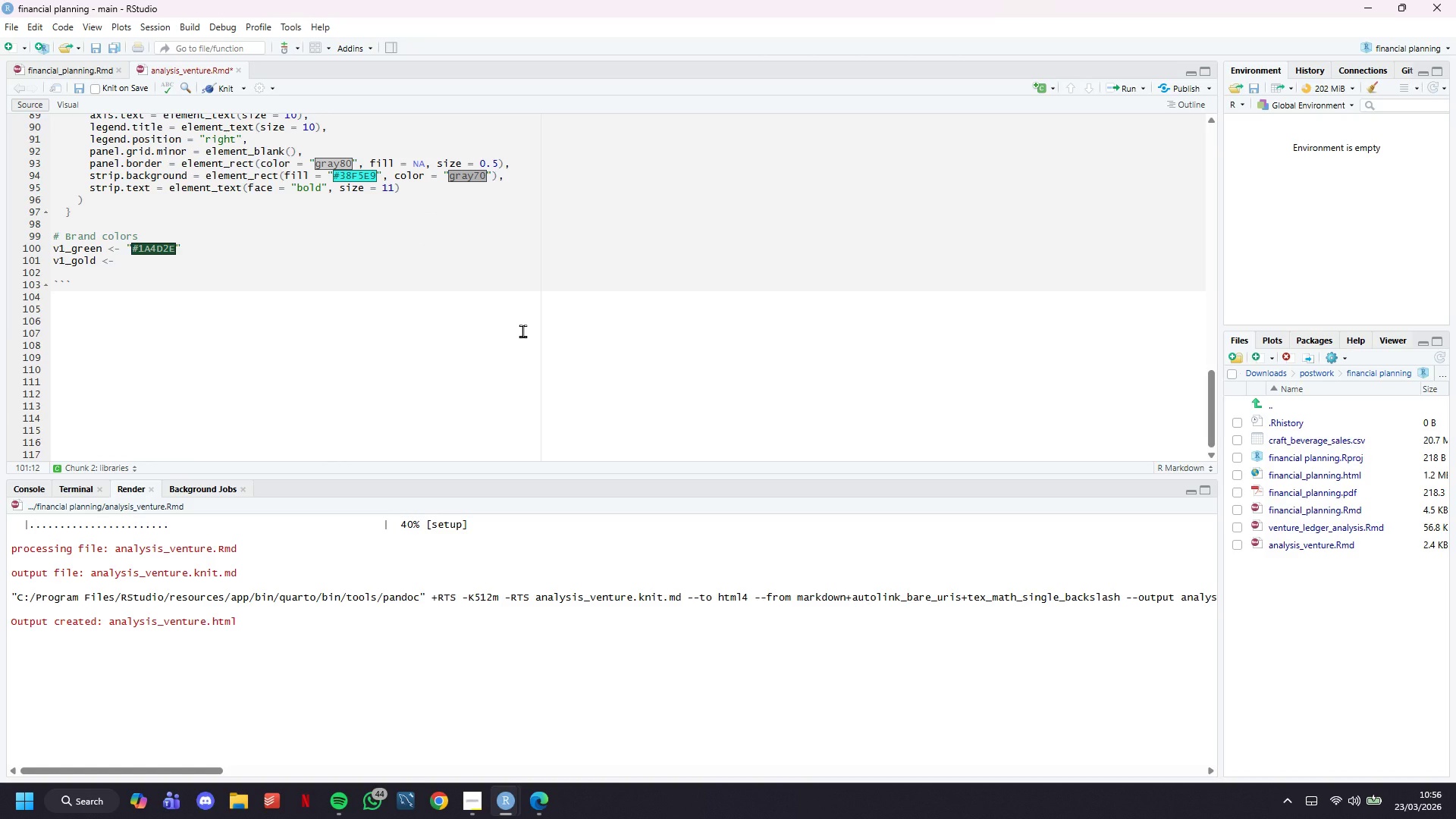 
type("#F4A261)
 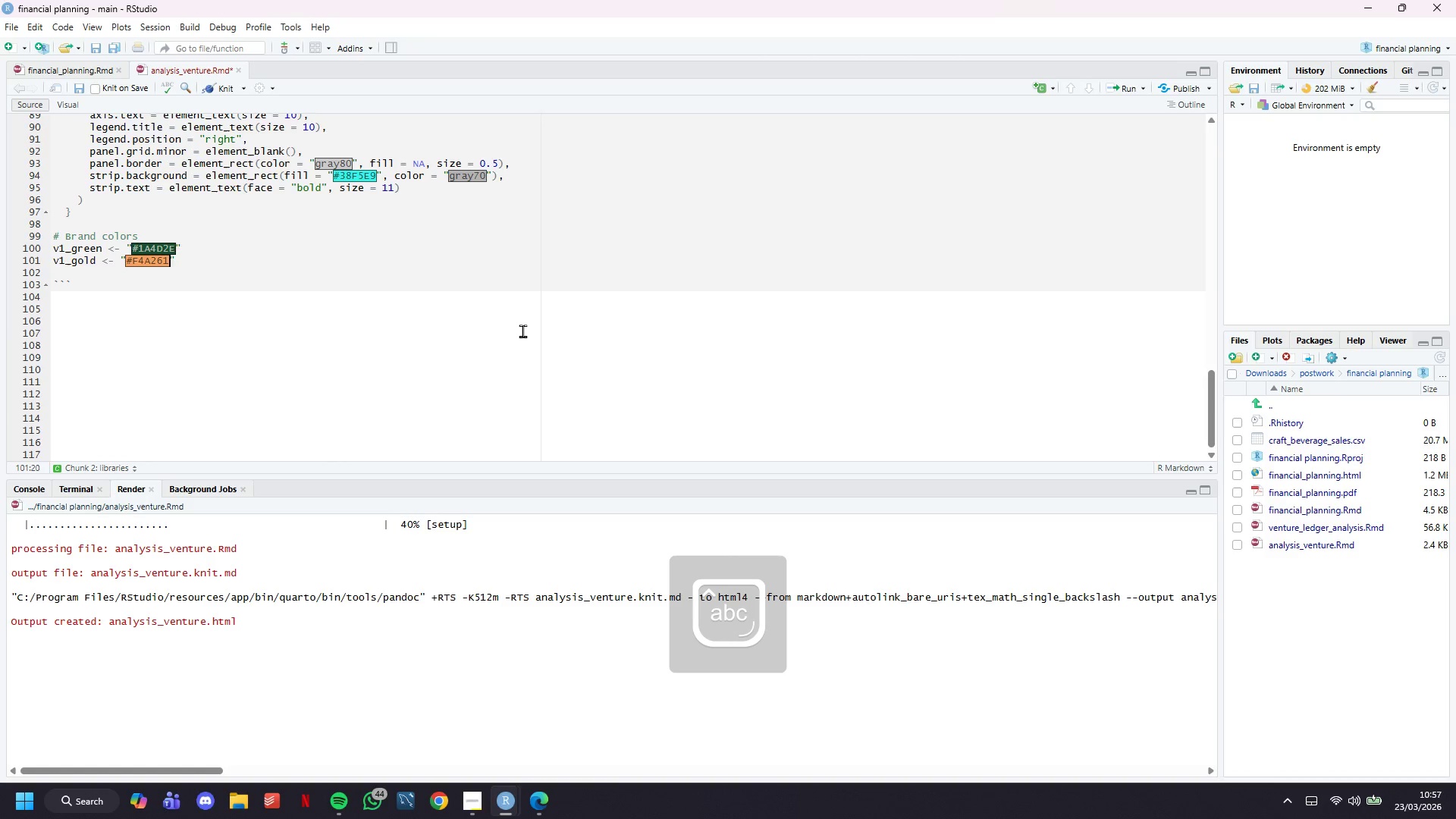 
key(ArrowRight)
 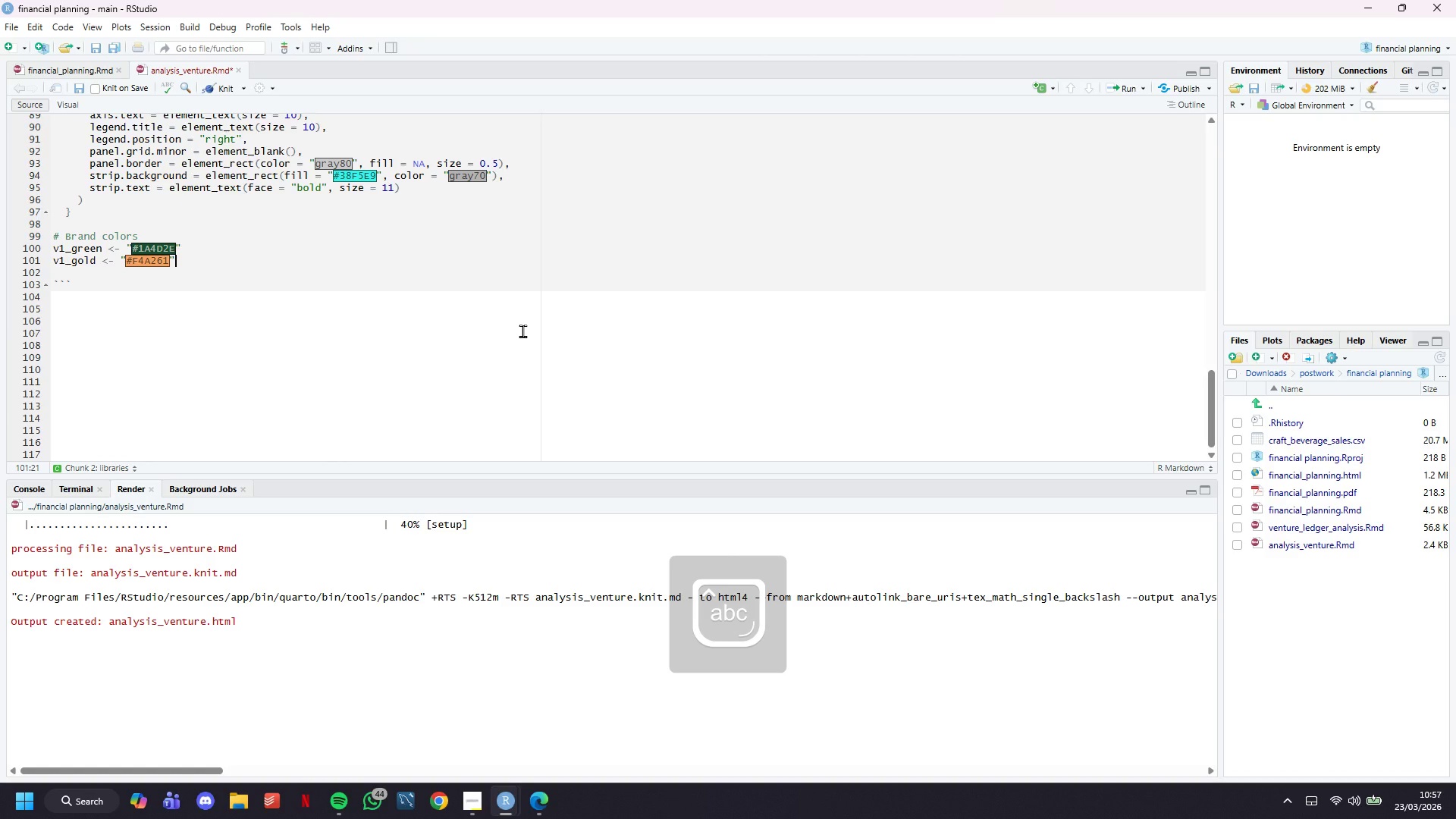 
key(Enter)
 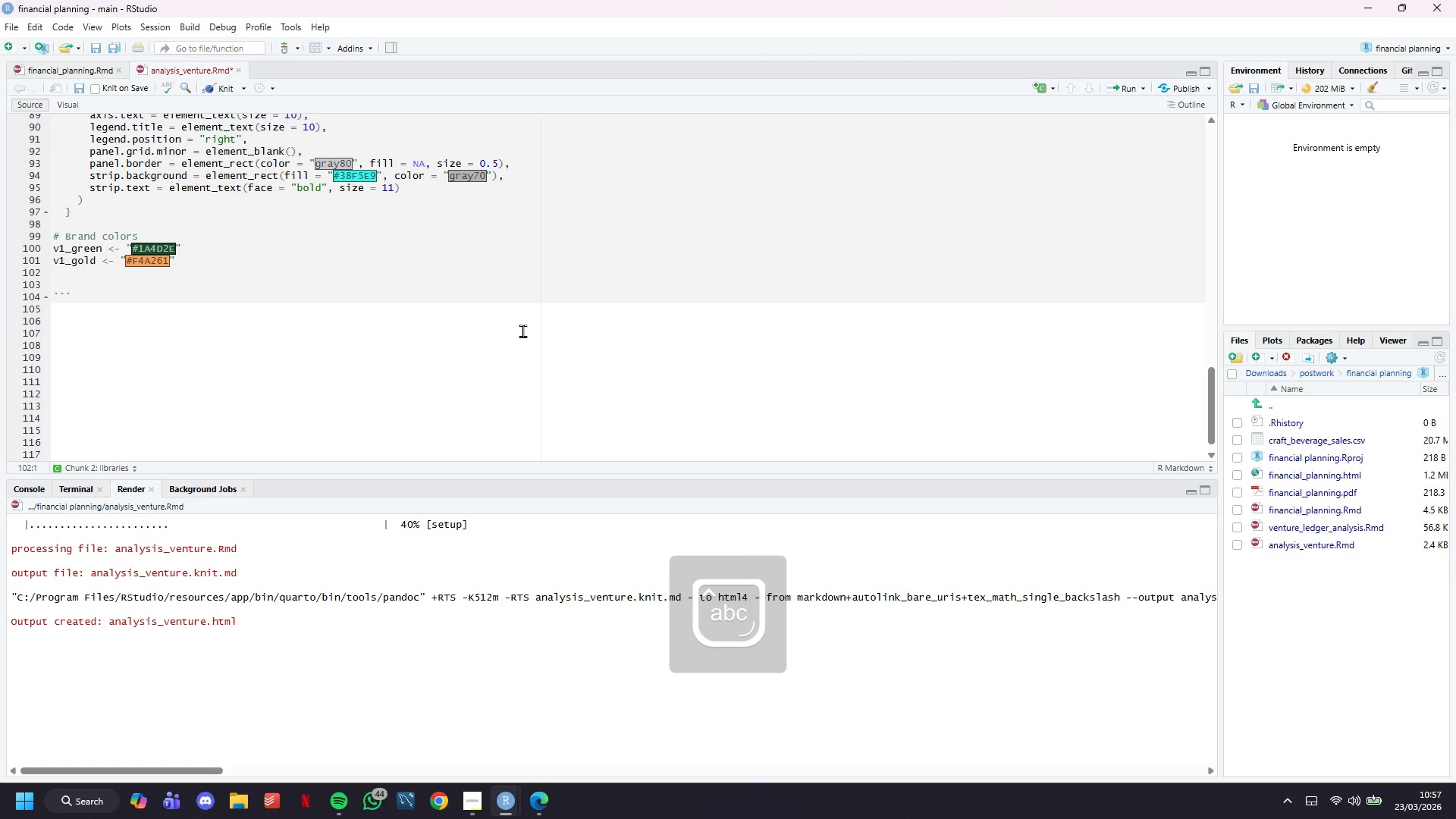 
type(v1_blue <- )
 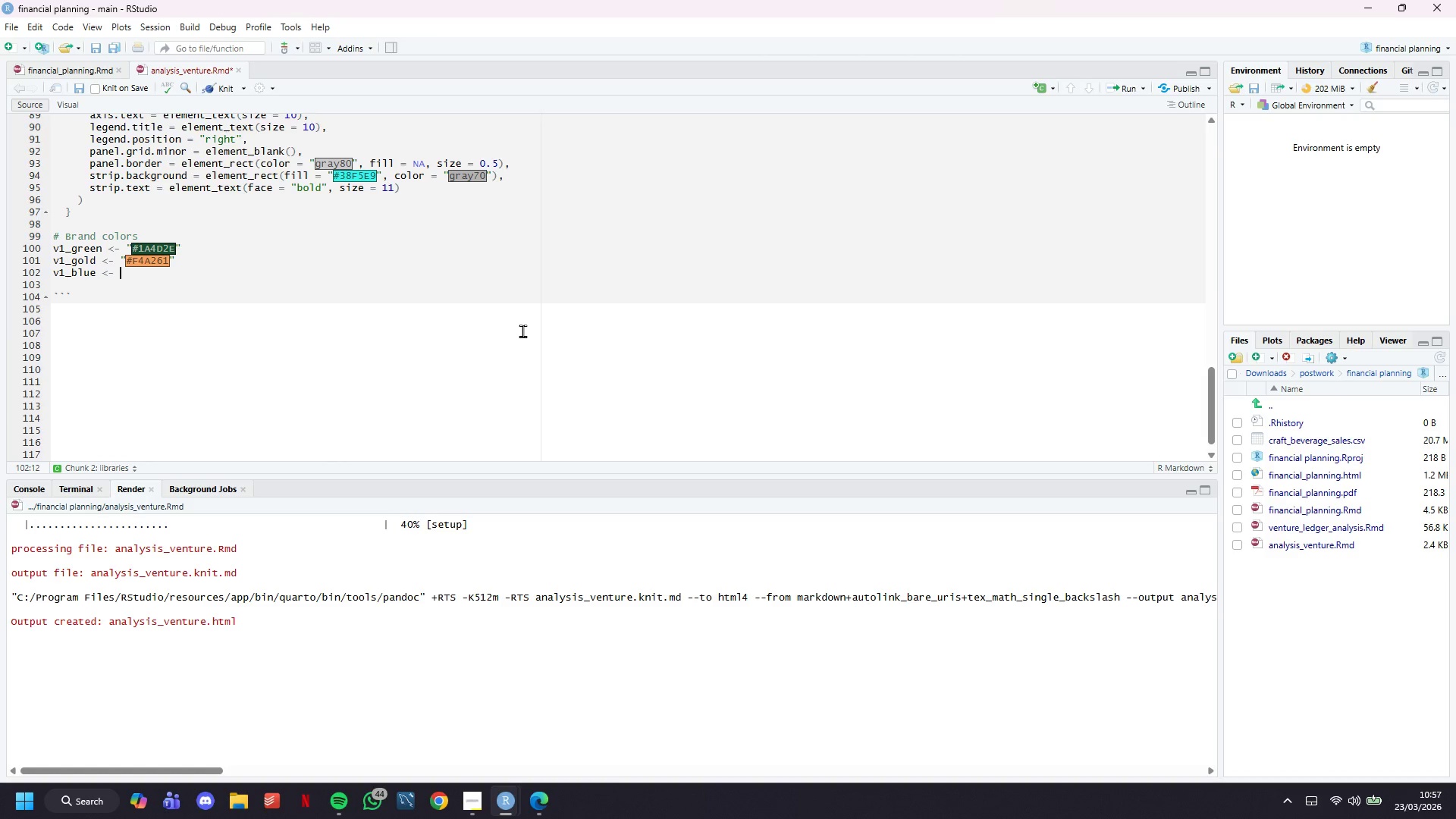 
type("#2A9D8F)
 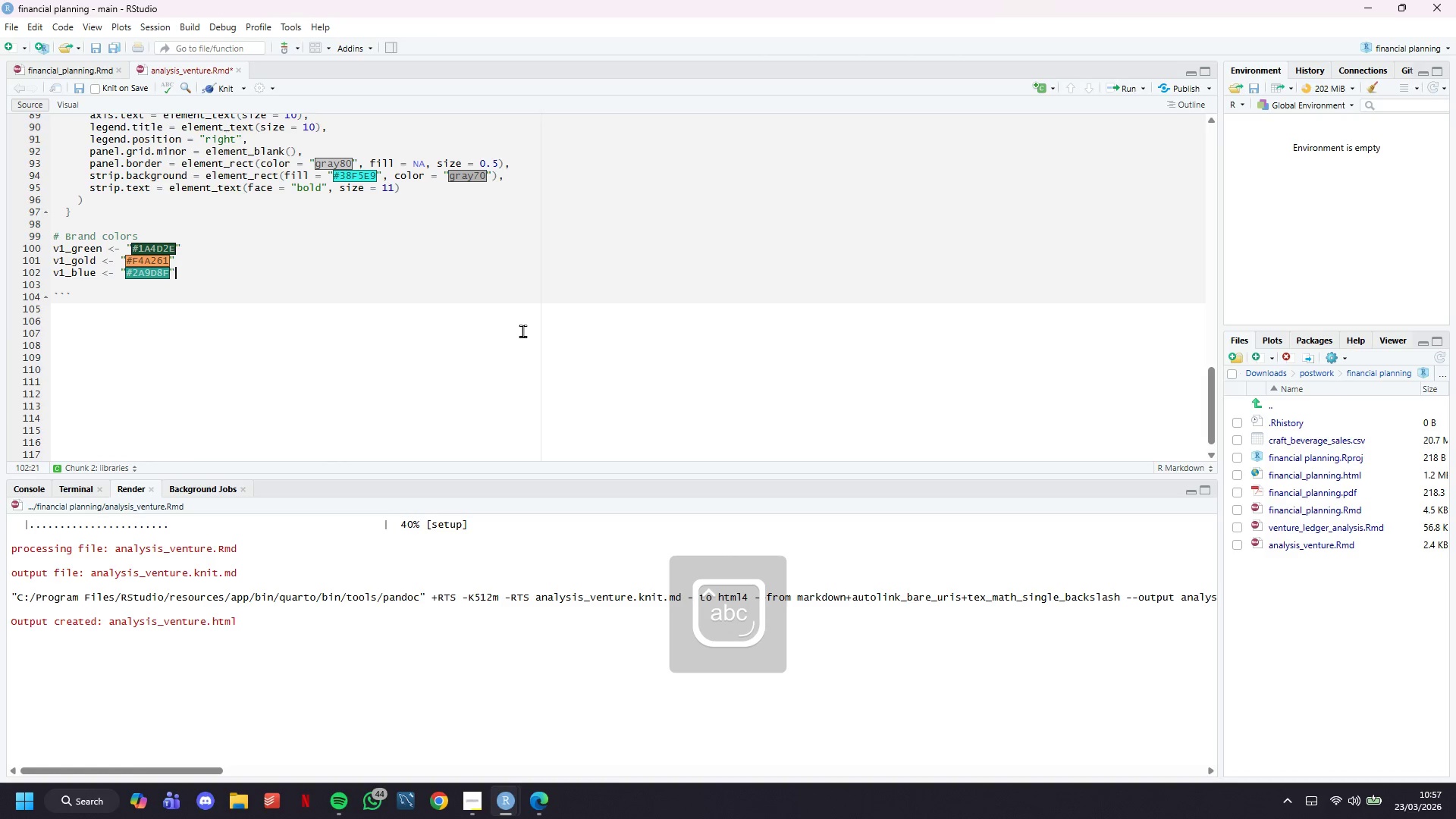 
key(ArrowRight)
 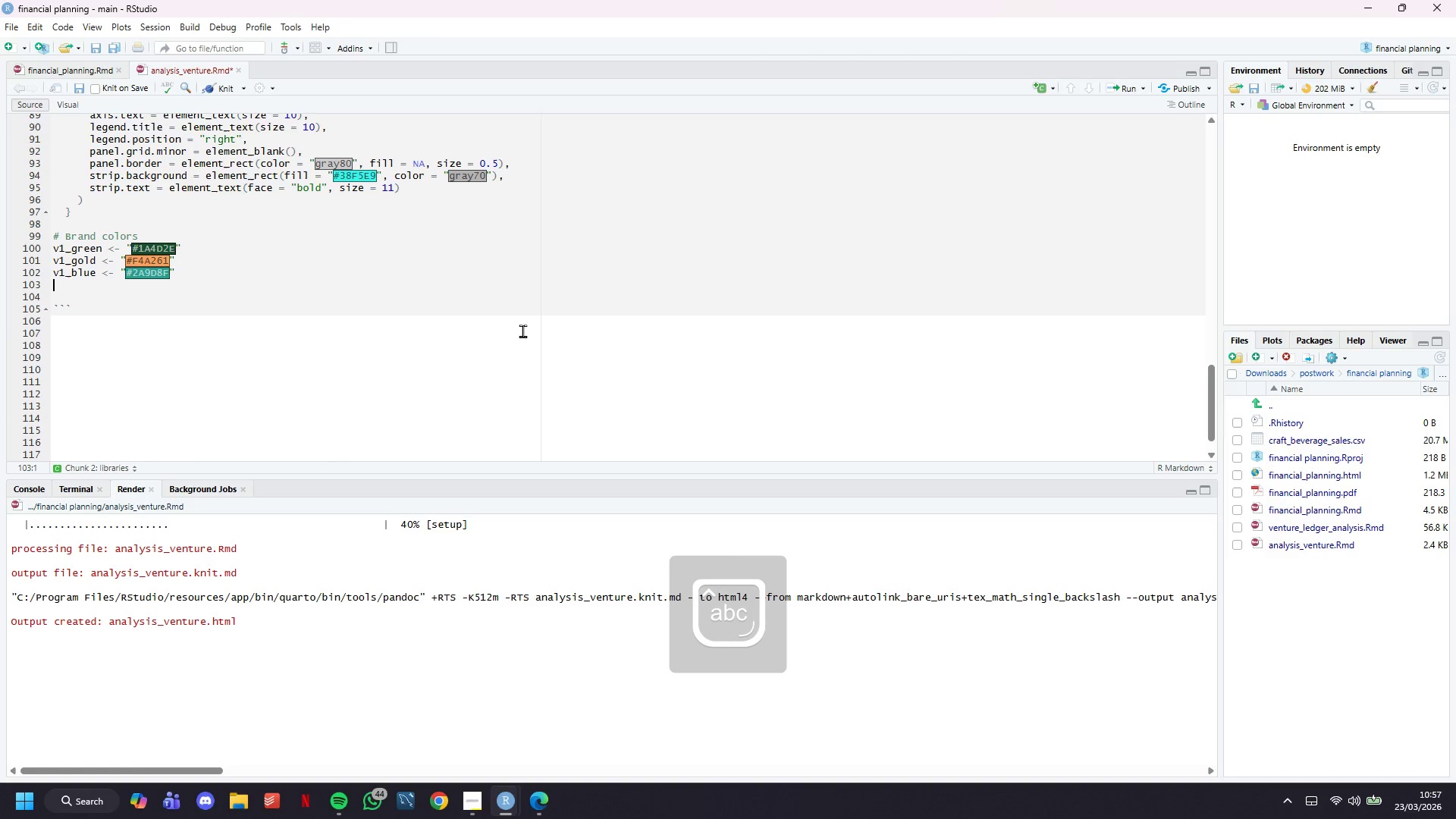 
key(Enter)
 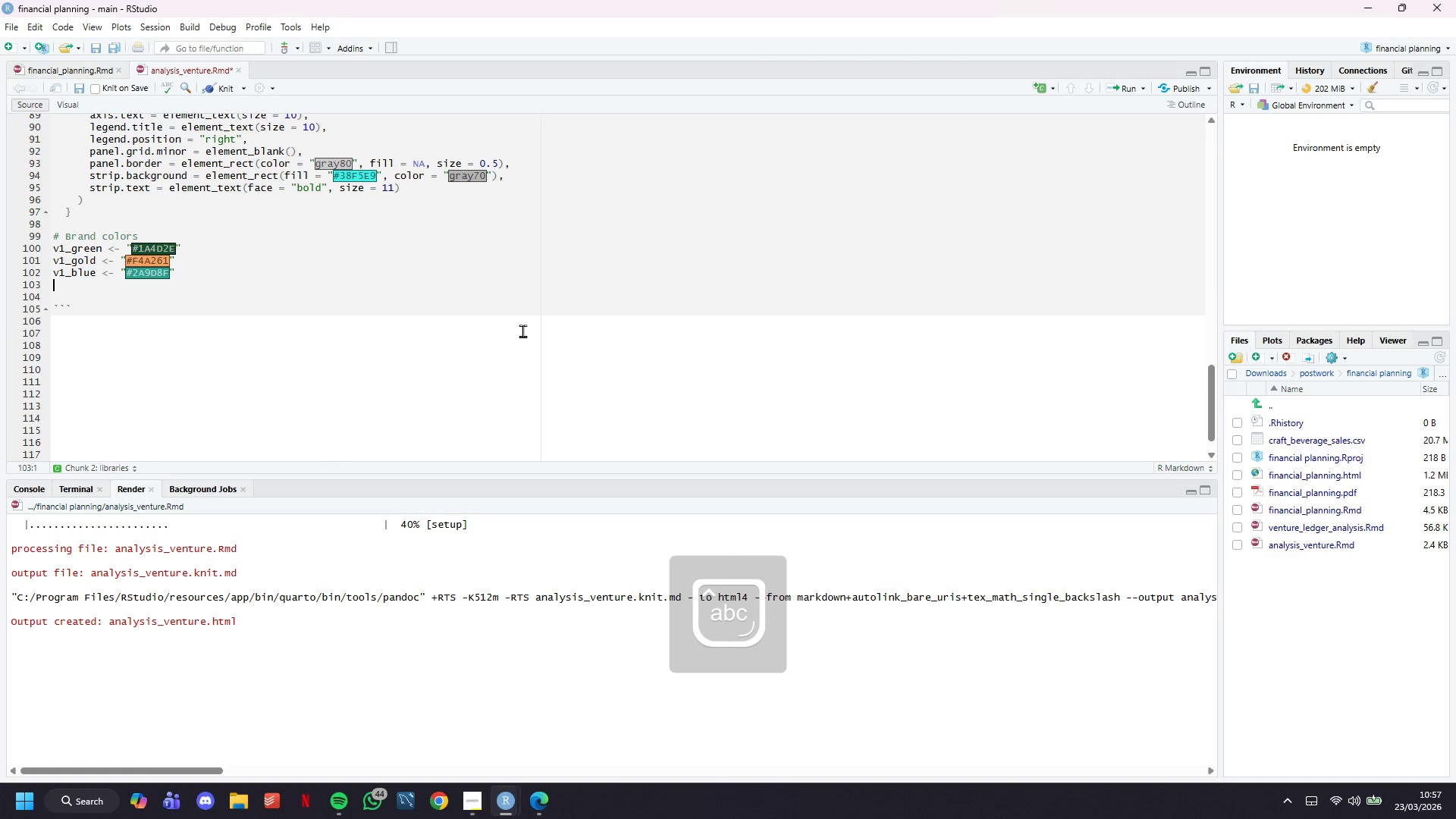 
type(v1_red <- "#E76F51)
 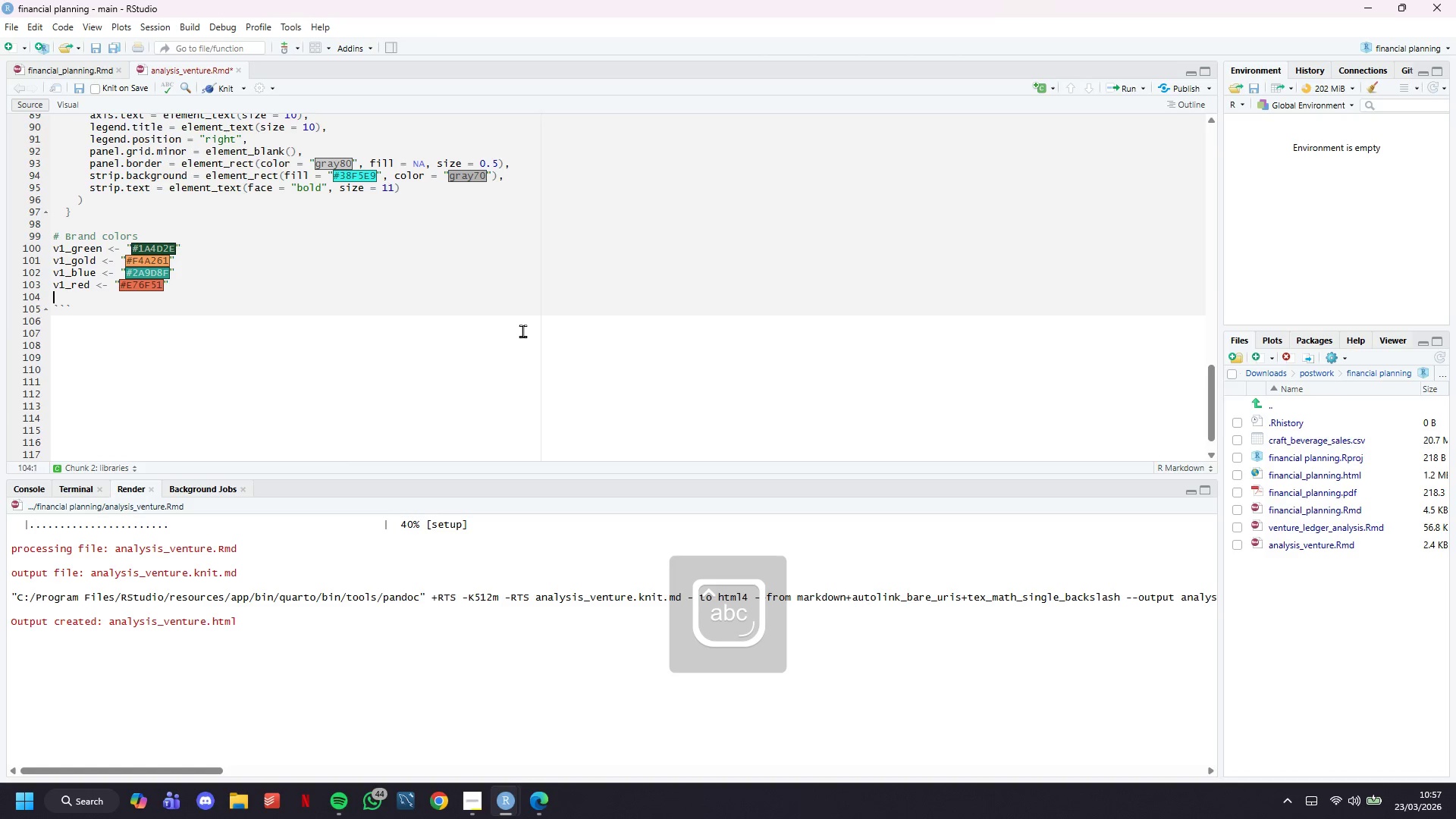 
 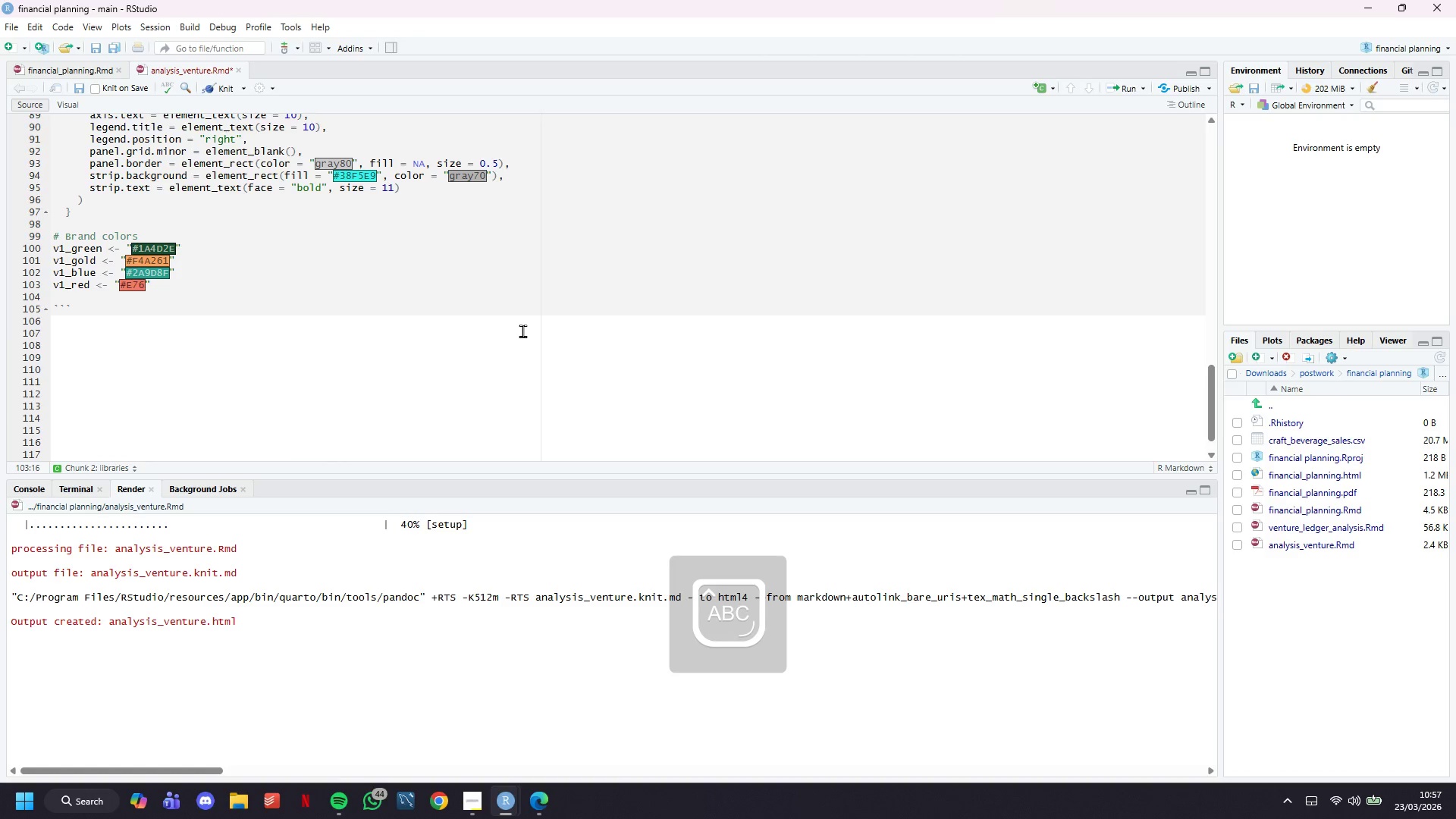 
key(ArrowRight)
 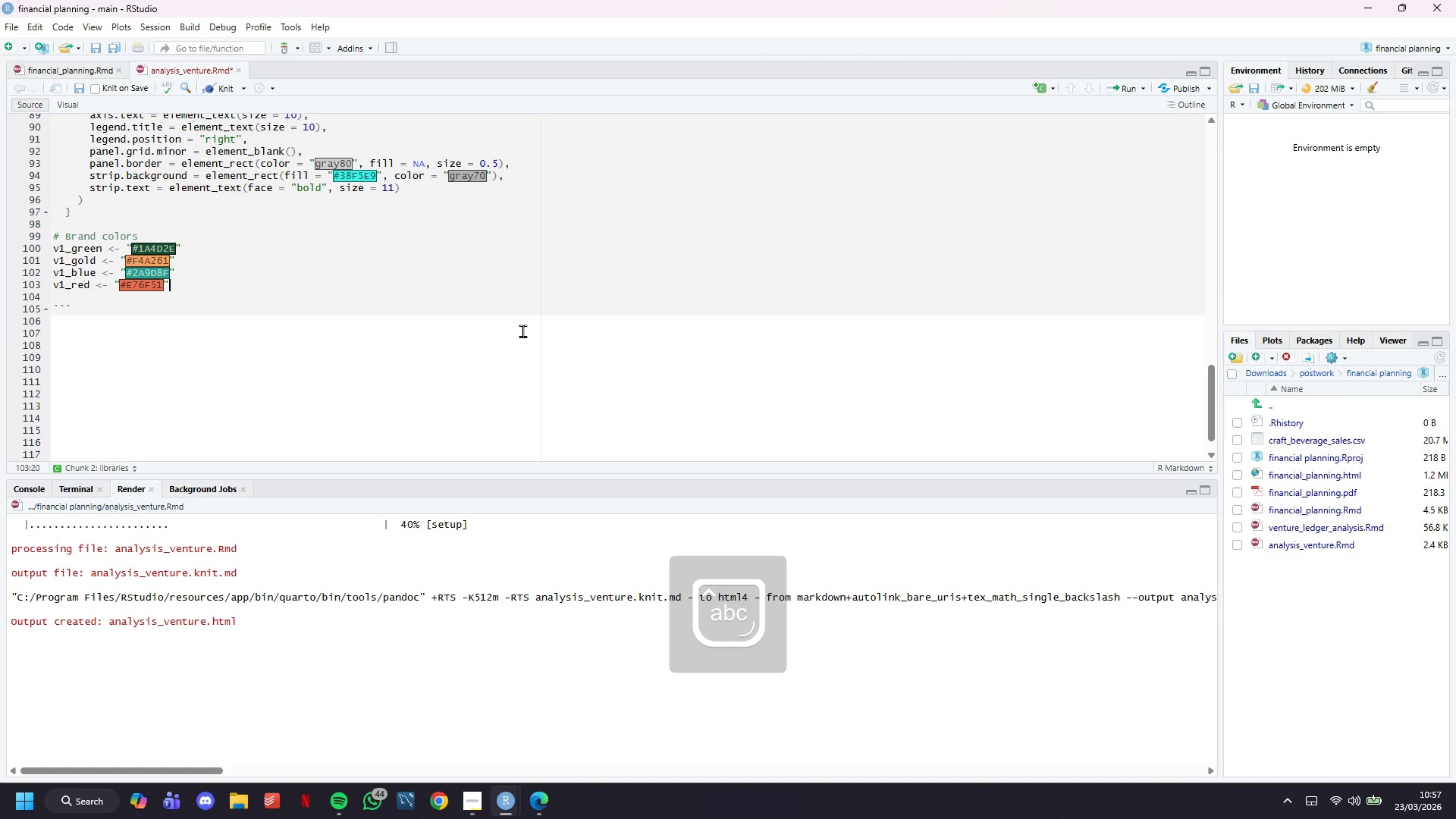 
key(ArrowDown)
 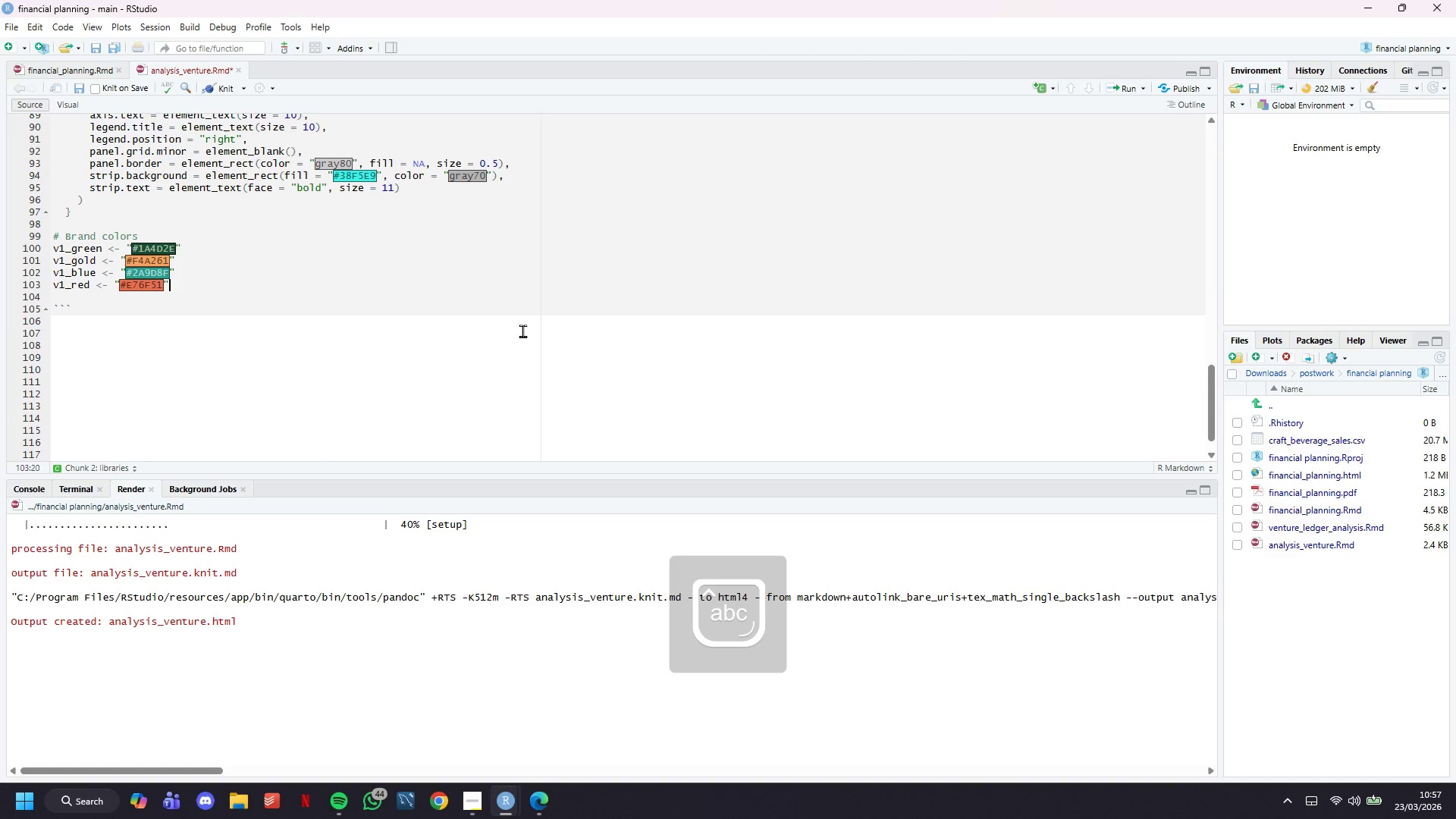 
key(ArrowLeft)
 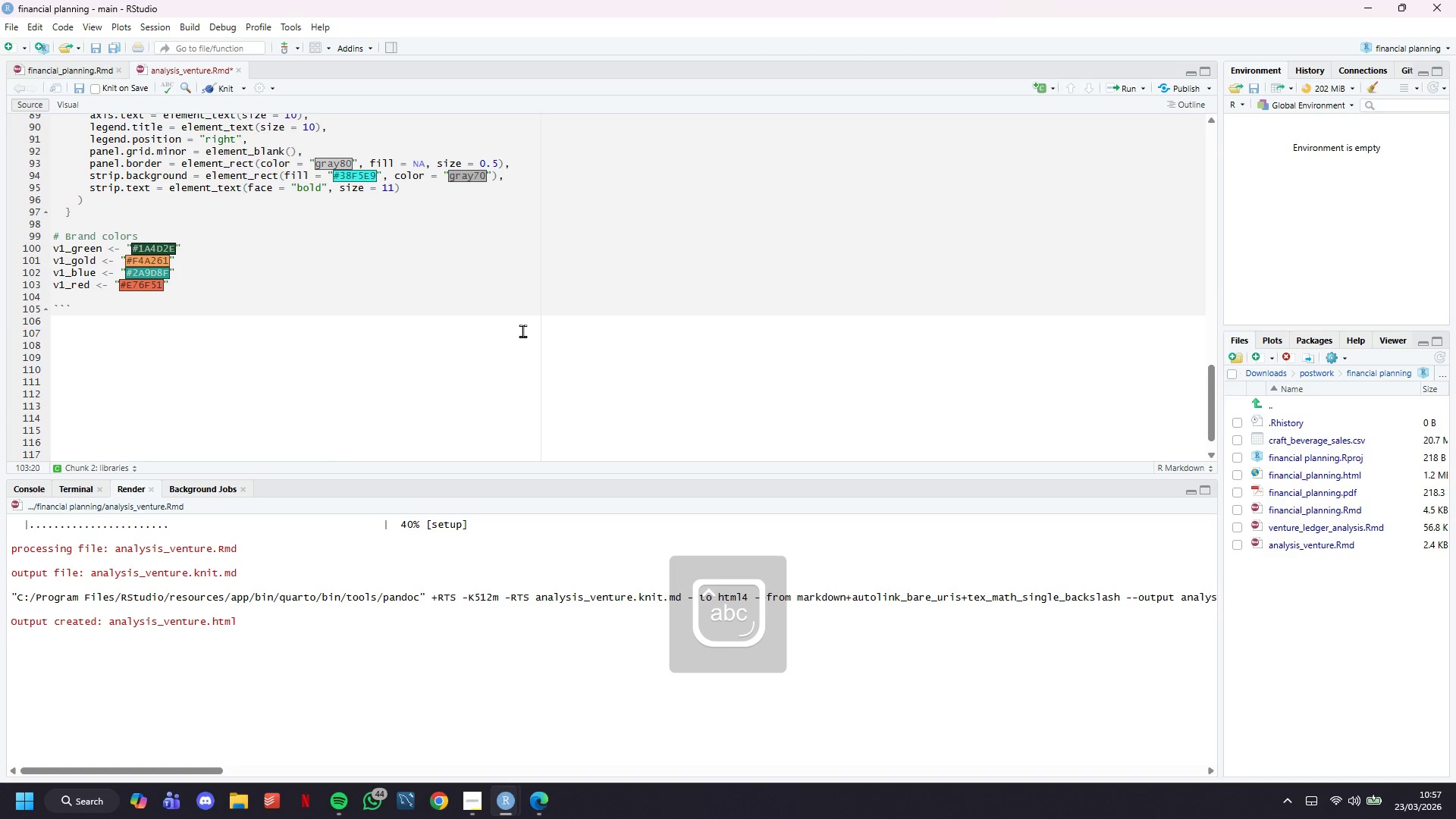 
key(Enter)
 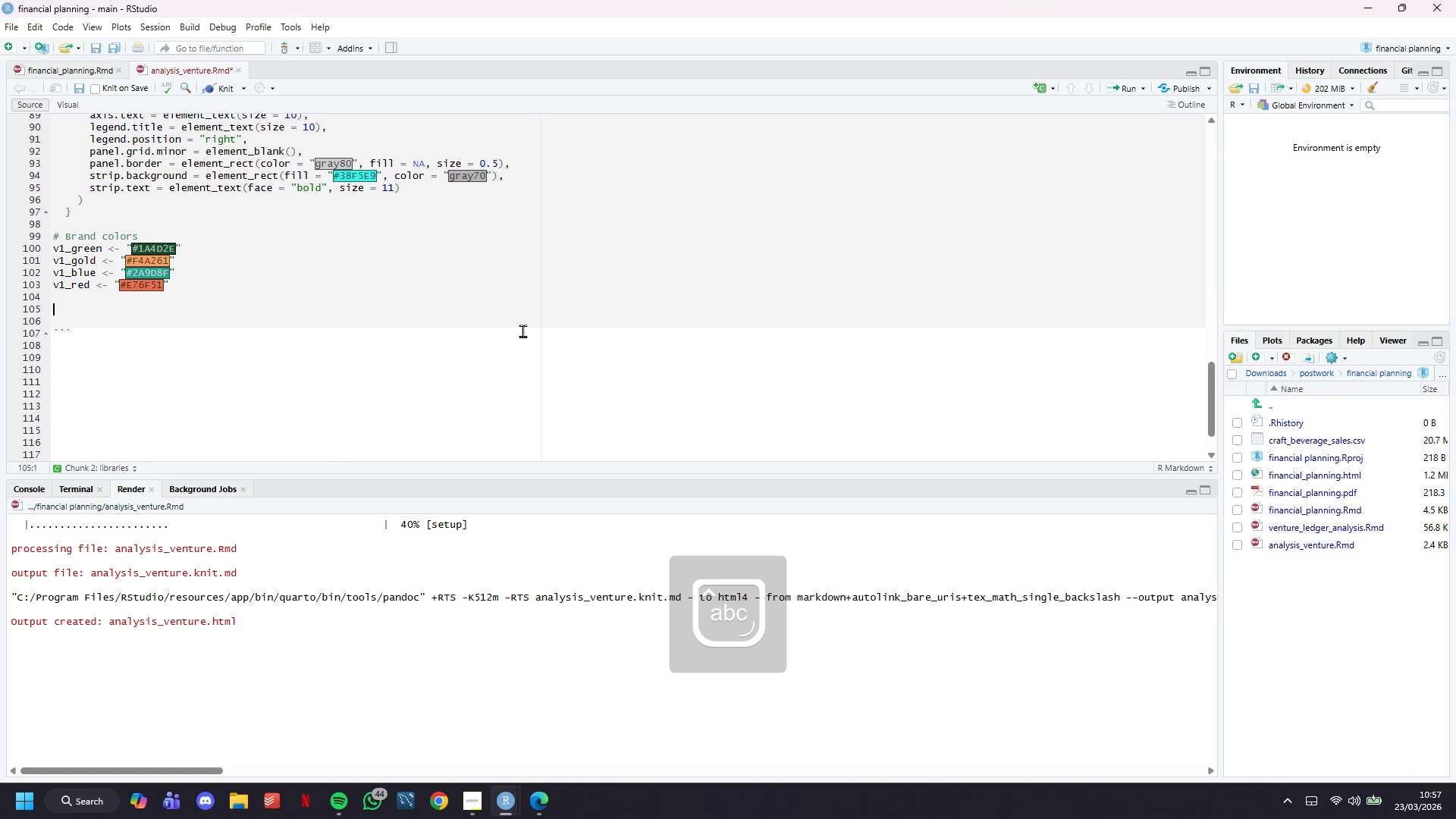 
key(Enter)
 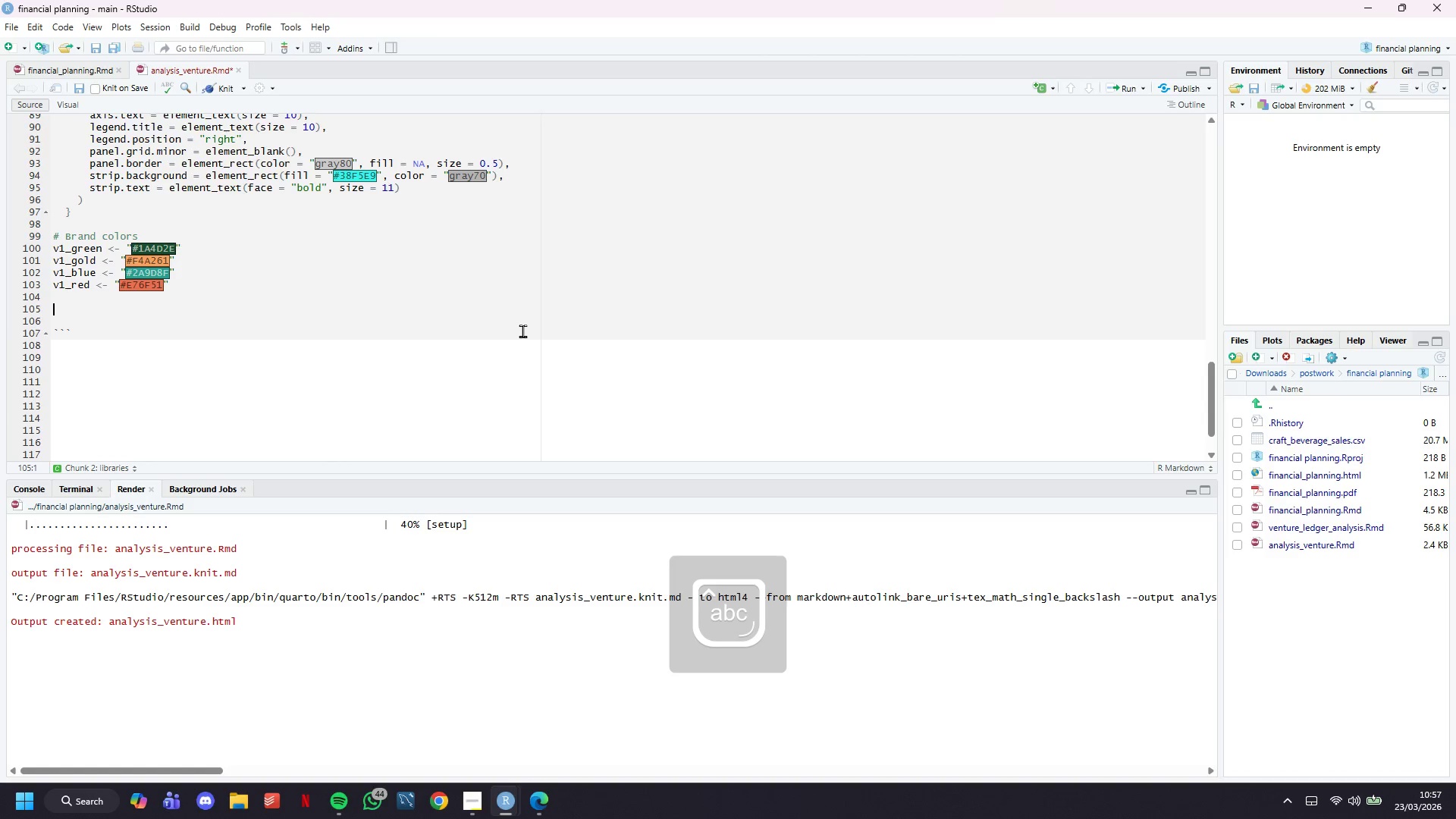 
type(cat("Libraries loaded)
 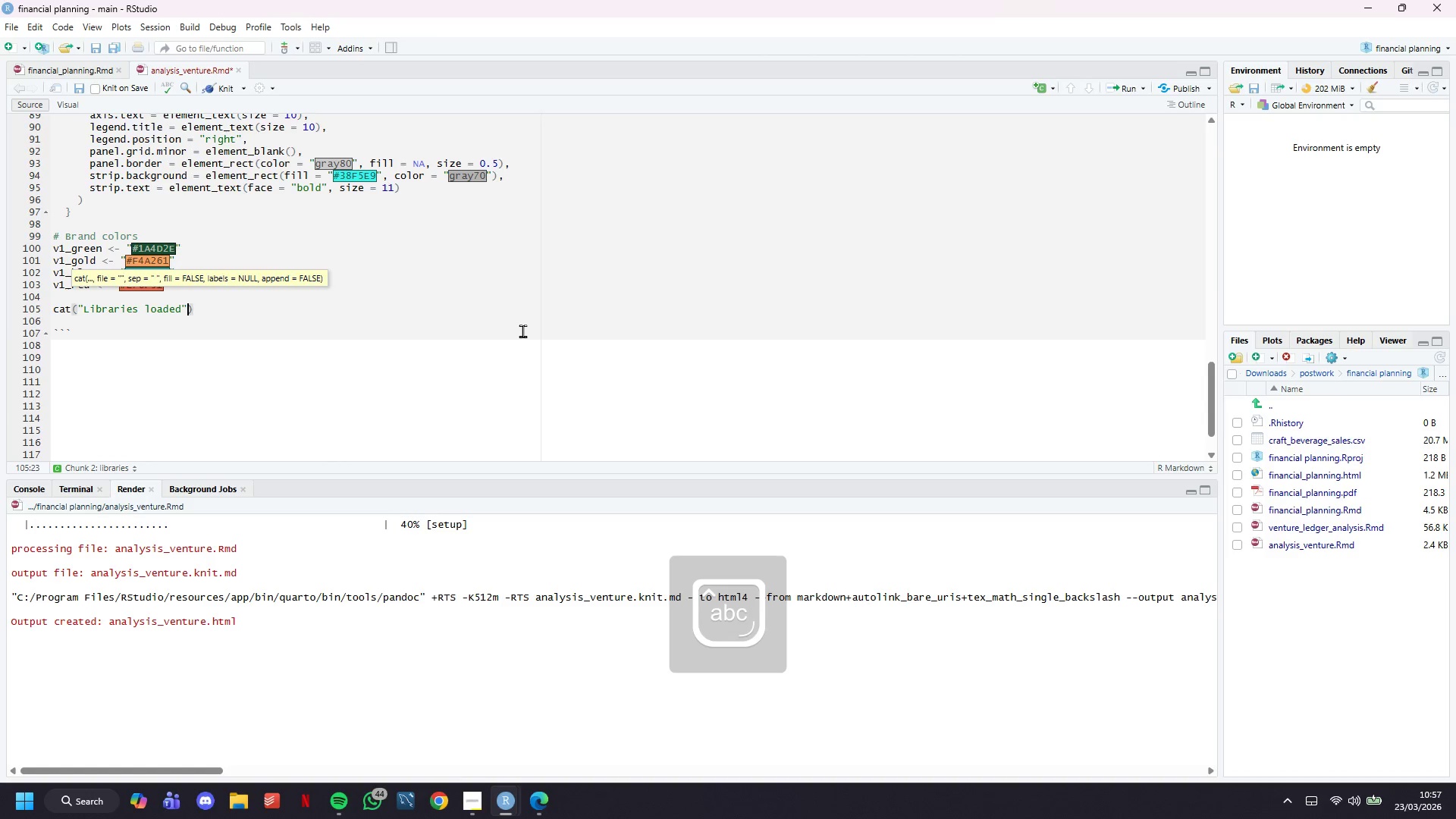 
 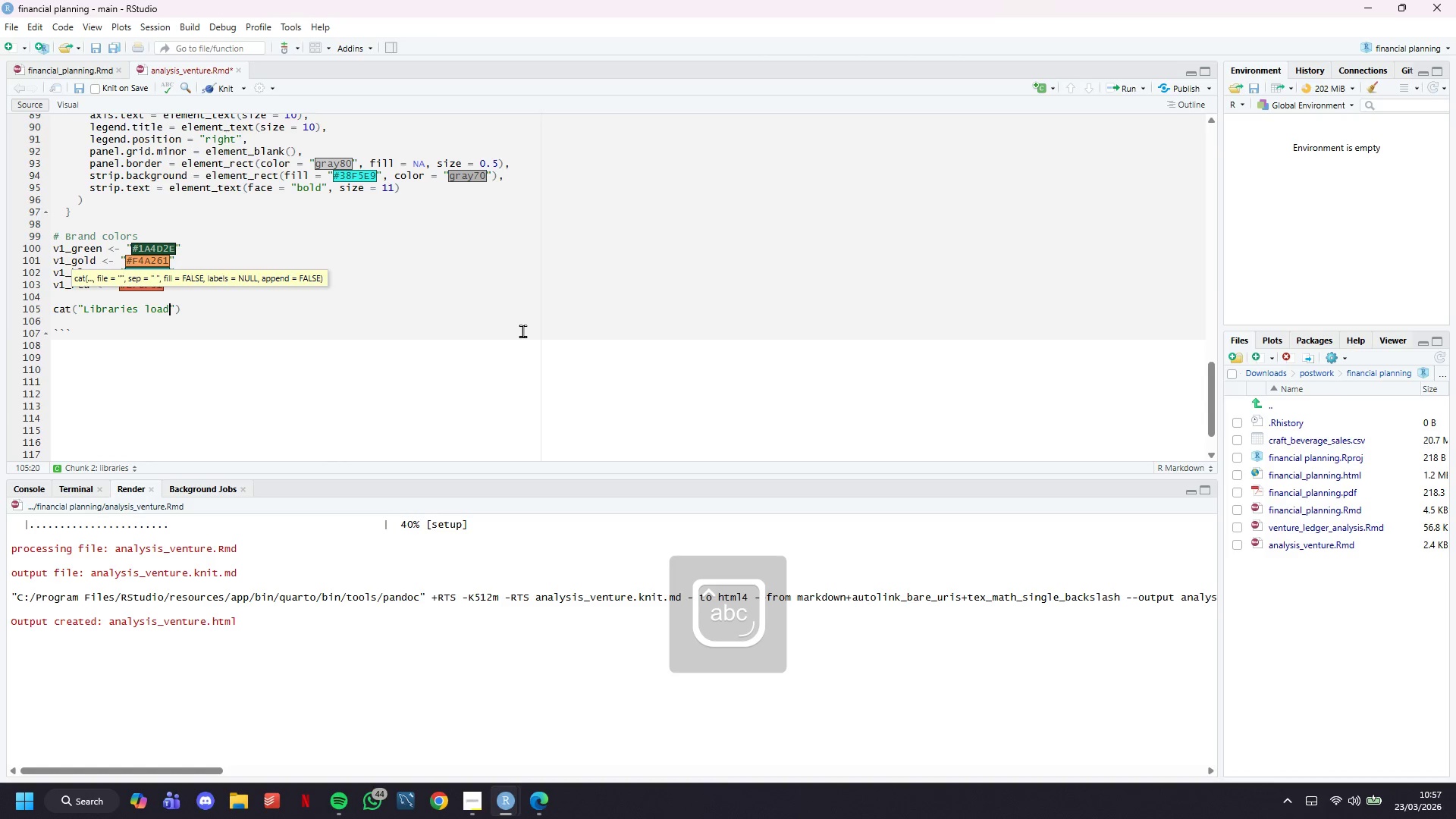 
key(ArrowRight)
 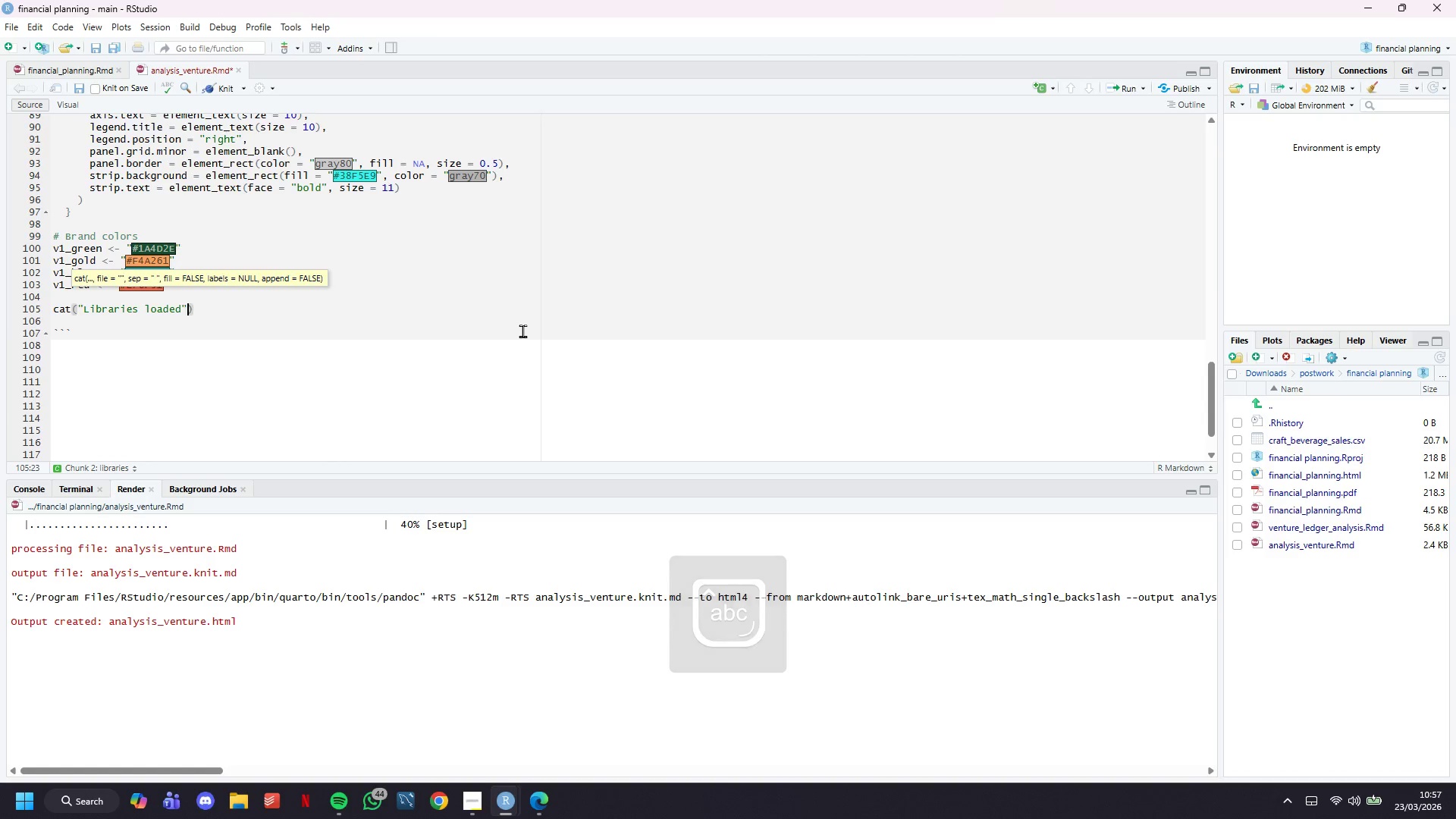 
key(ArrowLeft)
 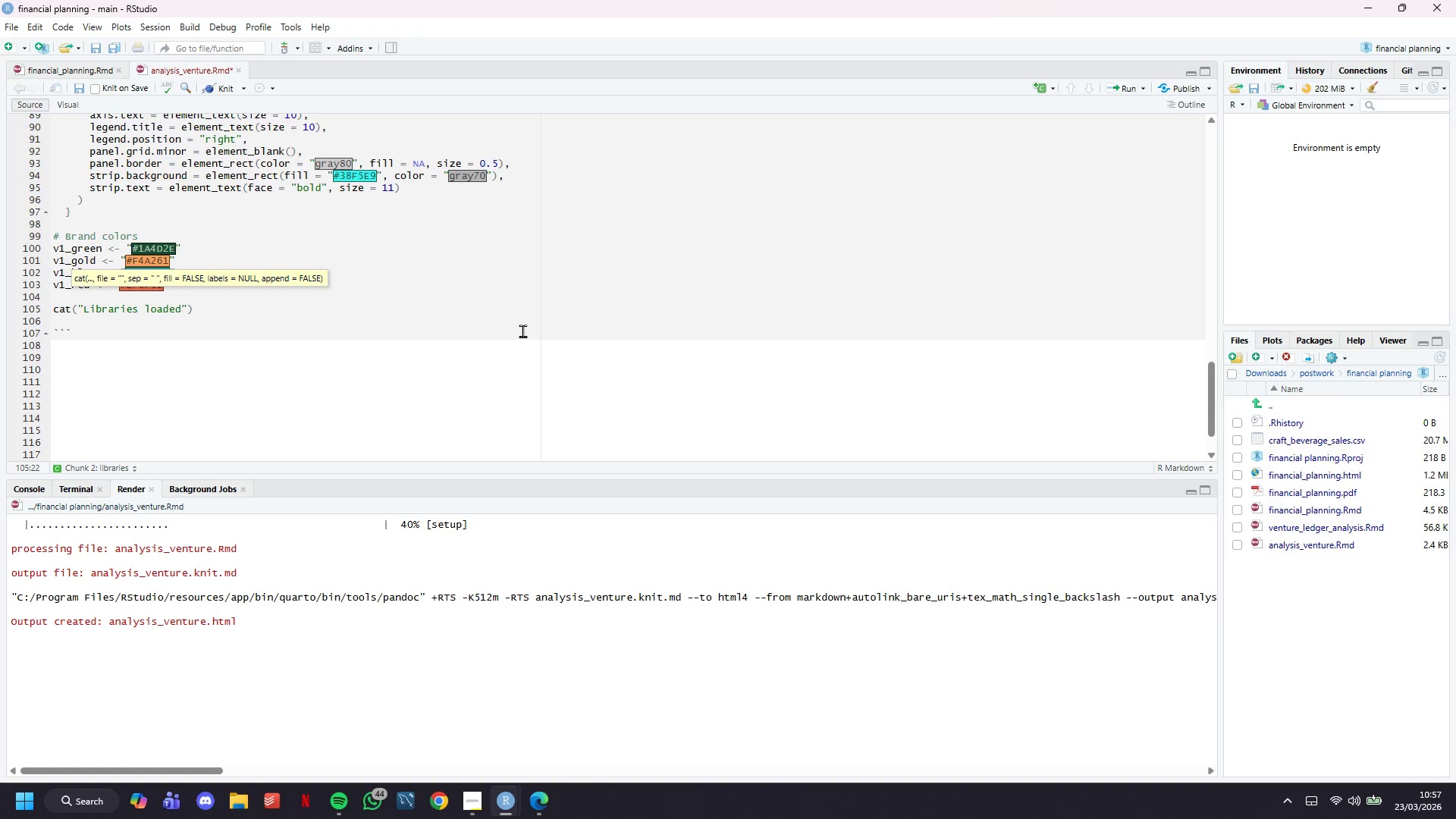 
type( )
key(Backspace)
type(.. YY)
key(Backspace)
key(Backspace)
type(Theme )
 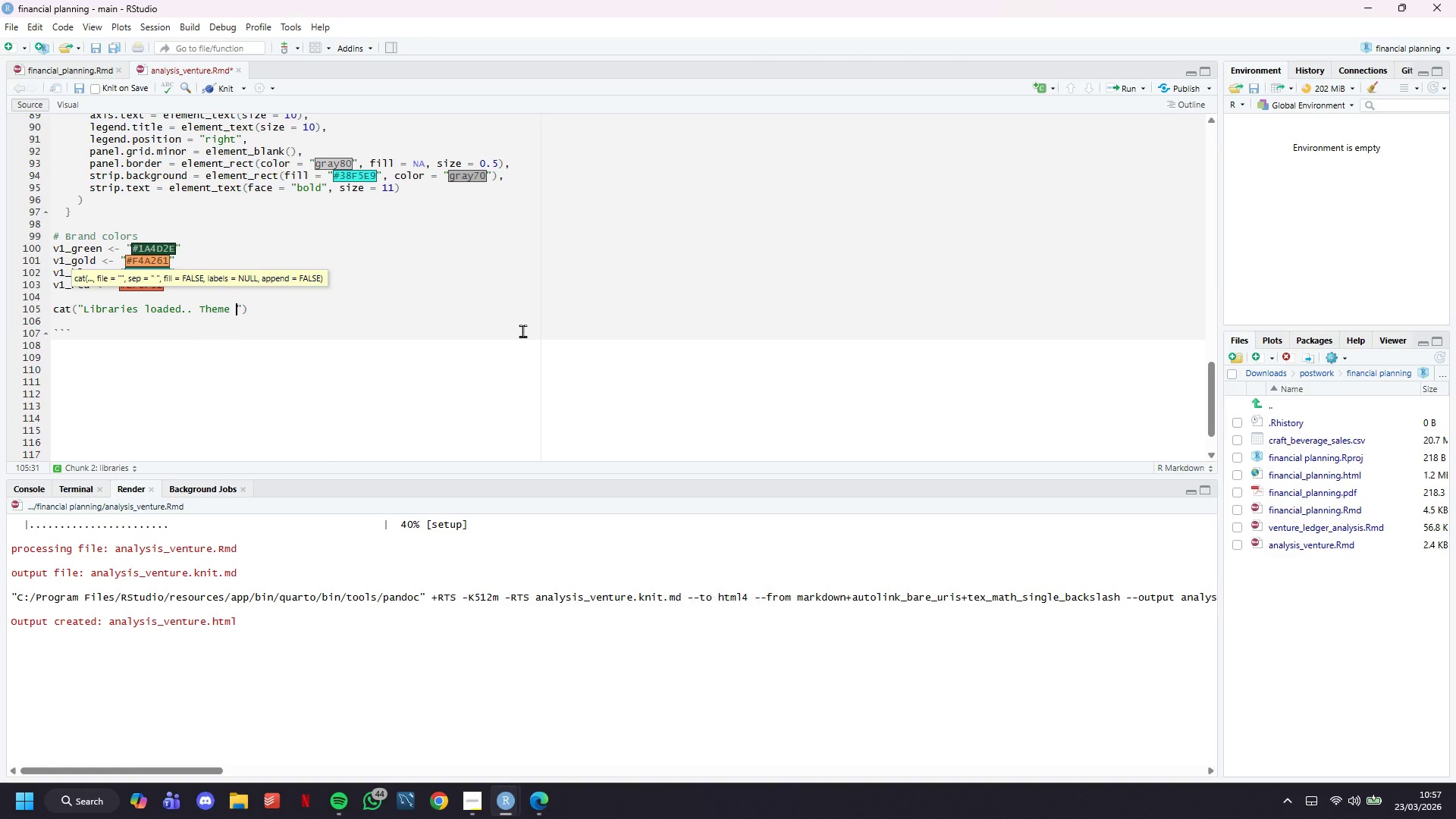 
type(configured.. Seed seet)
key(Backspace)
key(Backspace)
type(t (42))
 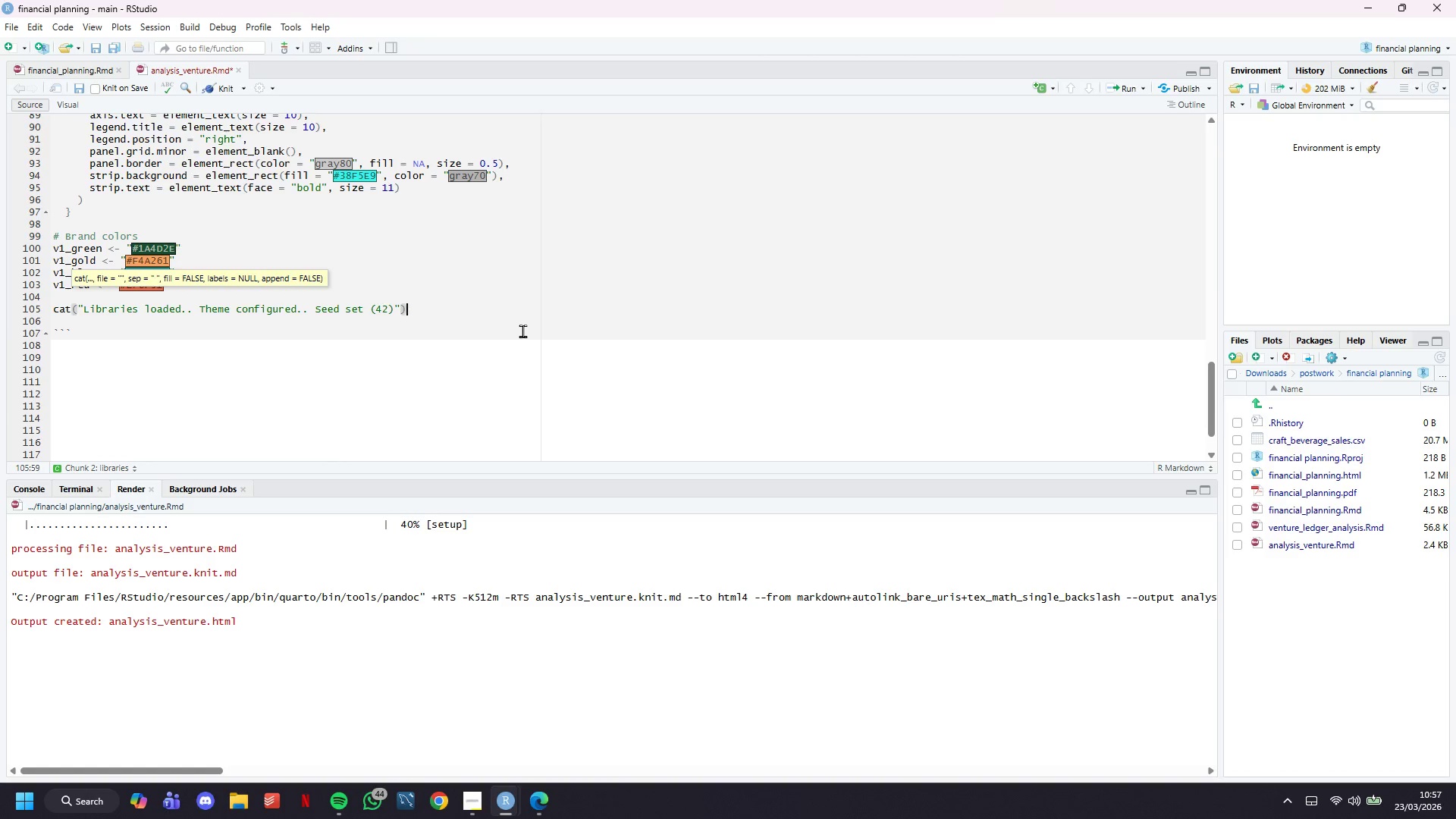 
 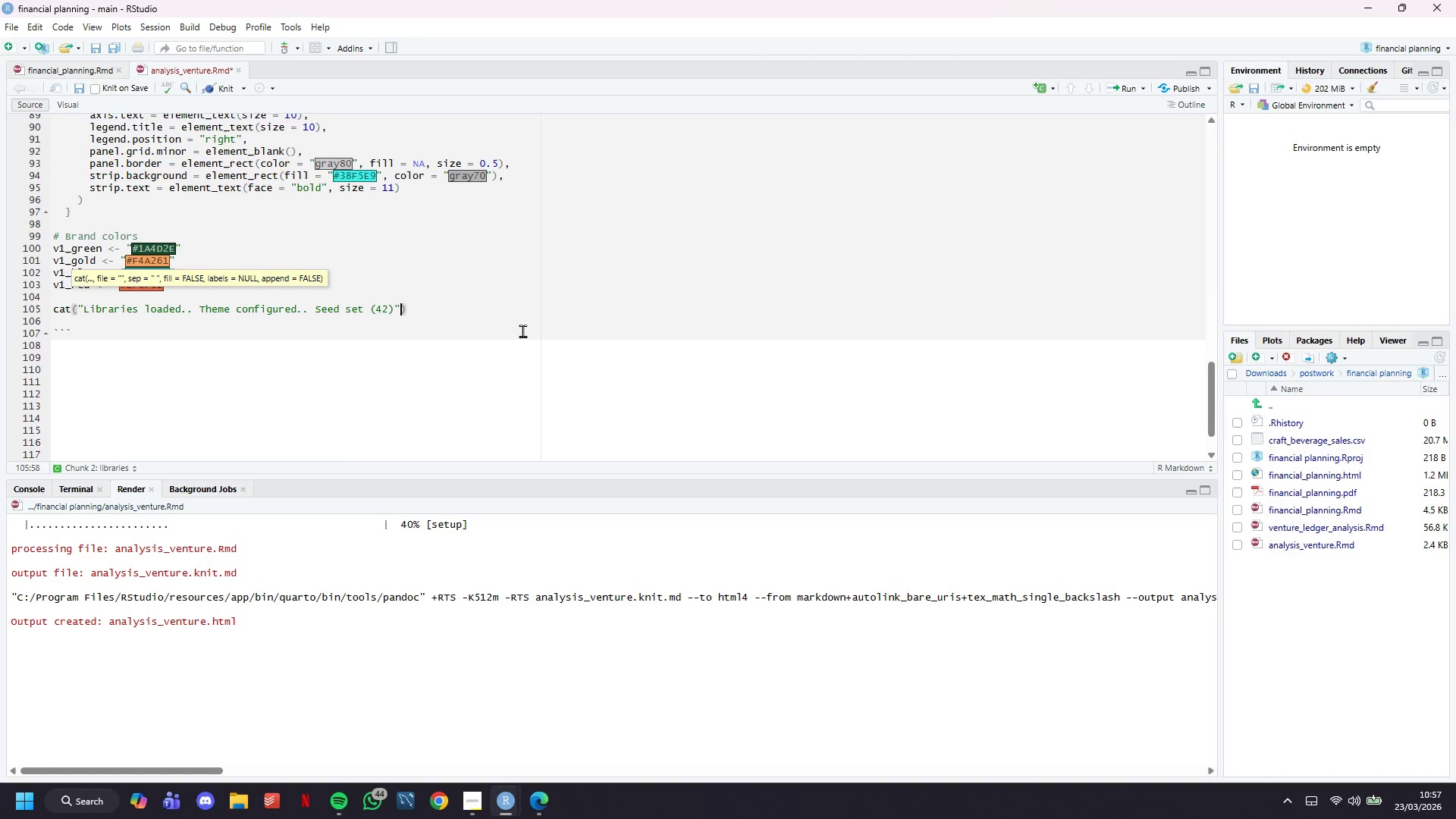 
key(ArrowRight)
 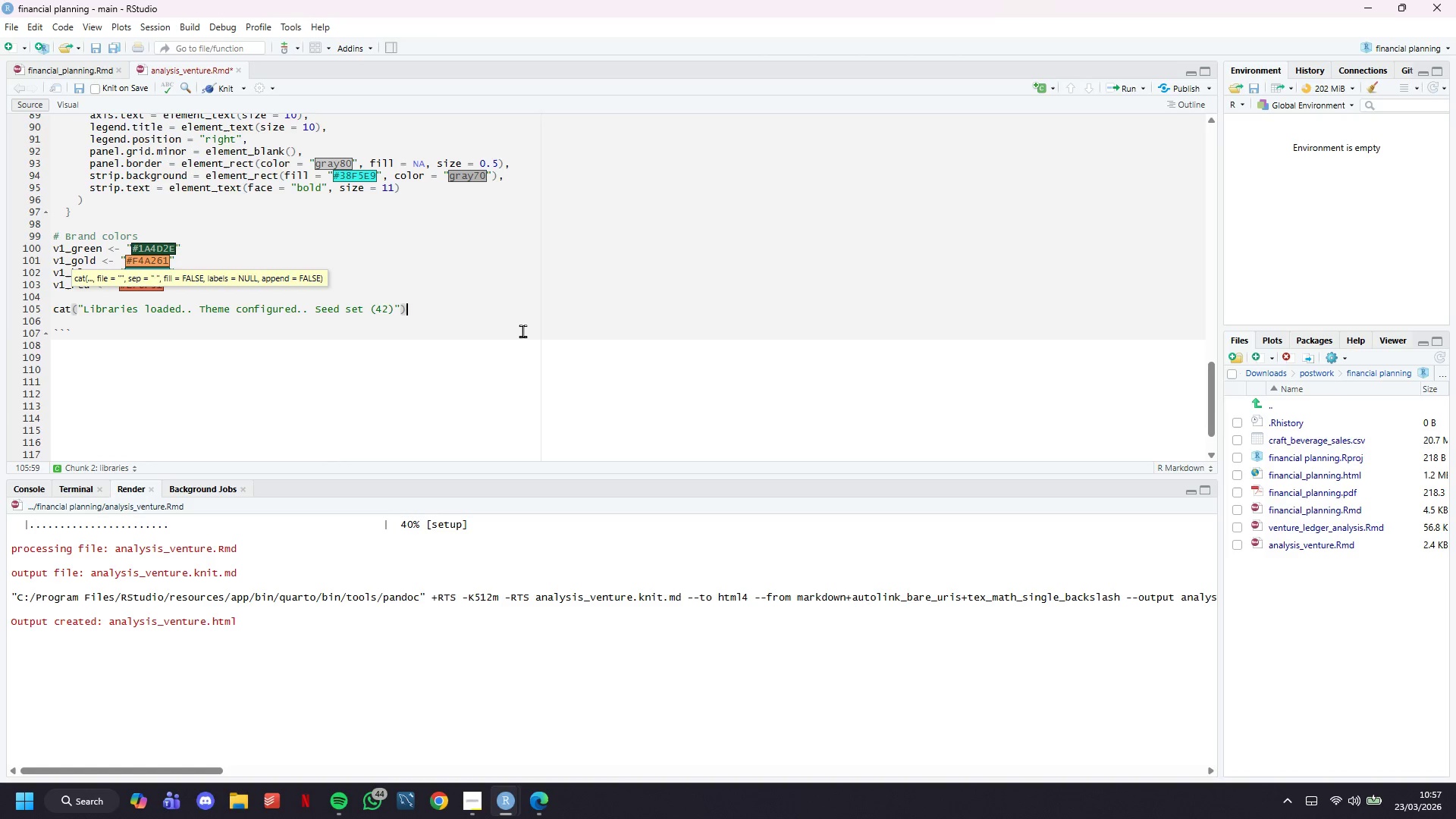 
key(ArrowRight)
 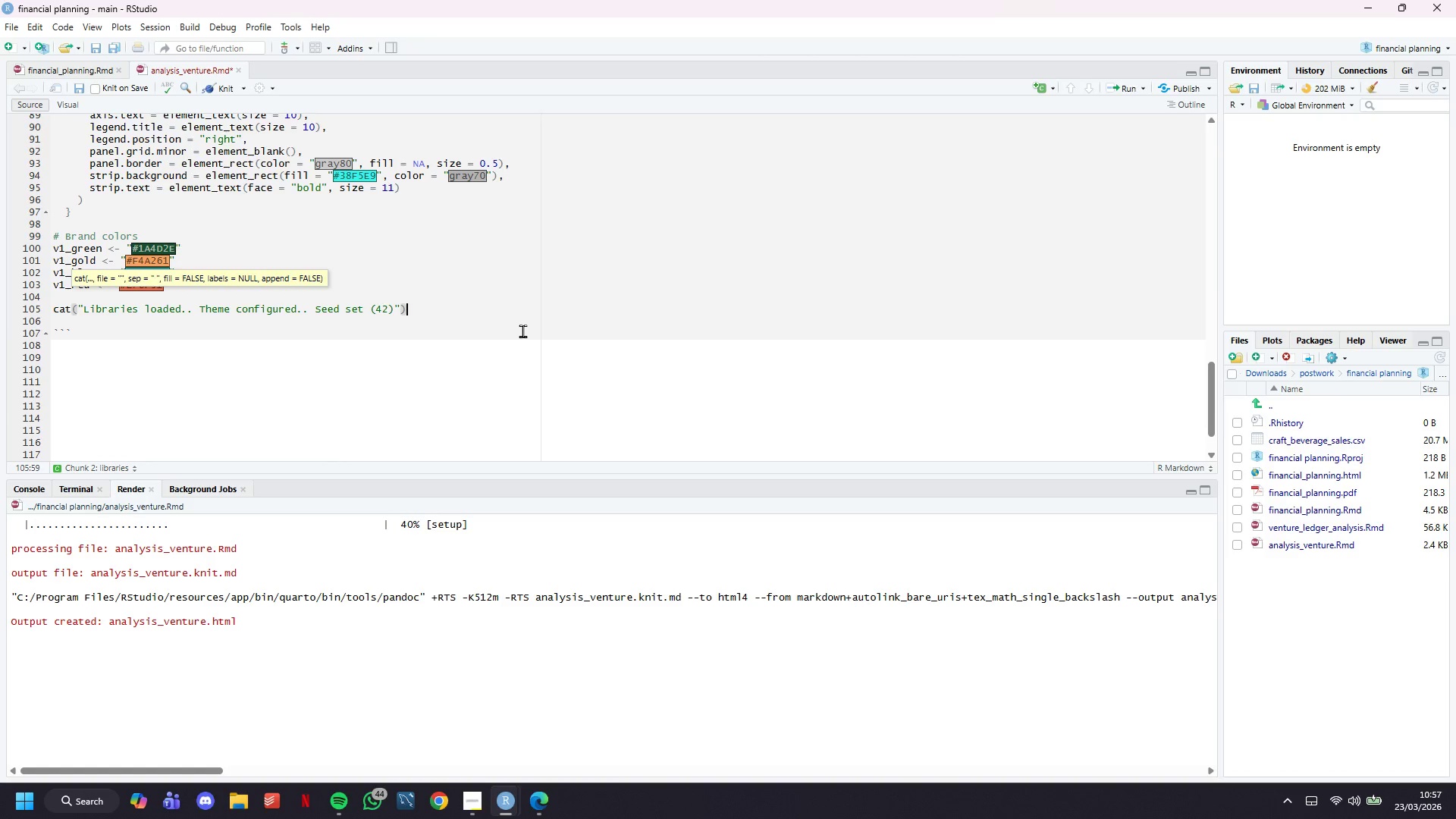 
key(Control+S)
 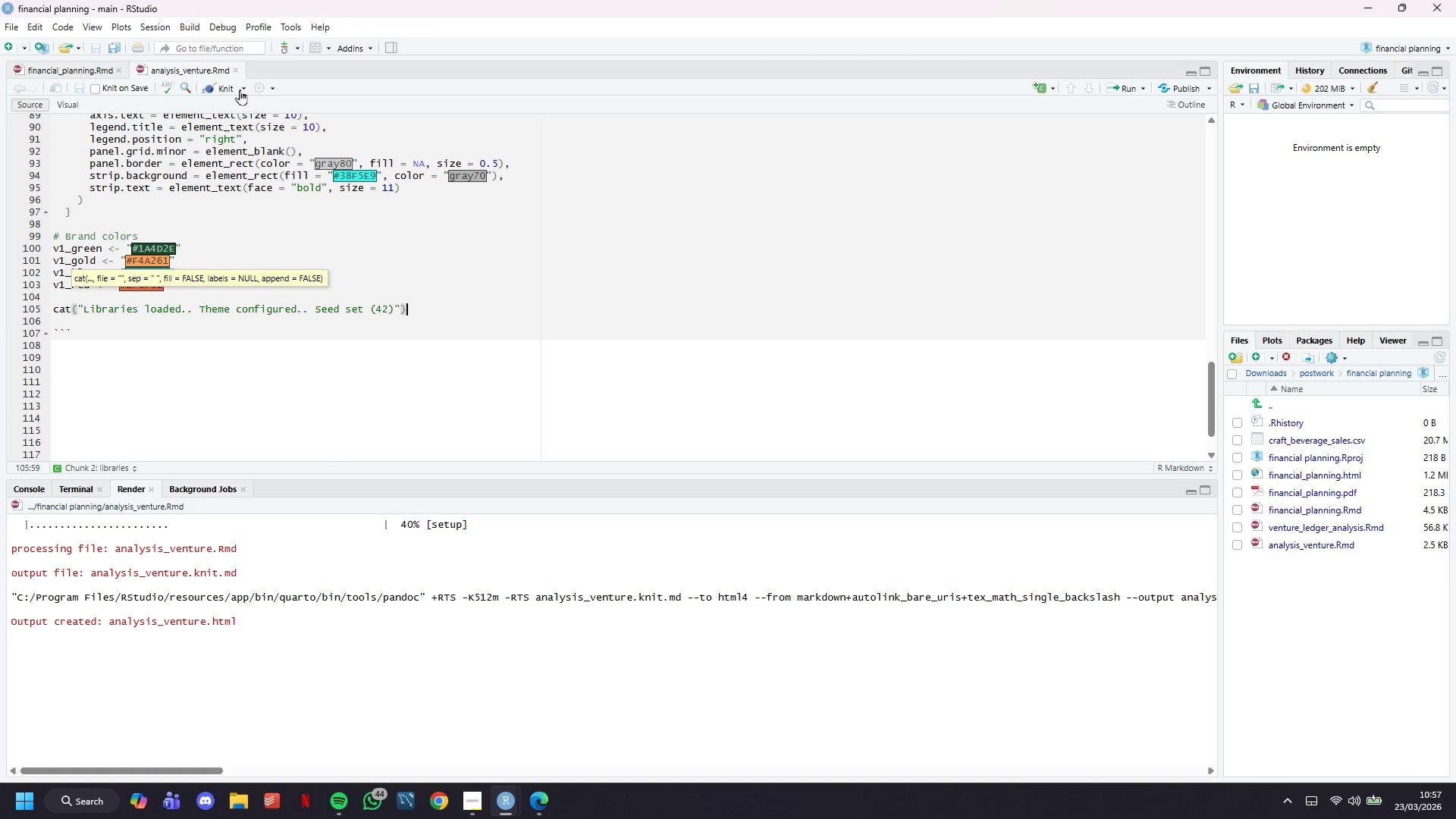 
left_click([227, 87])
 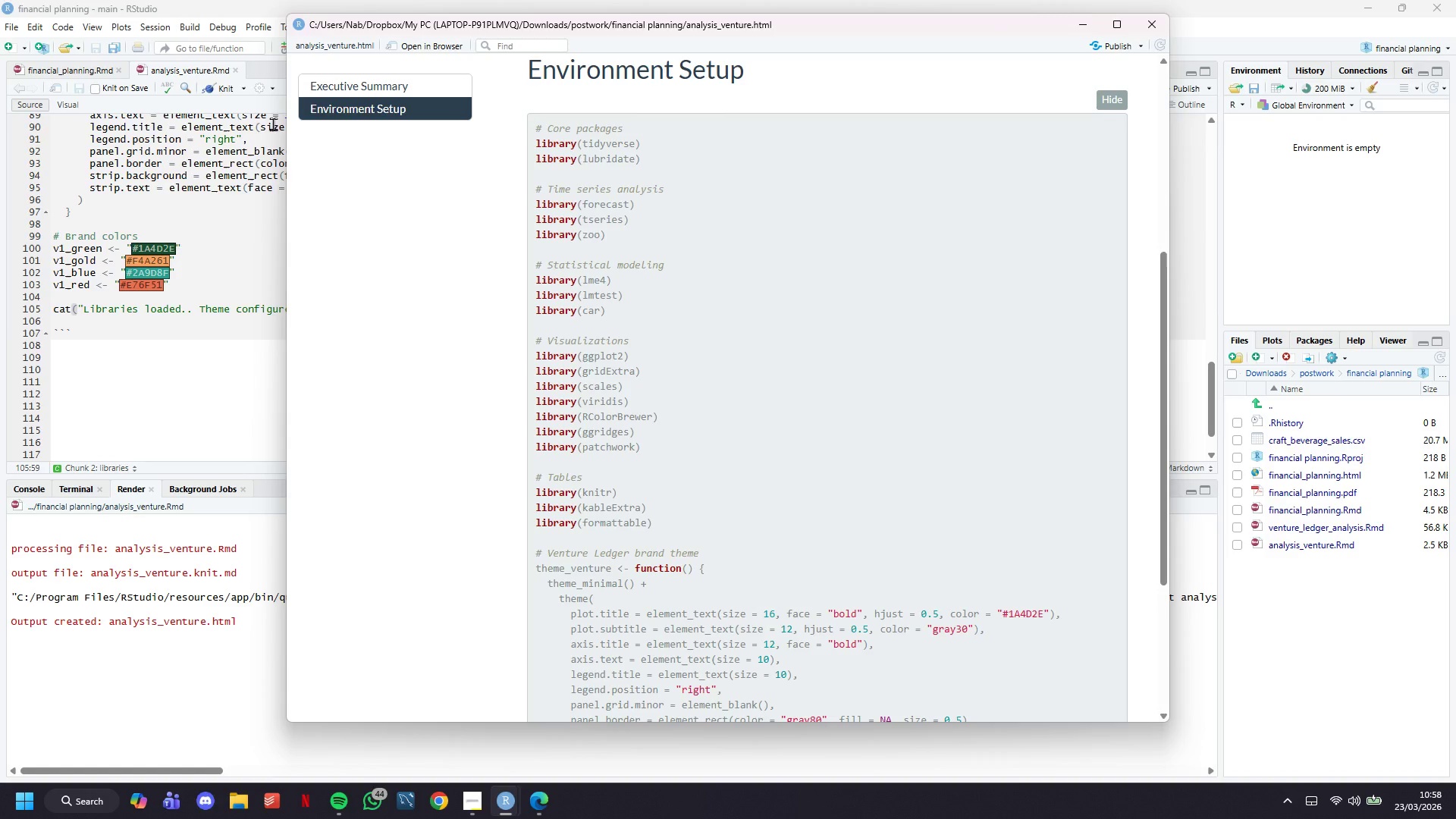 
wait(35.8)
 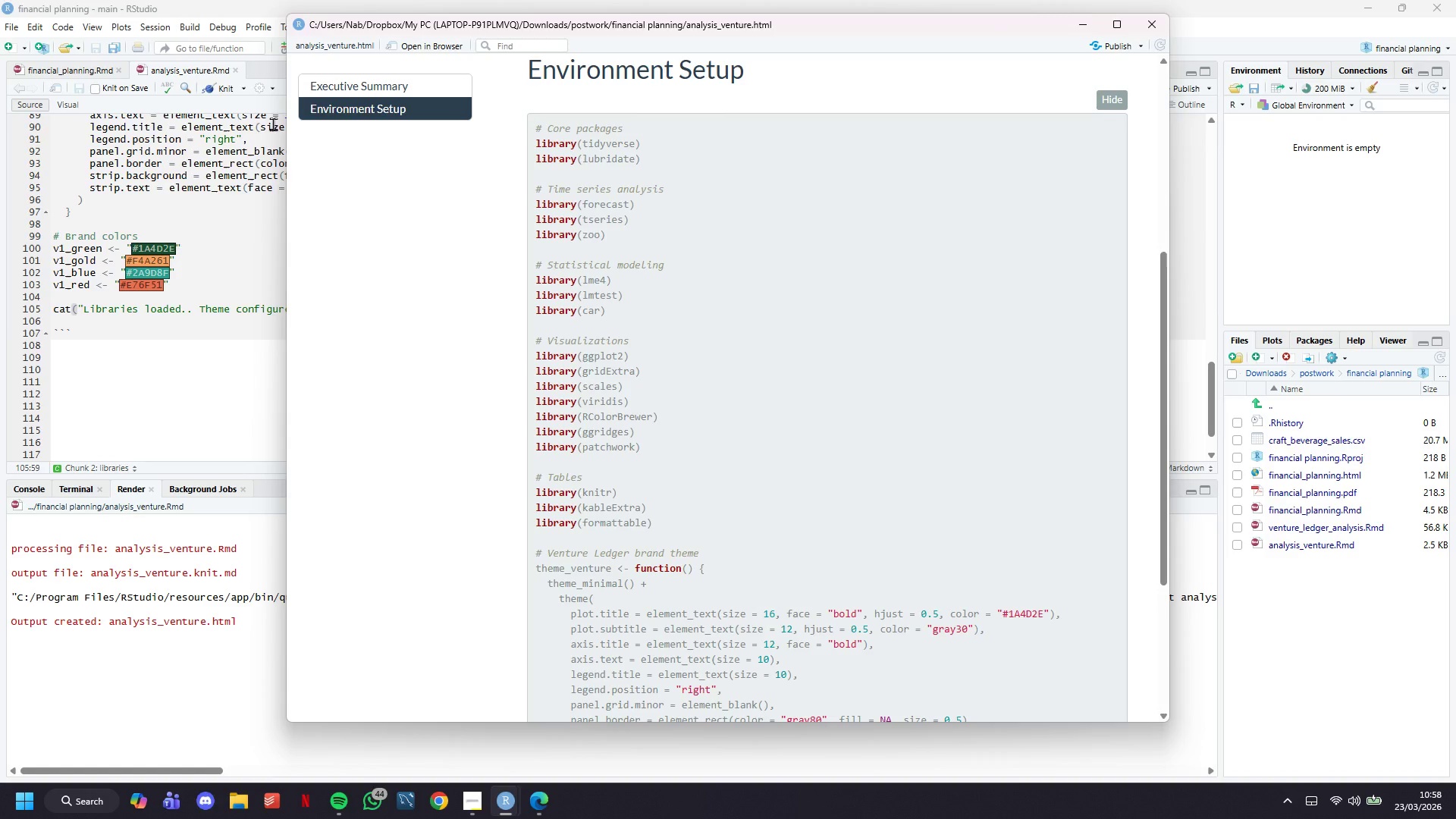 
scroll: coordinate [709, 383], scroll_direction: down, amount: 14.0
 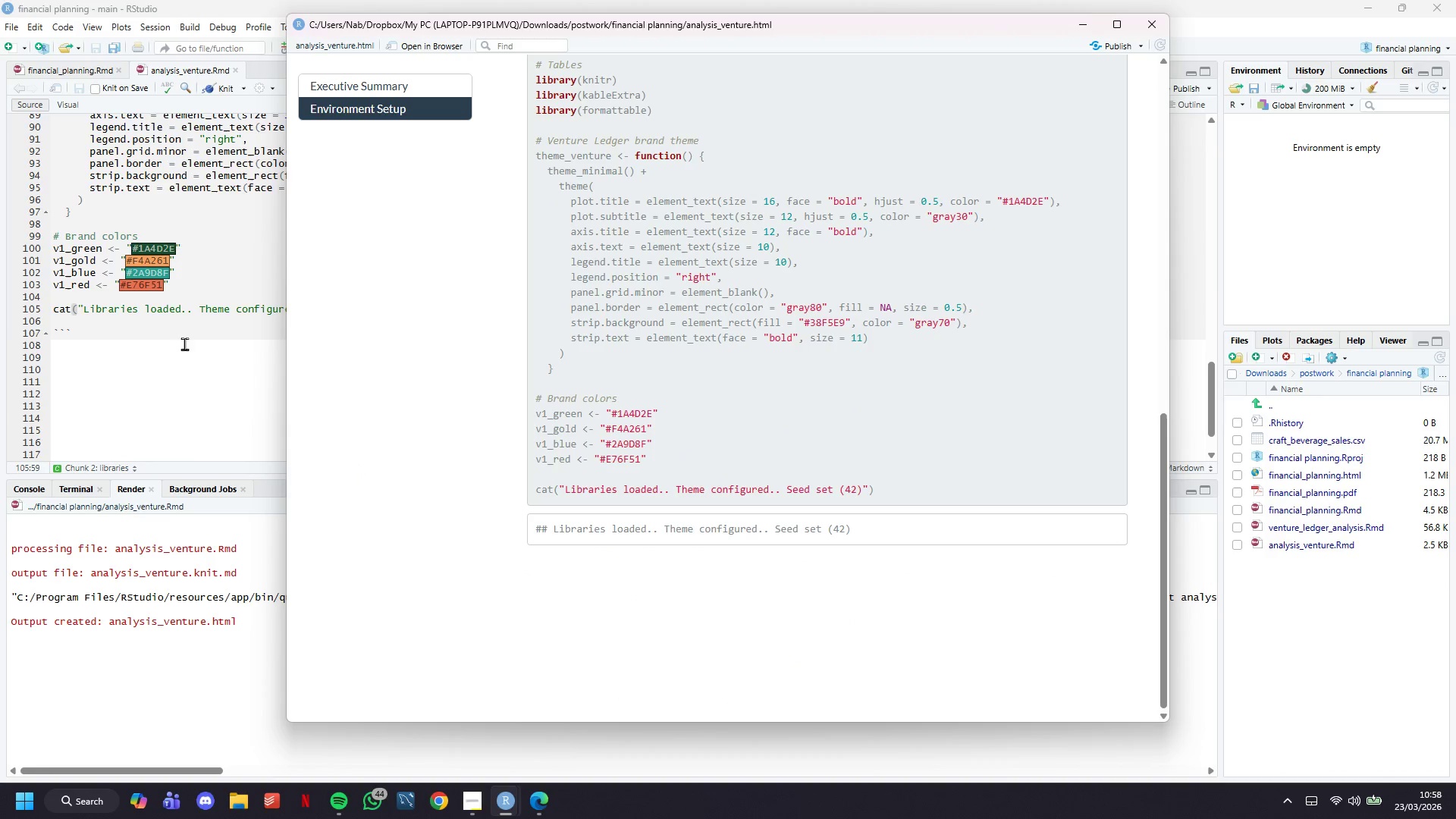 
left_click([186, 328])
 